 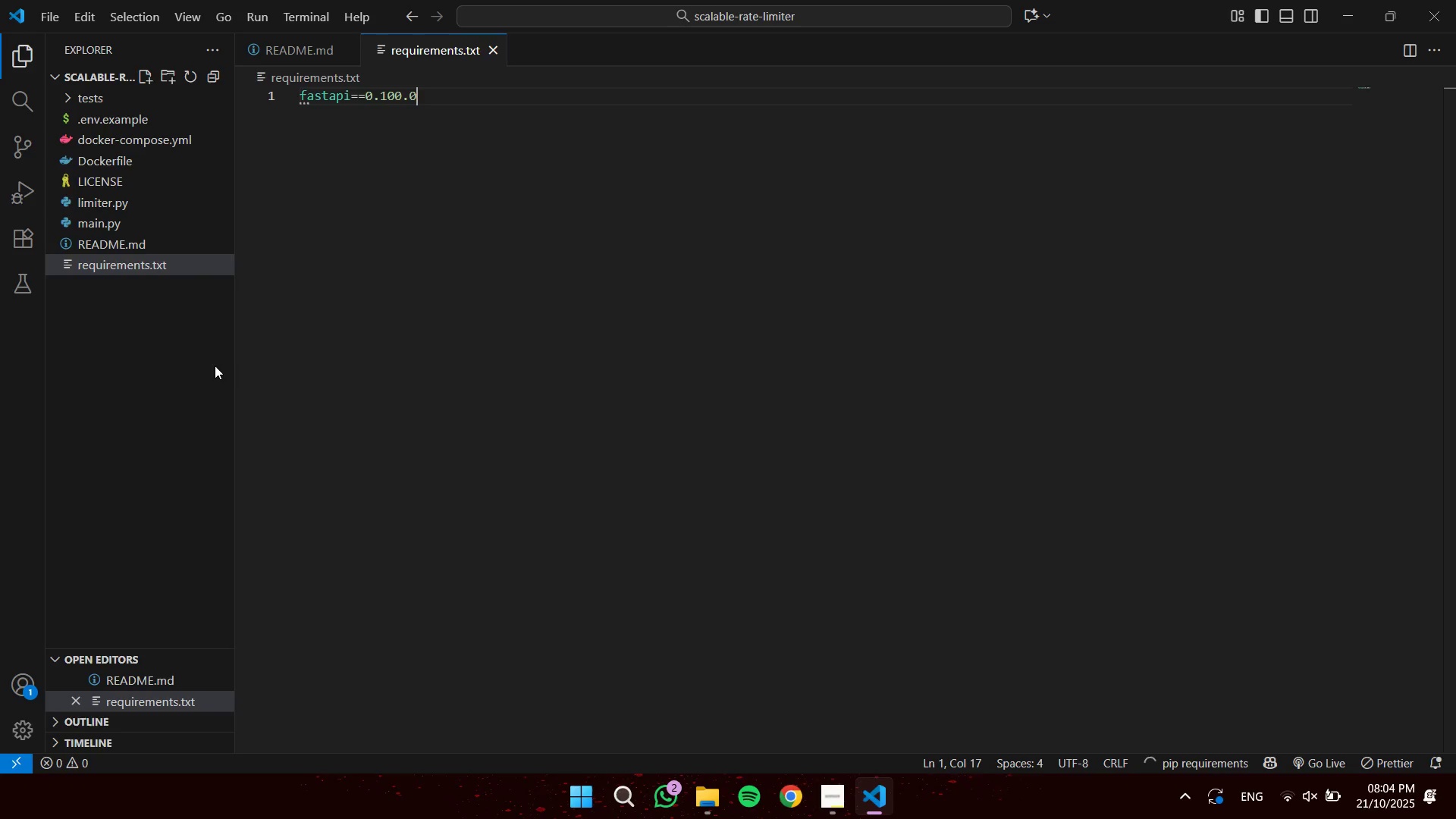 
key(Enter)
 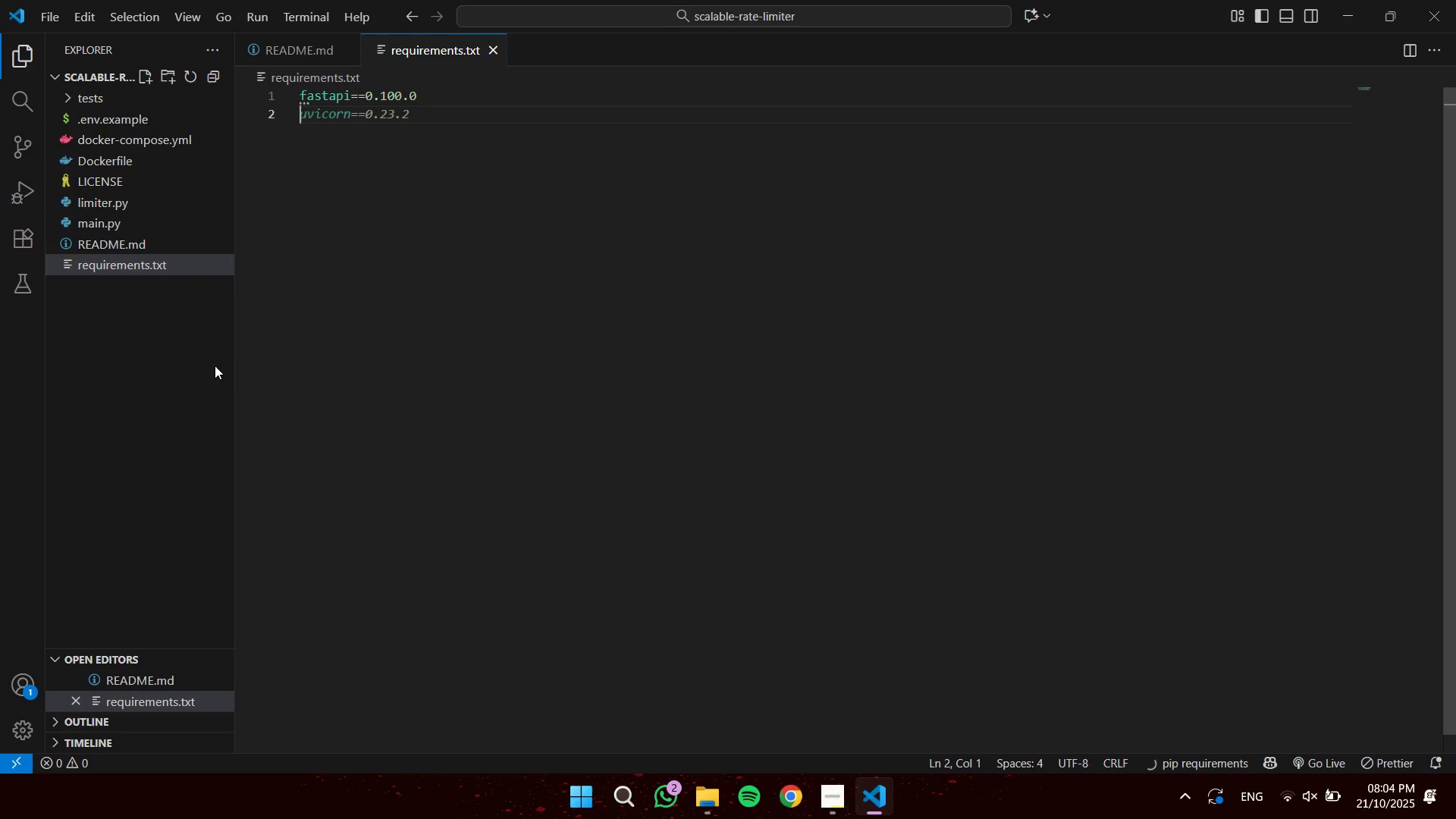 
type(uvicotr)
key(Backspace)
key(Backspace)
 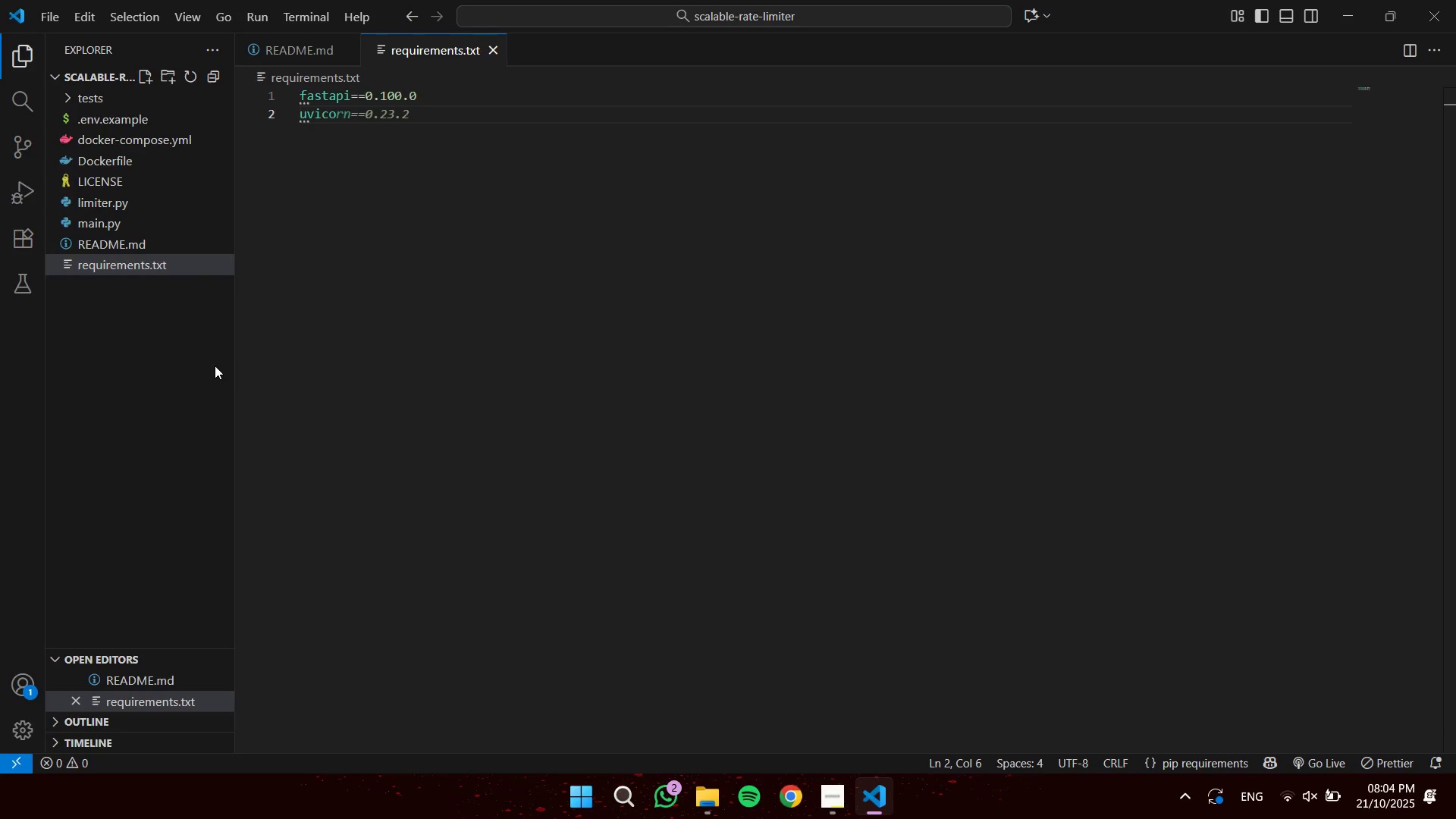 
type(rn])
key(Backspace)
type(p)
key(Backspace)
type([)
key(Tab)
 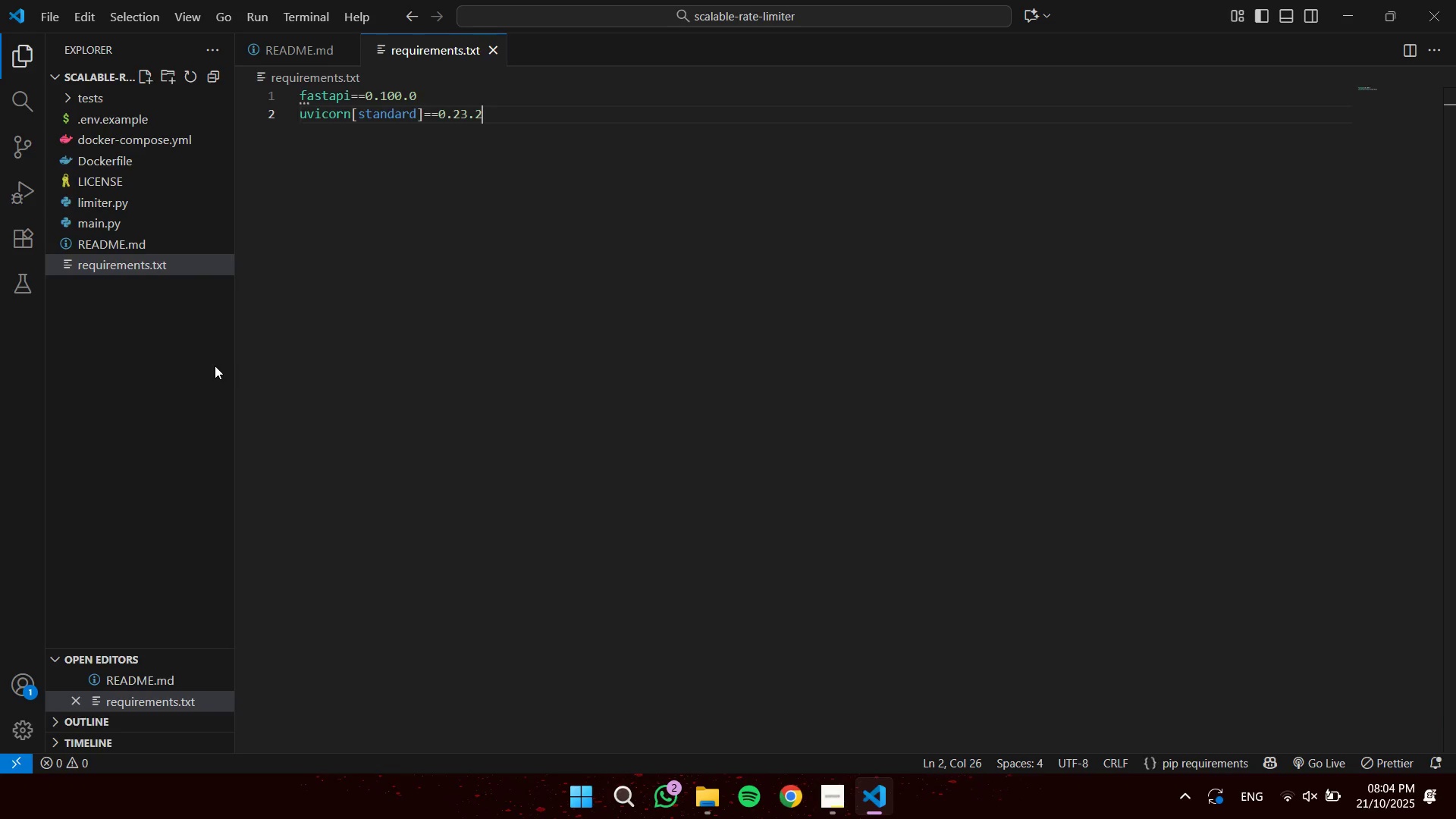 
key(ArrowLeft)
 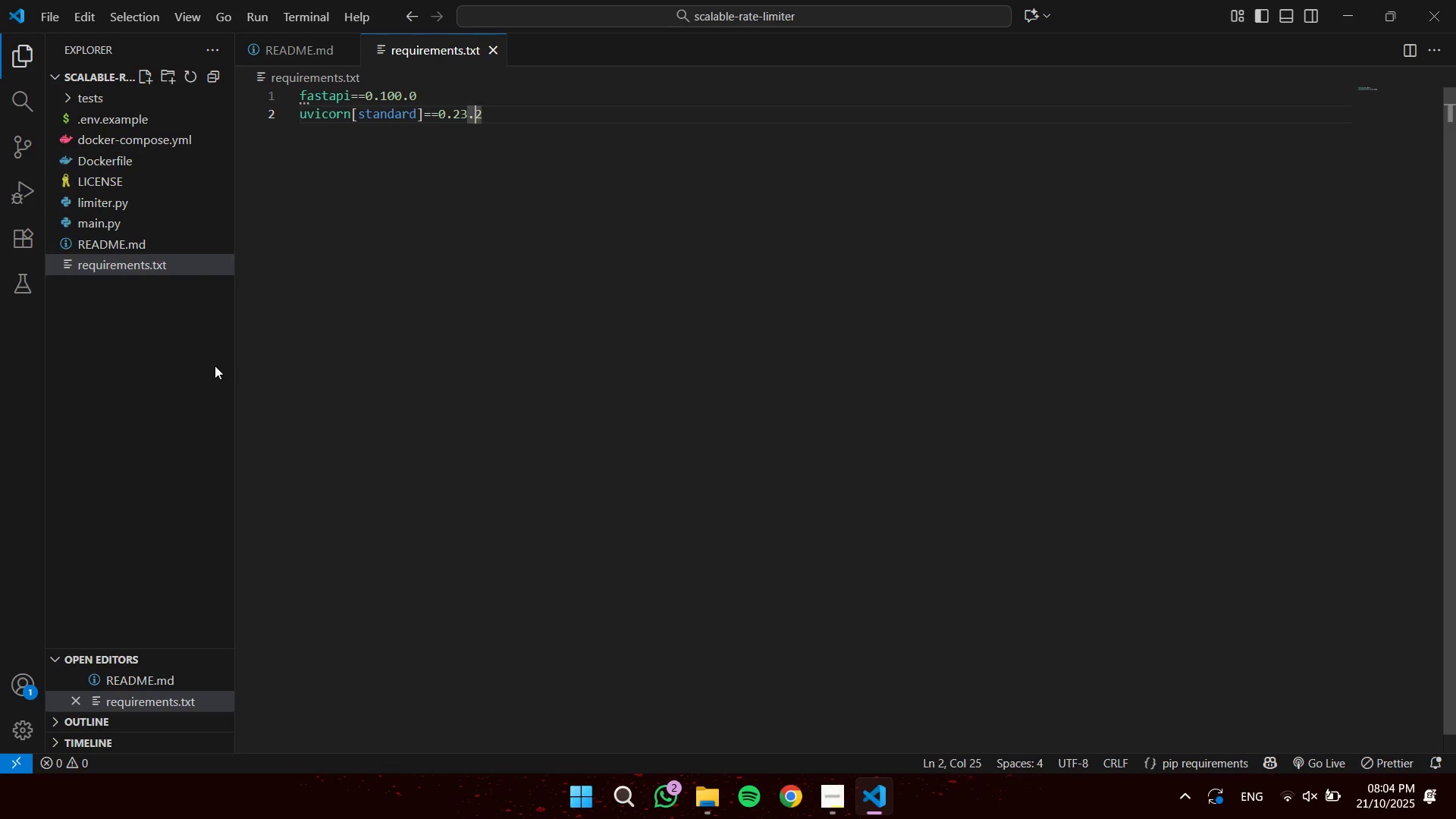 
key(ArrowLeft)
 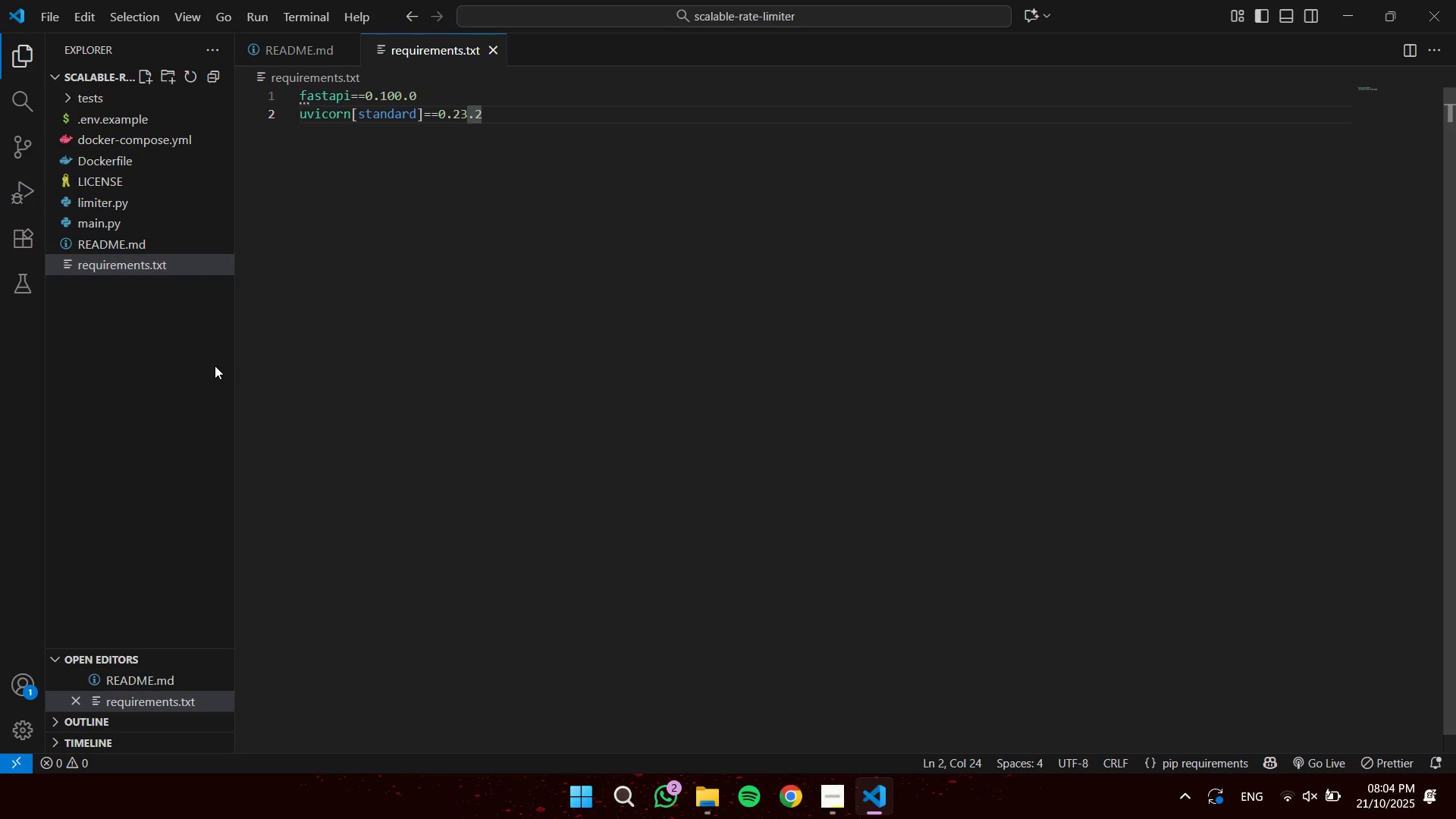 
key(Backspace)
 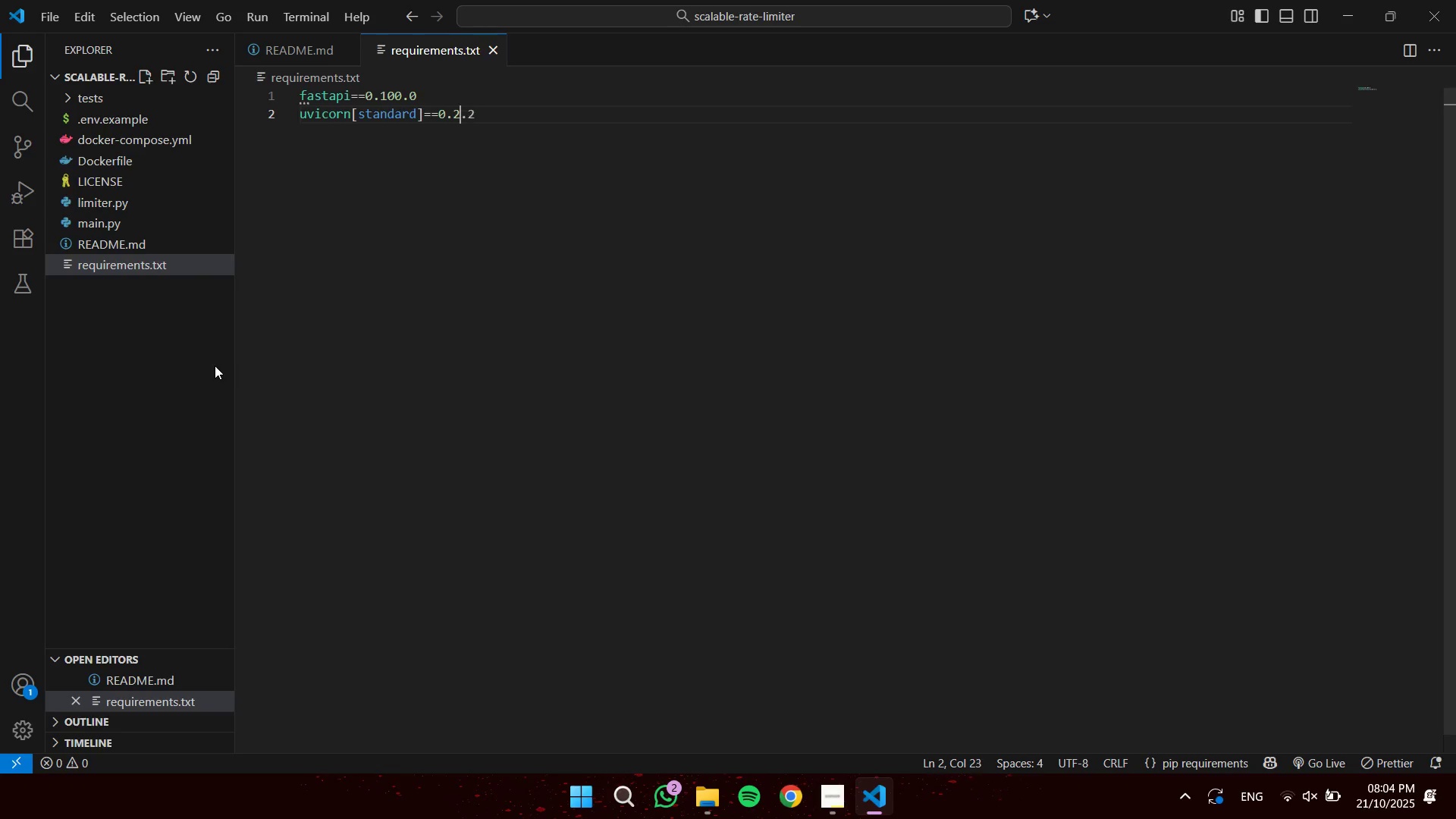 
key(2)
 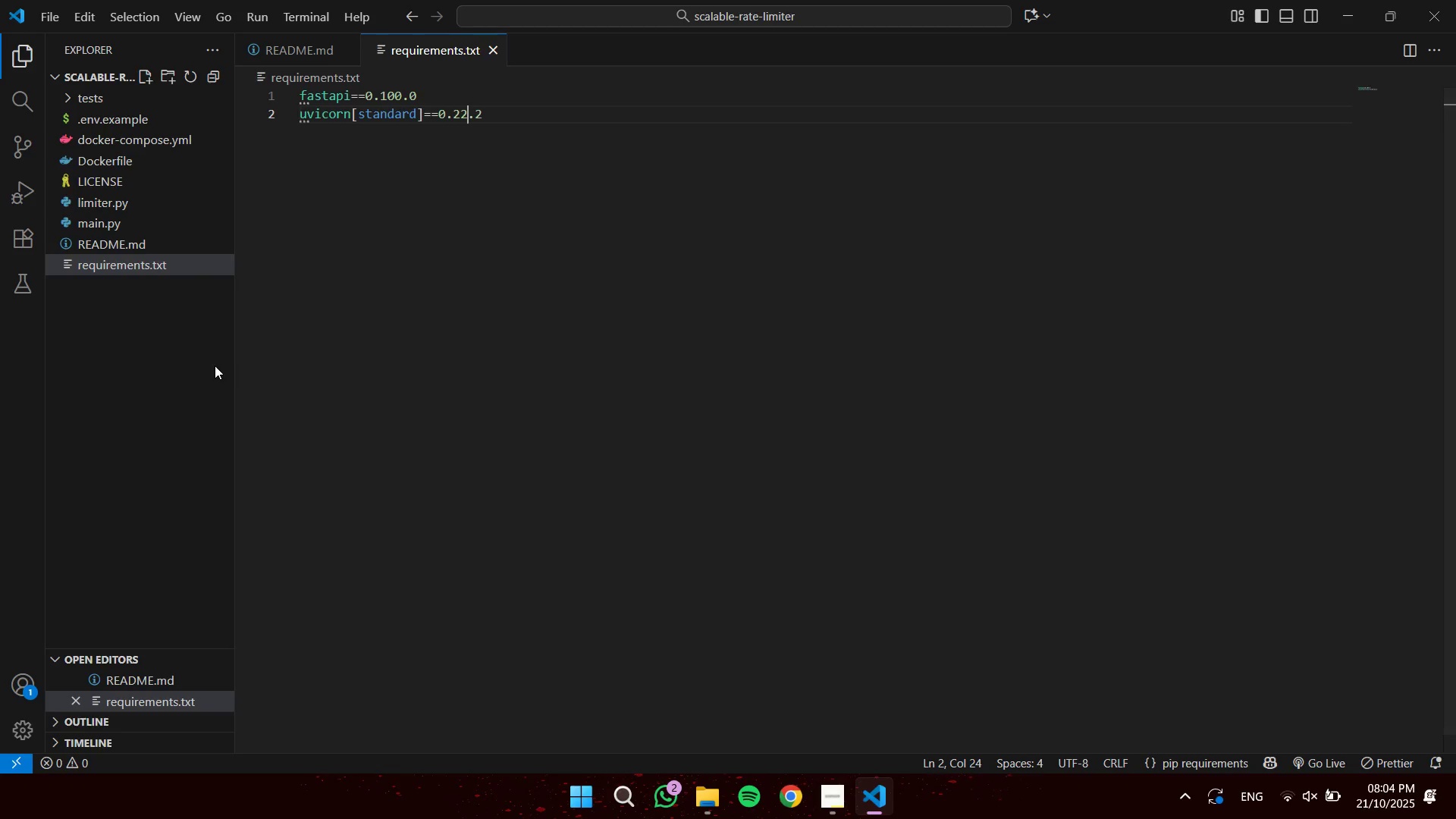 
key(ArrowRight)
 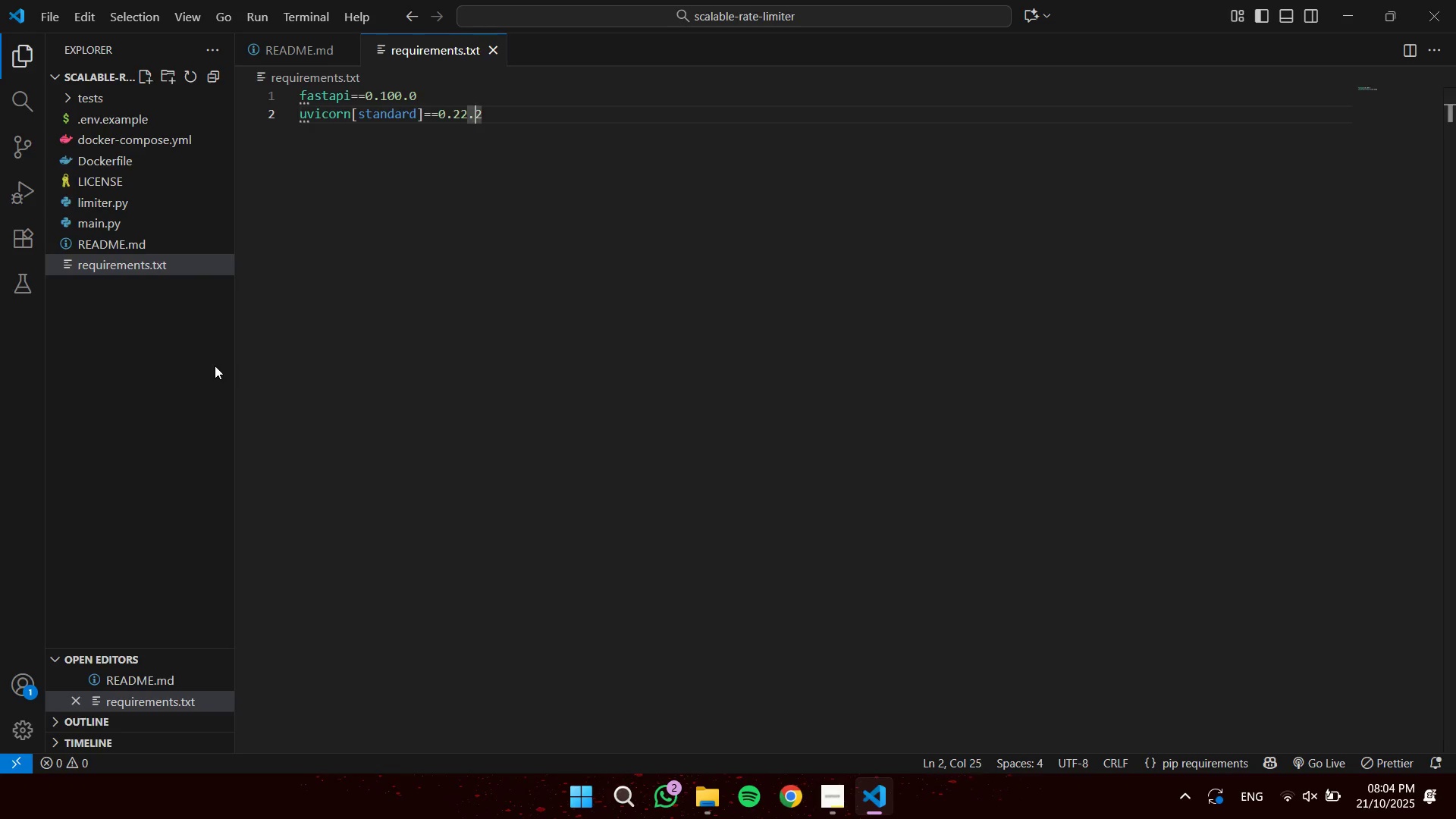 
key(ArrowRight)
 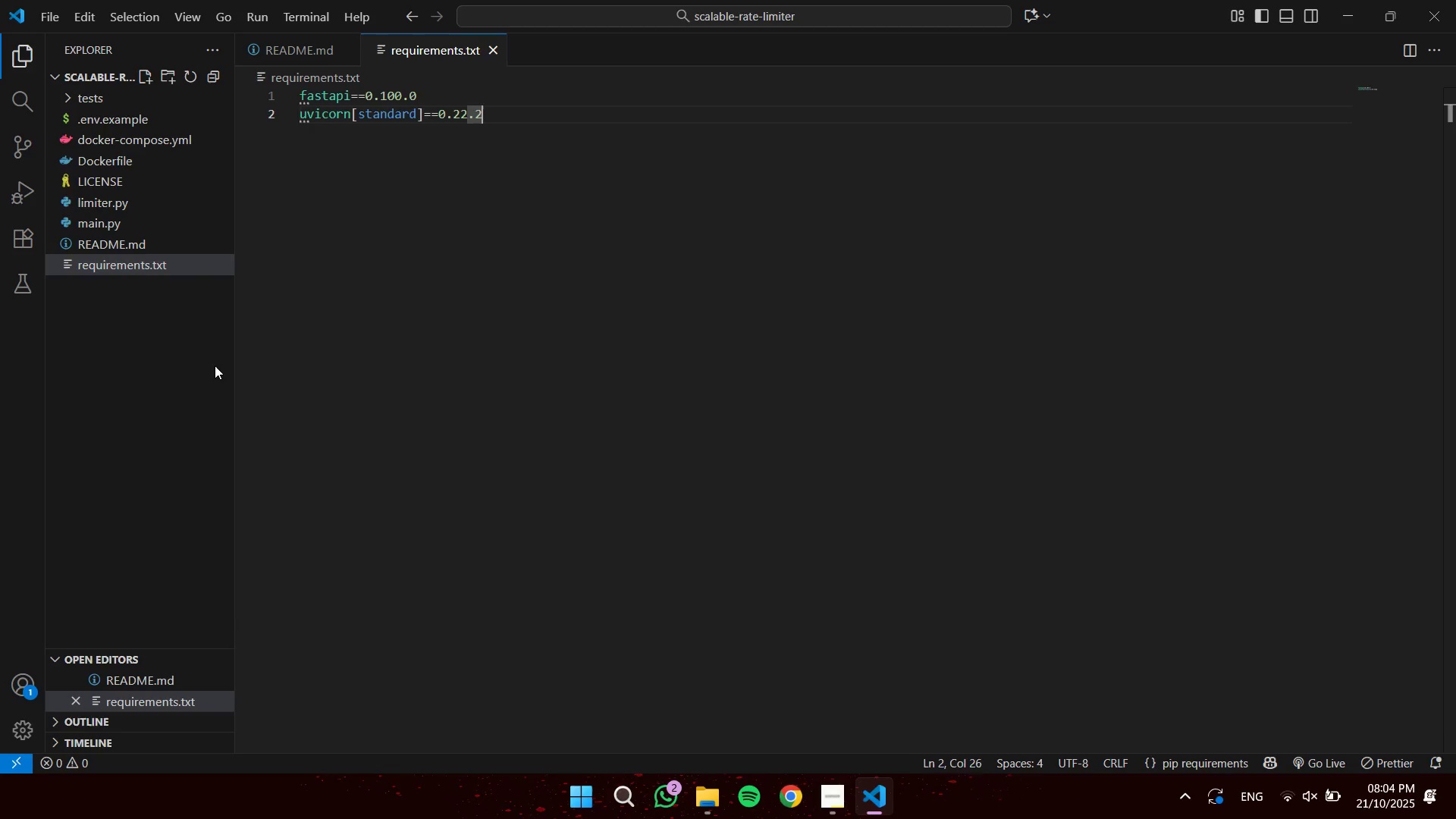 
key(Enter)
 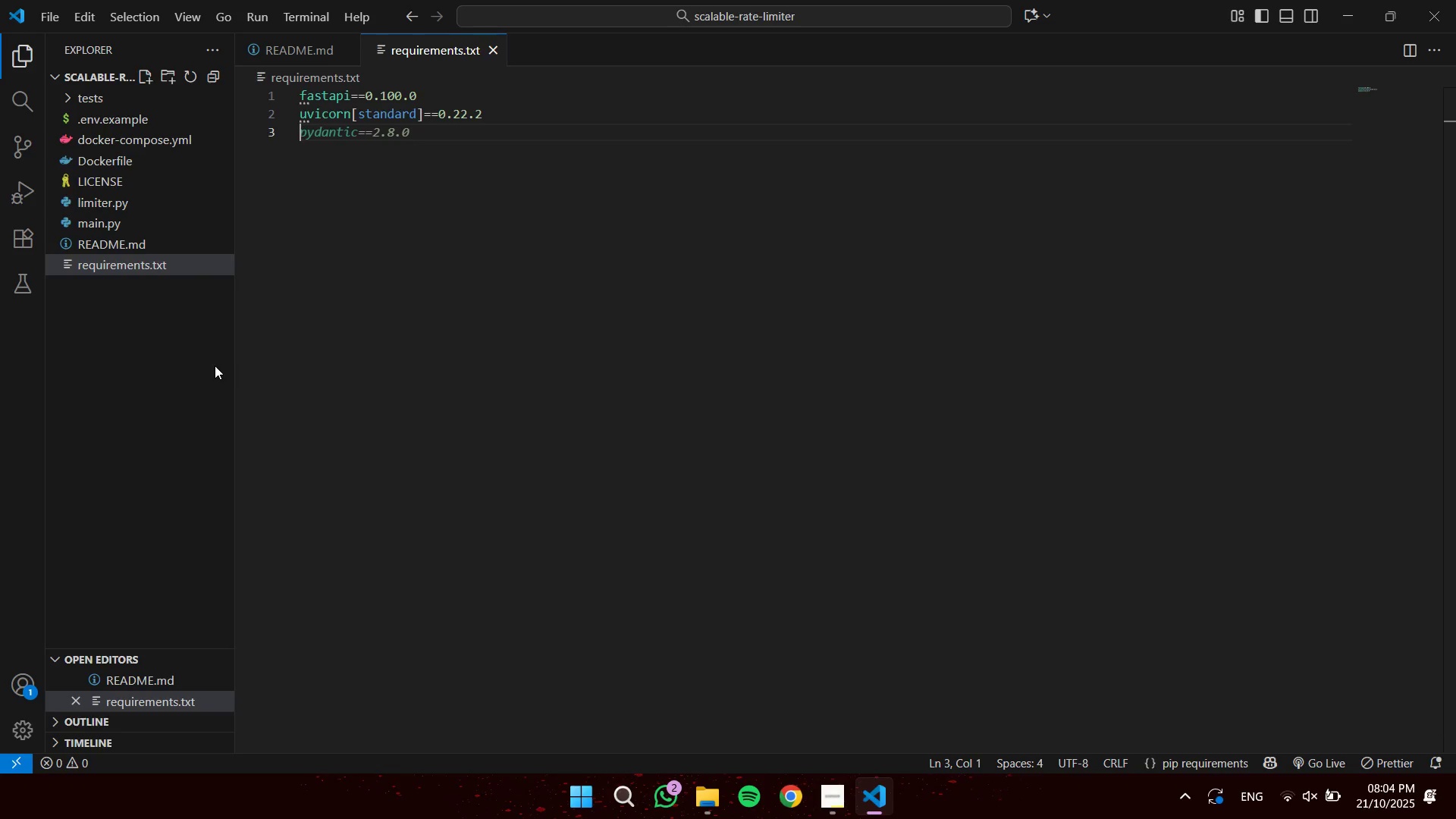 
type(redis>=)
key(Tab)
key(Backspace)
type(0)
 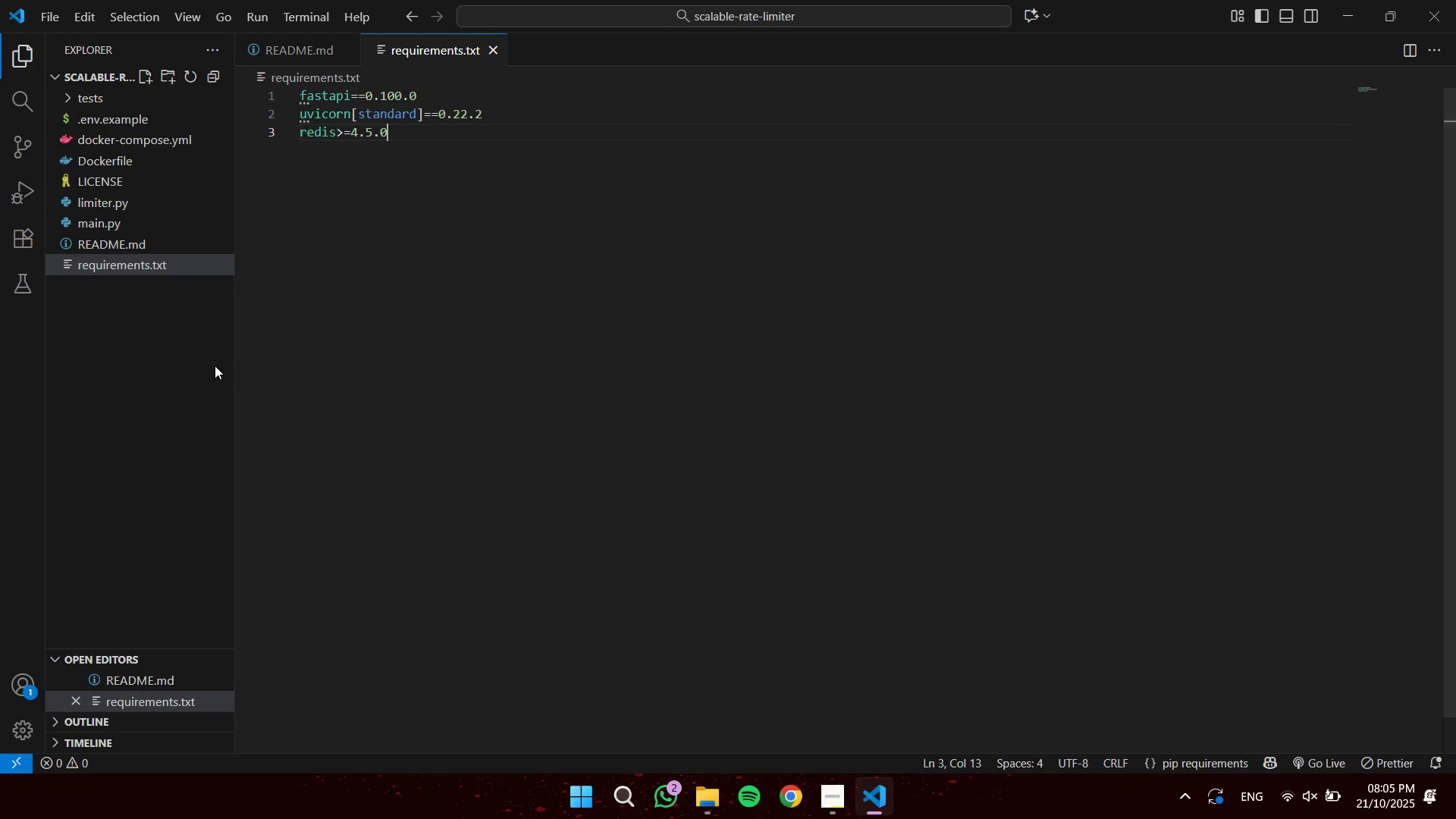 
 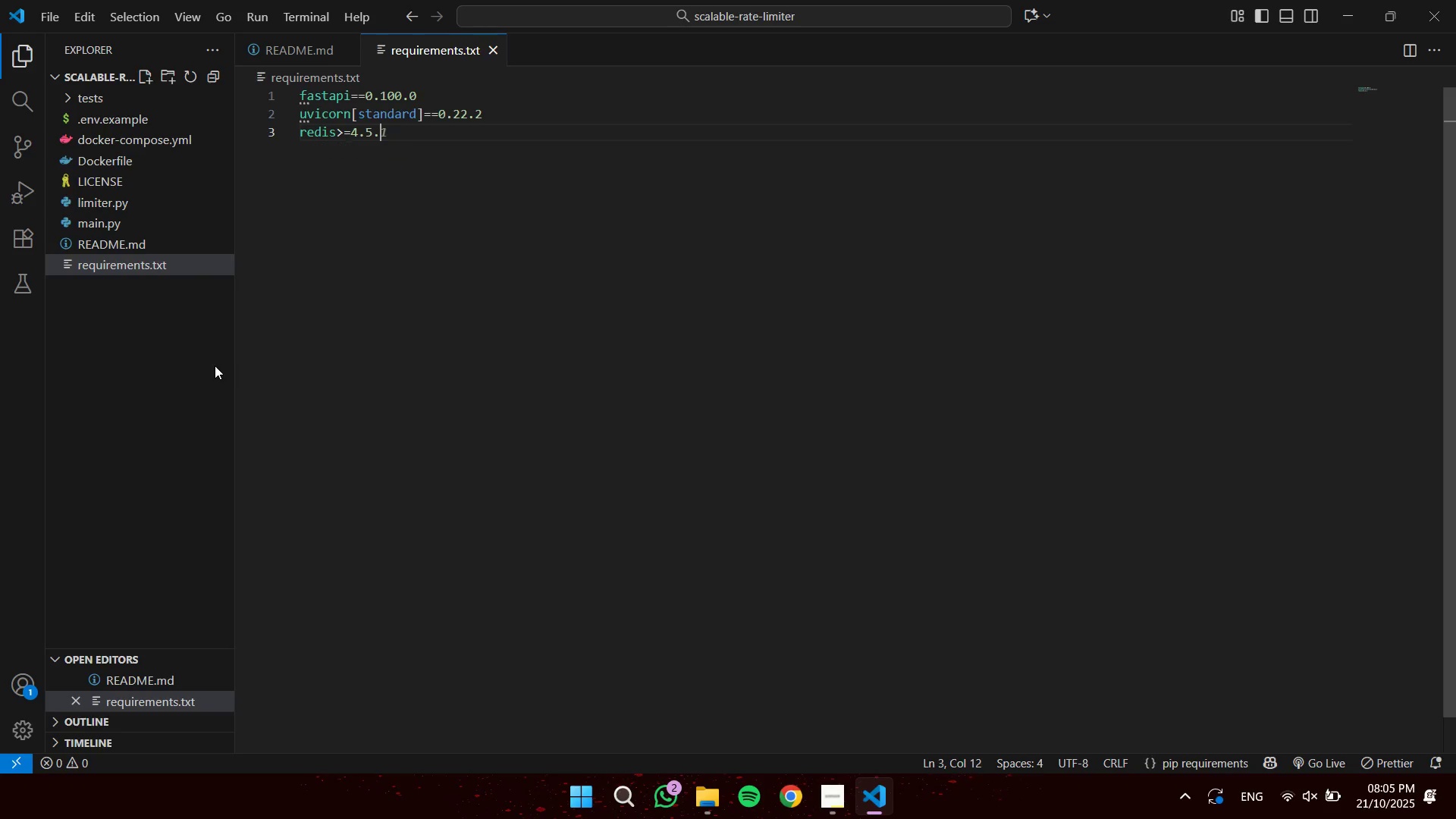 
key(Enter)
 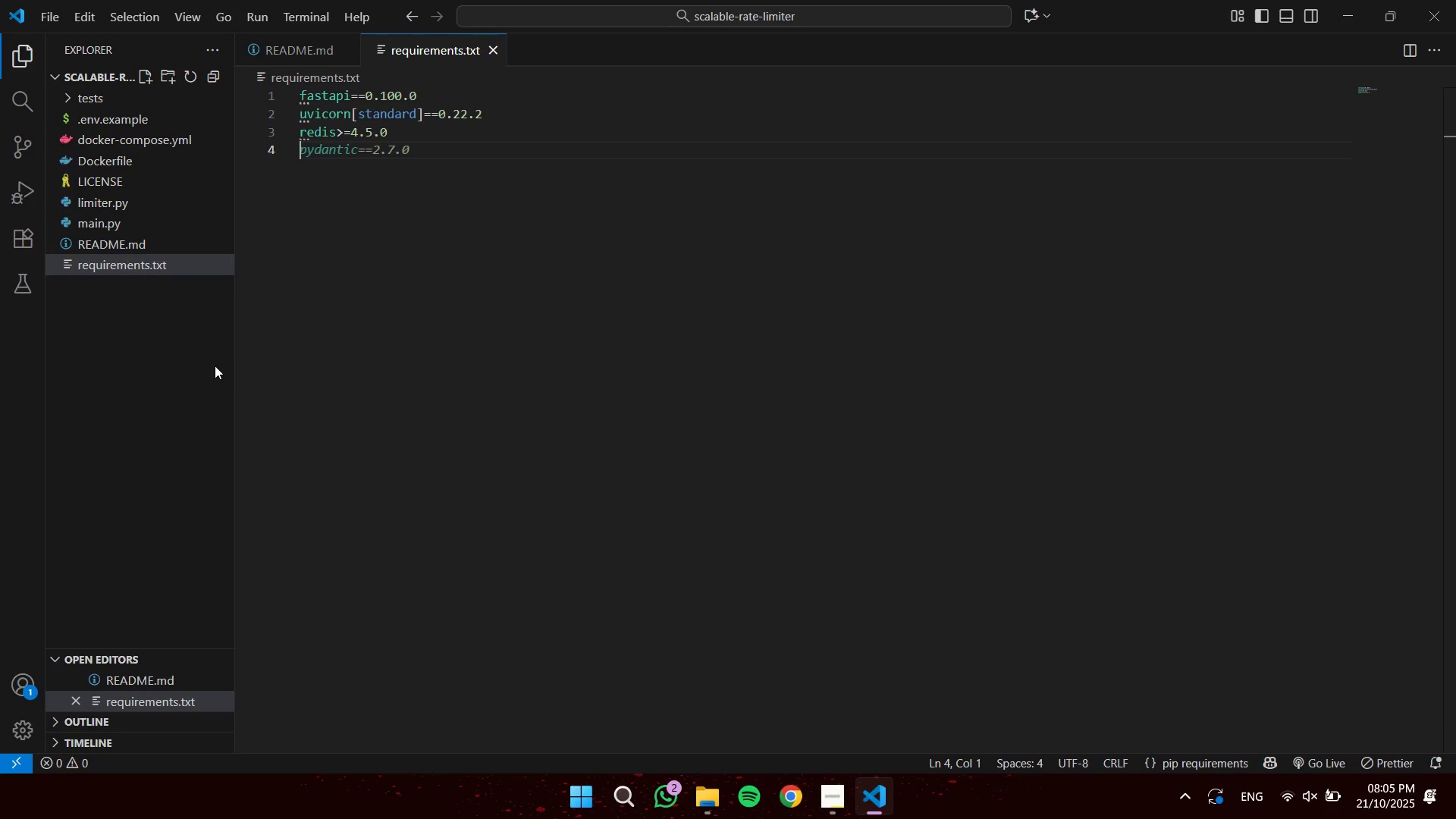 
type(https)
key(Backspace)
type(x==)
key(Tab)
key(Backspace)
type(0)
 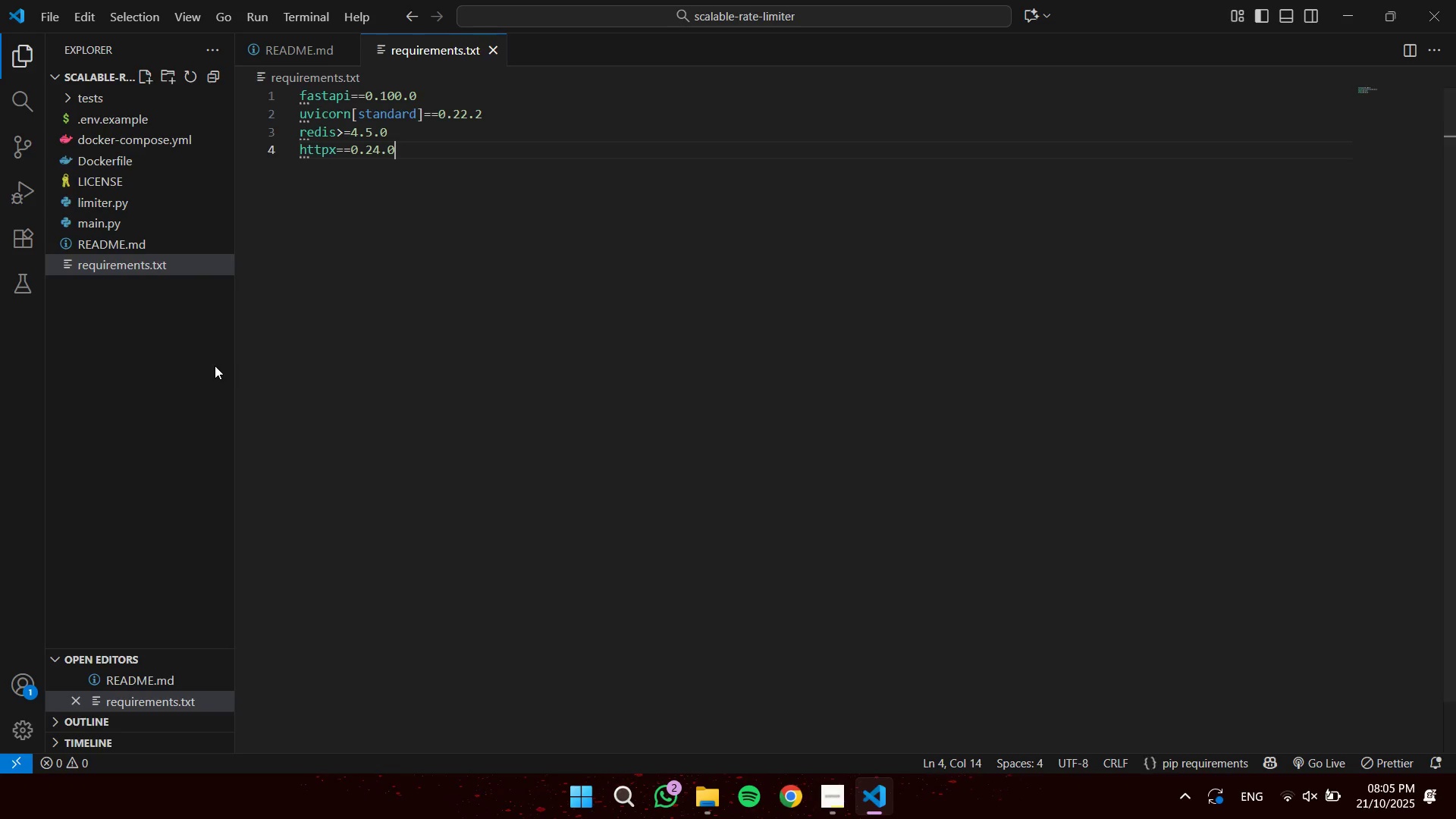 
key(Enter)
 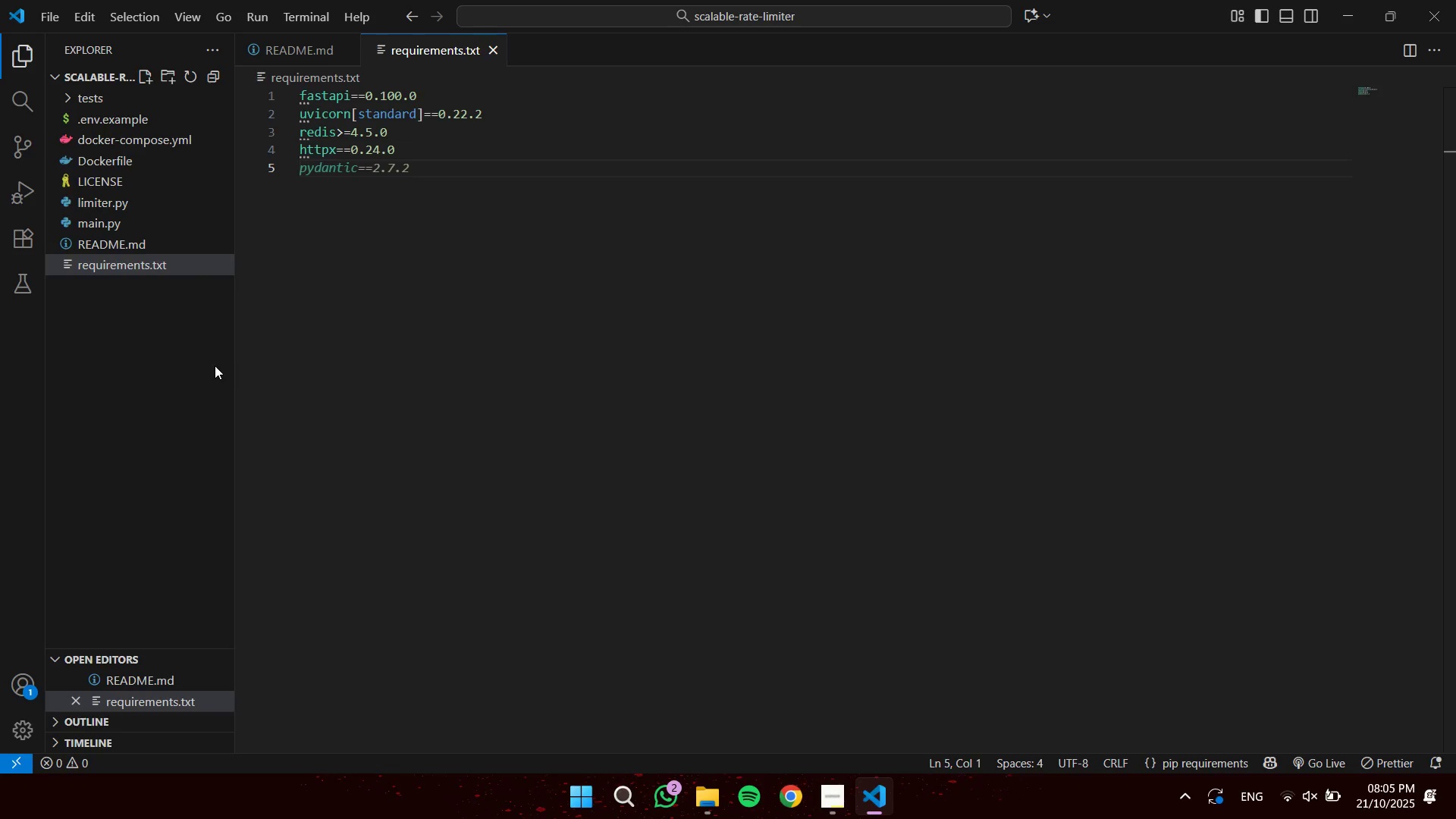 
type(python-f)
key(Backspace)
type(doten)
key(Tab)
 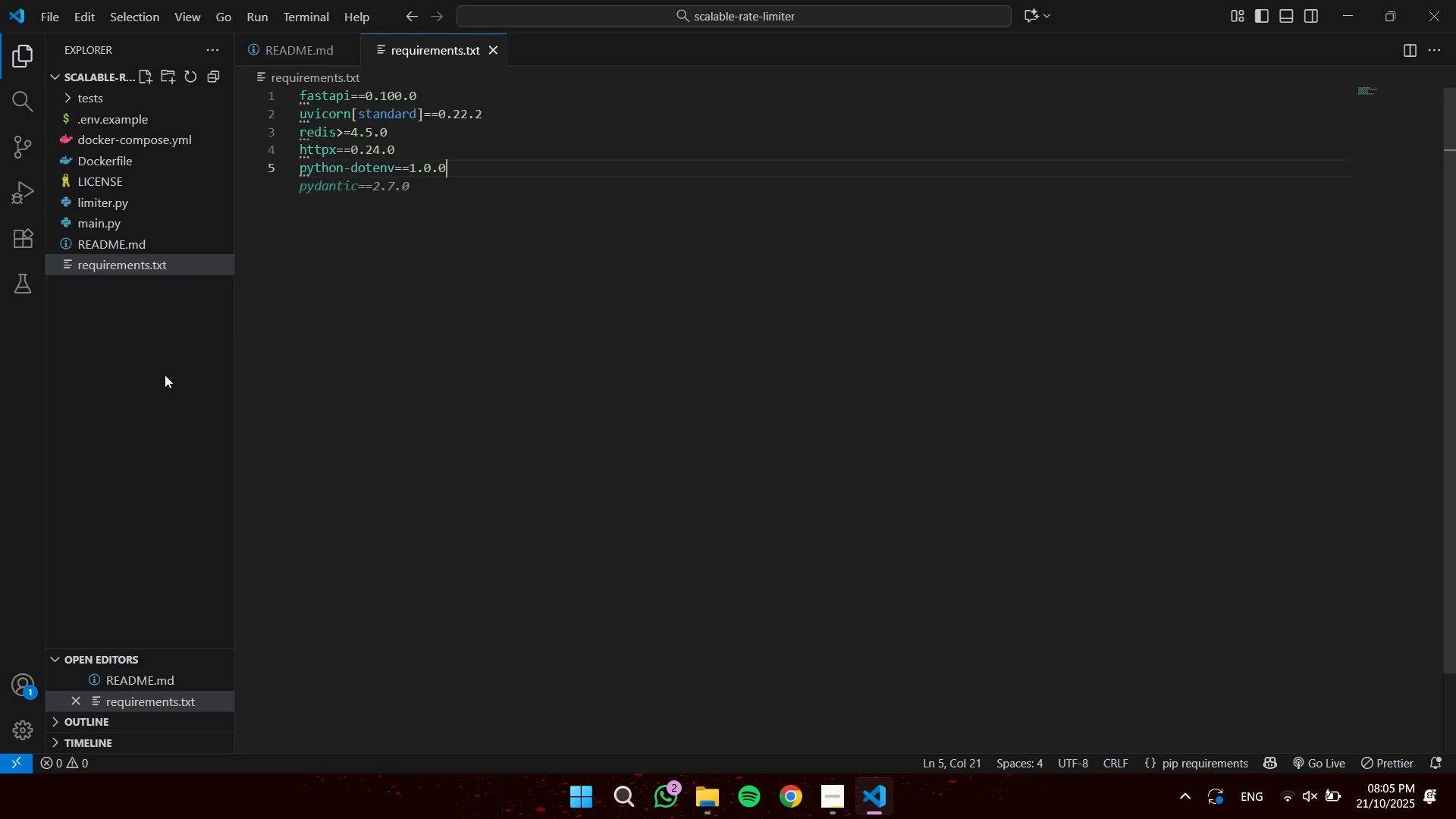 
left_click([346, 49])
 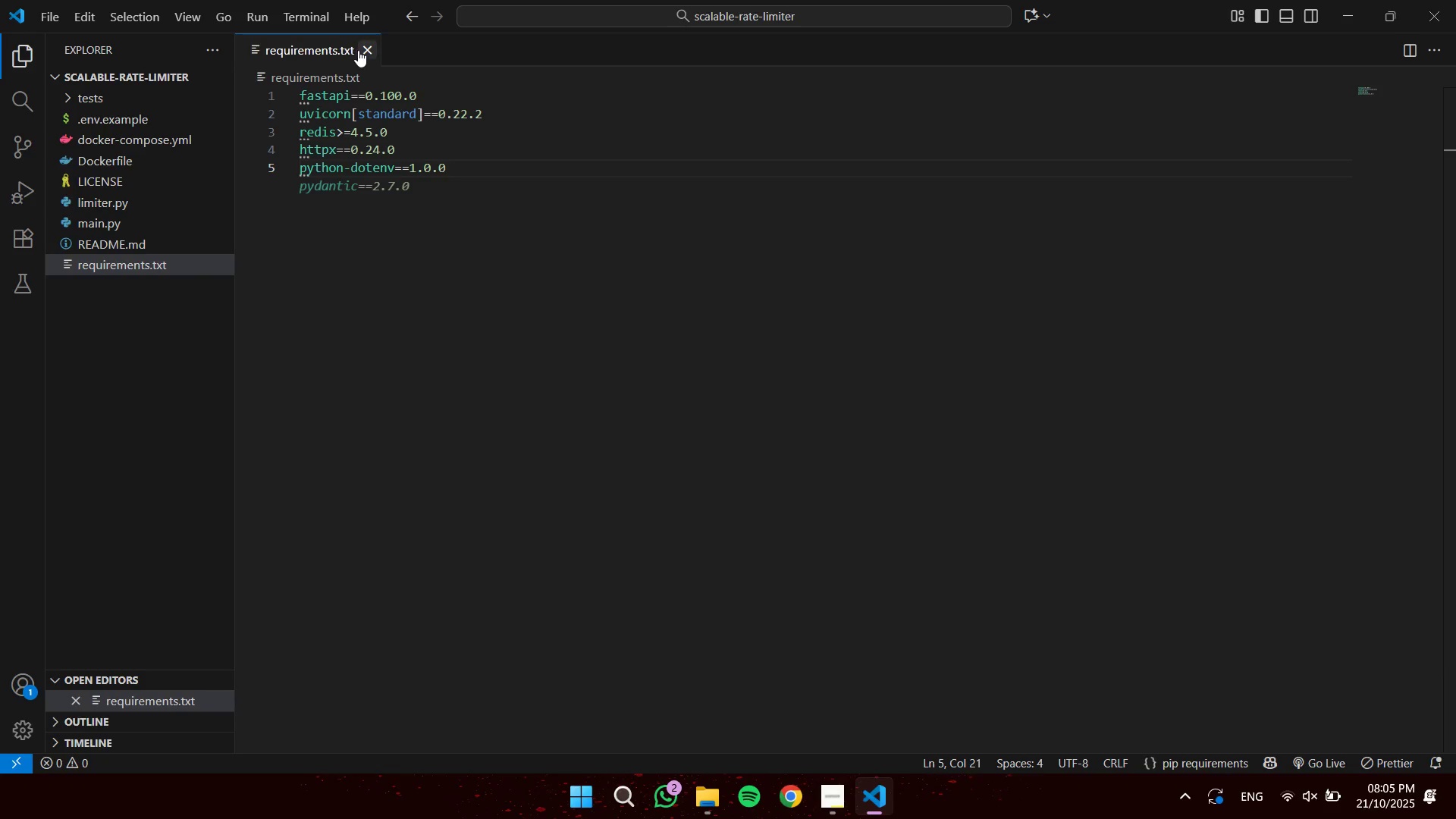 
left_click([366, 50])
 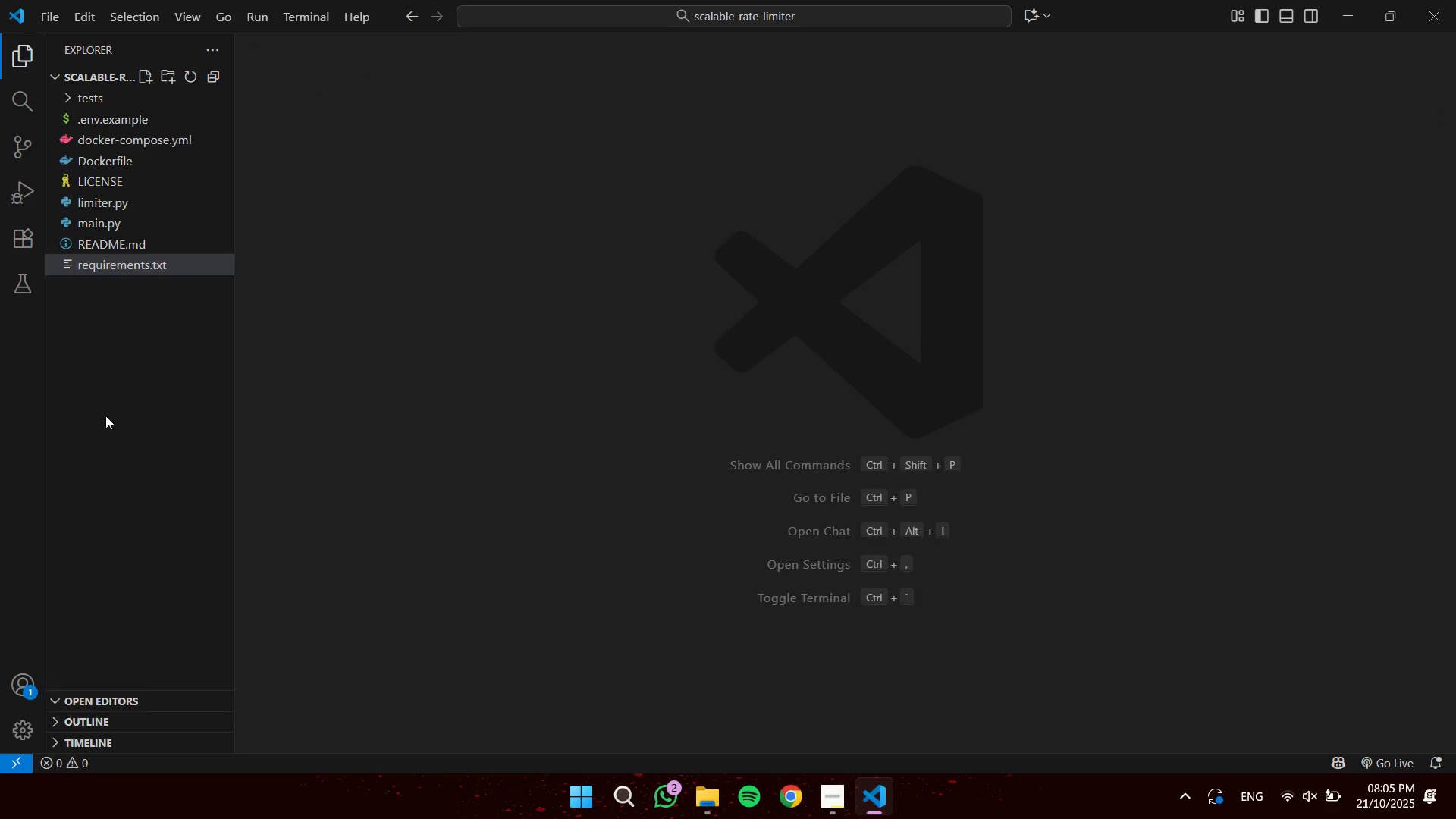 
left_click([105, 416])
 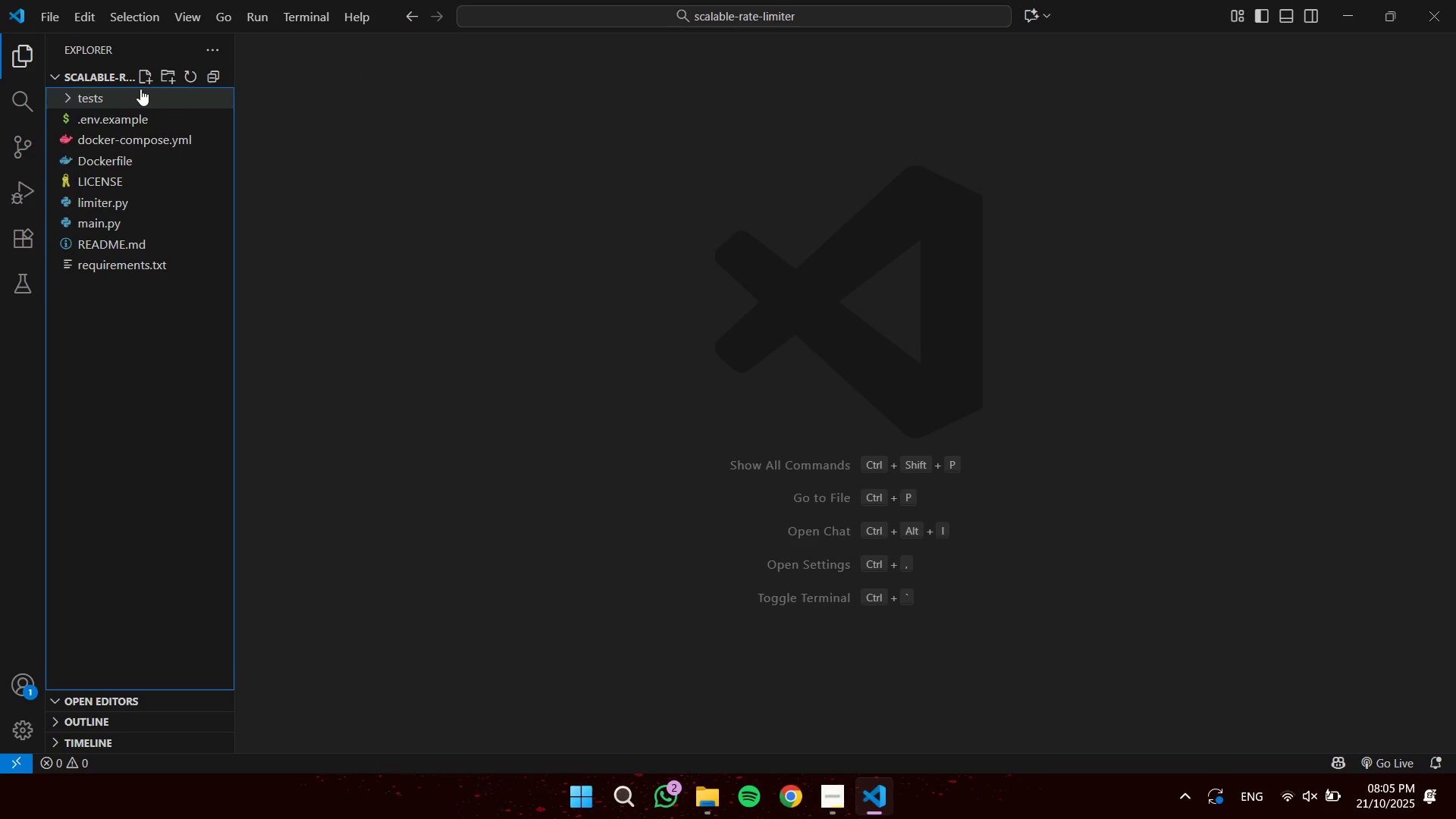 
left_click([142, 74])
 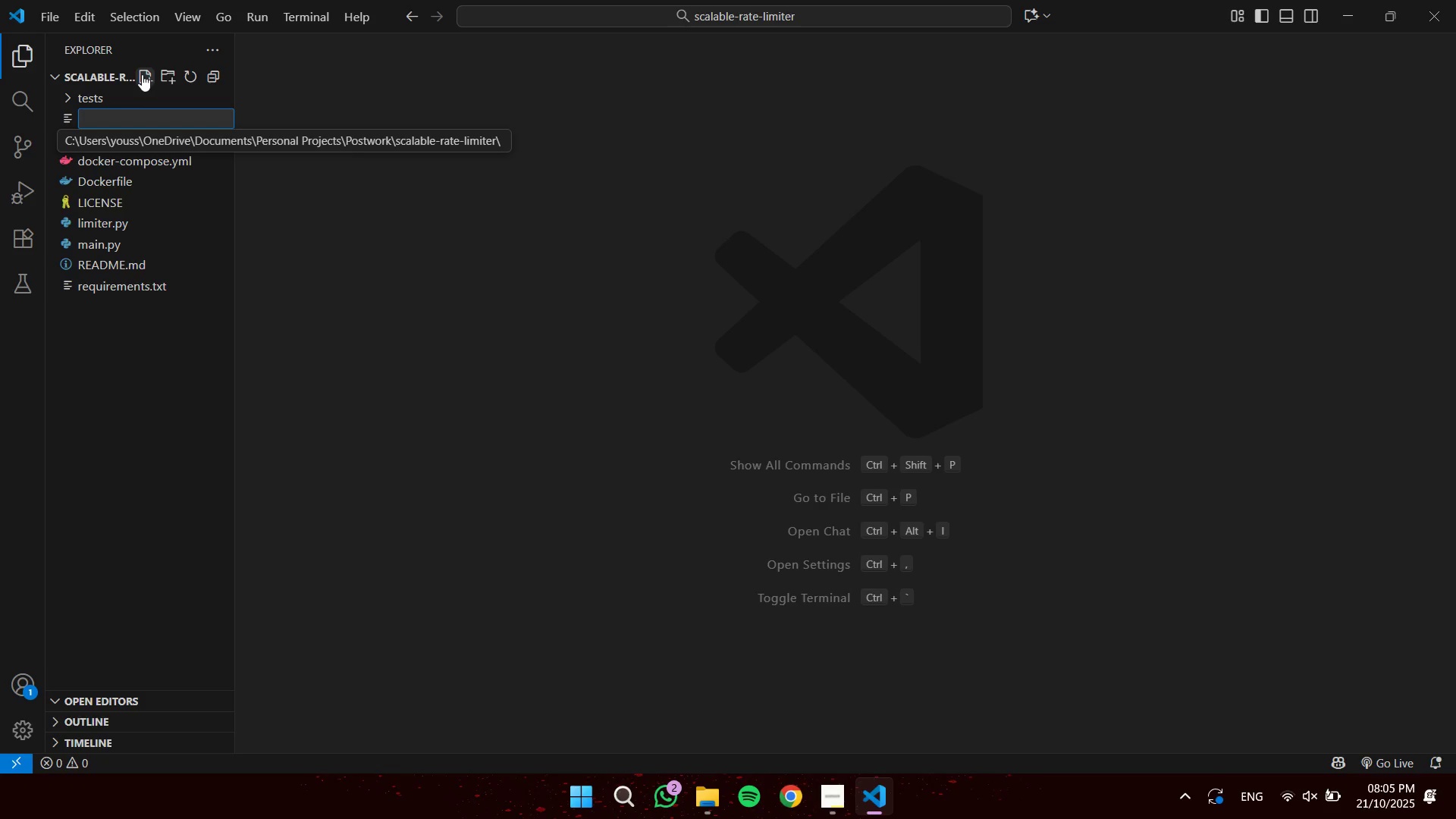 
wait(5.25)
 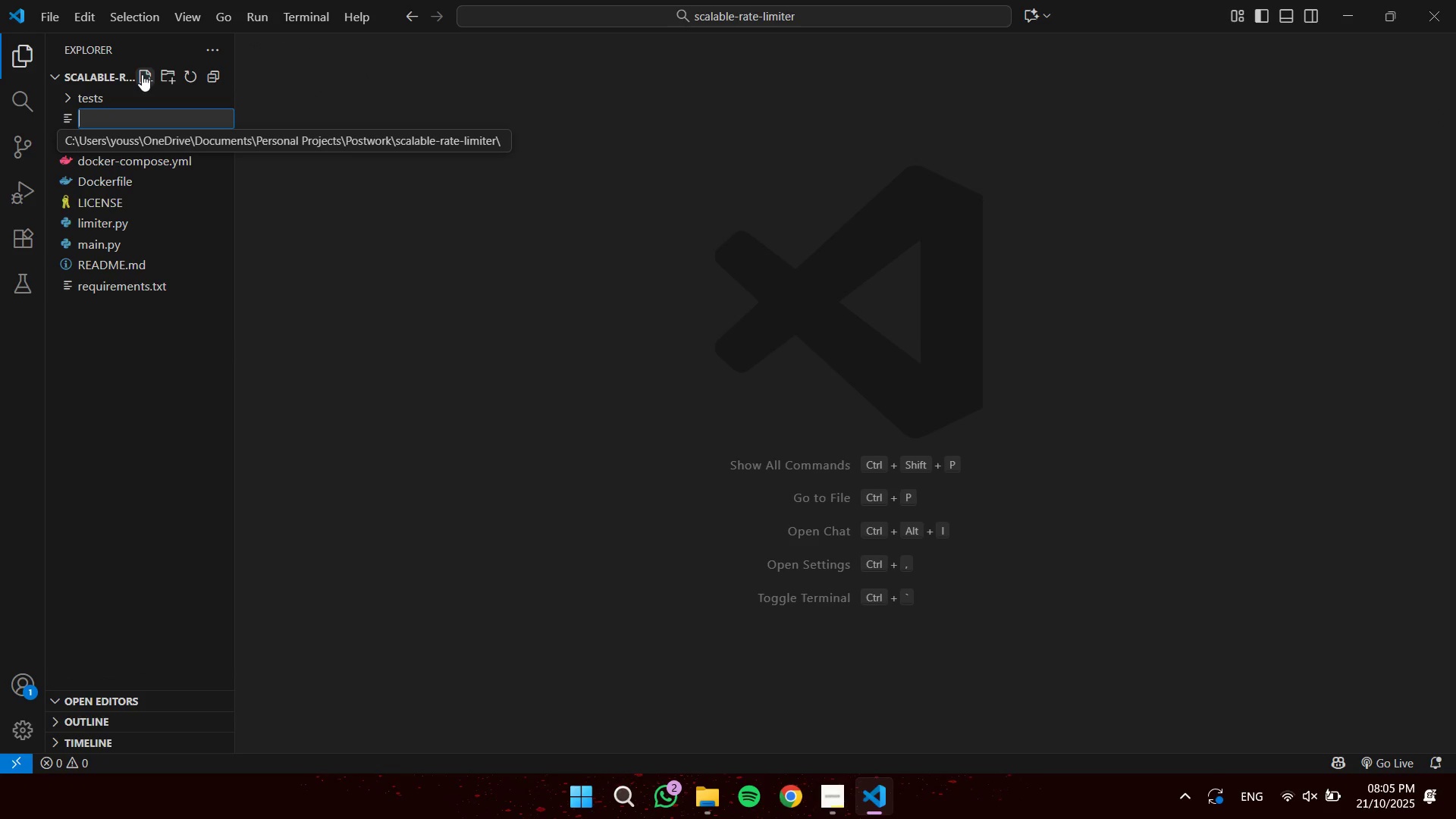 
type(run_local.sh)
 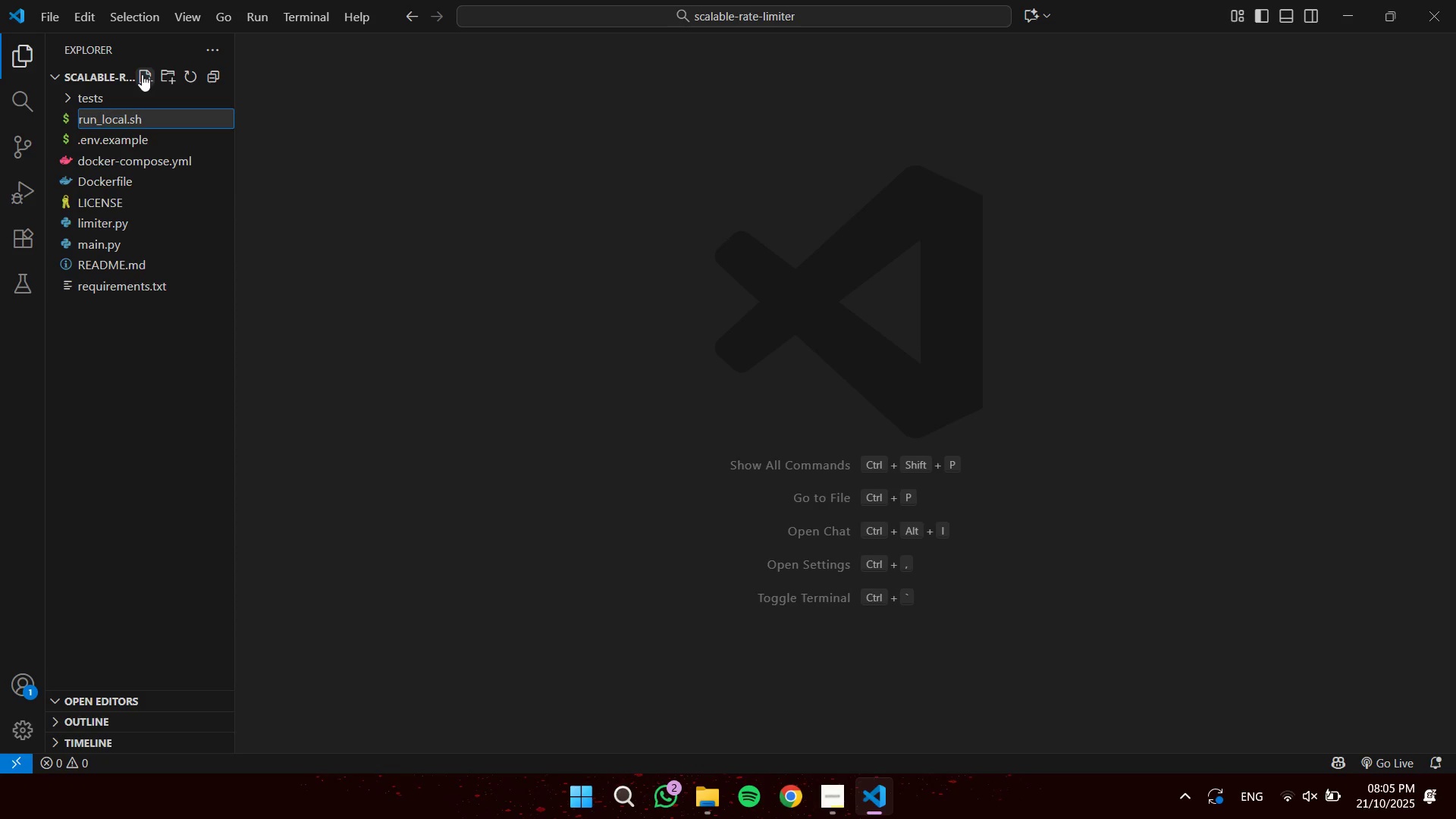 
wait(5.01)
 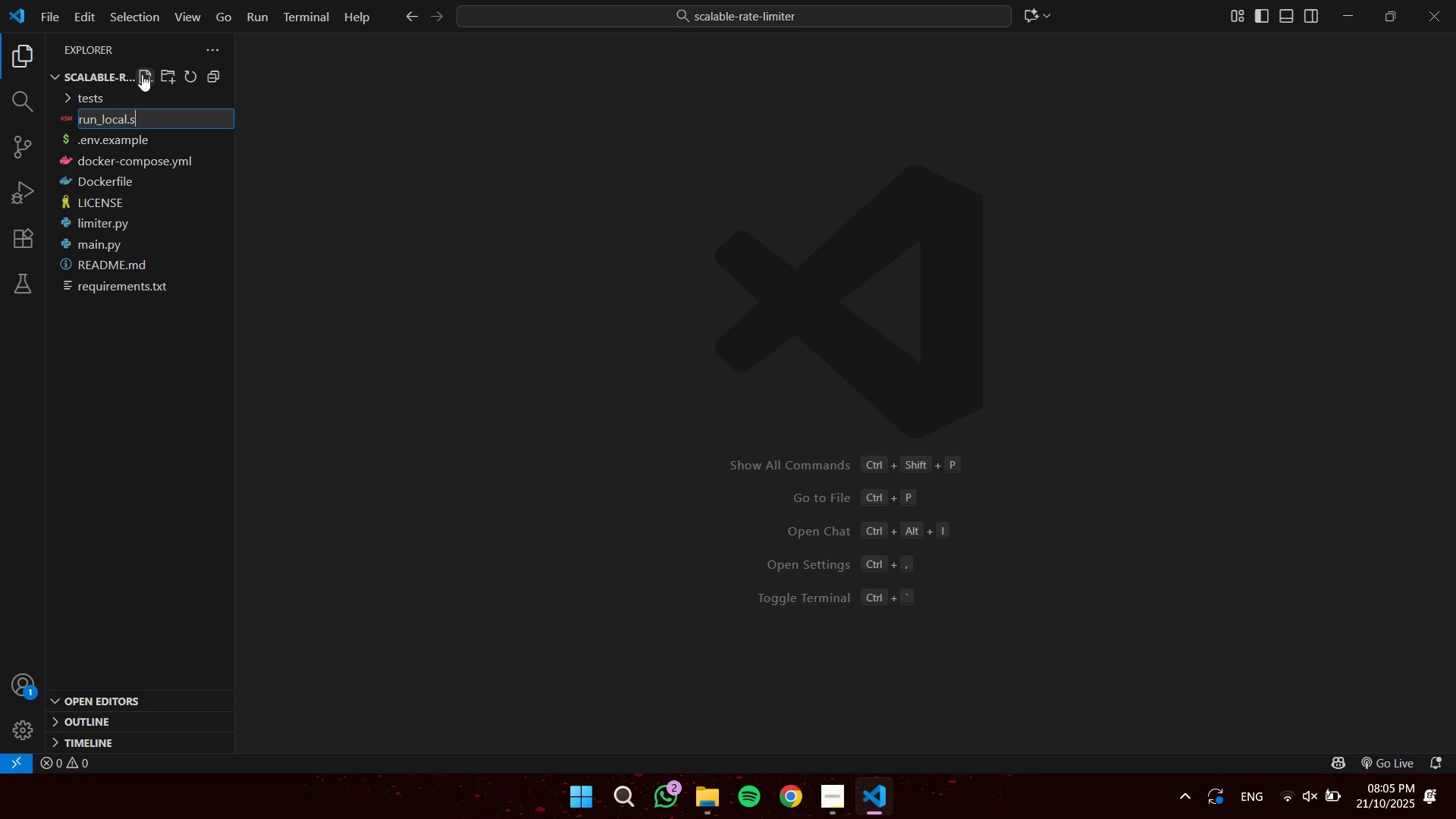 
key(Enter)
 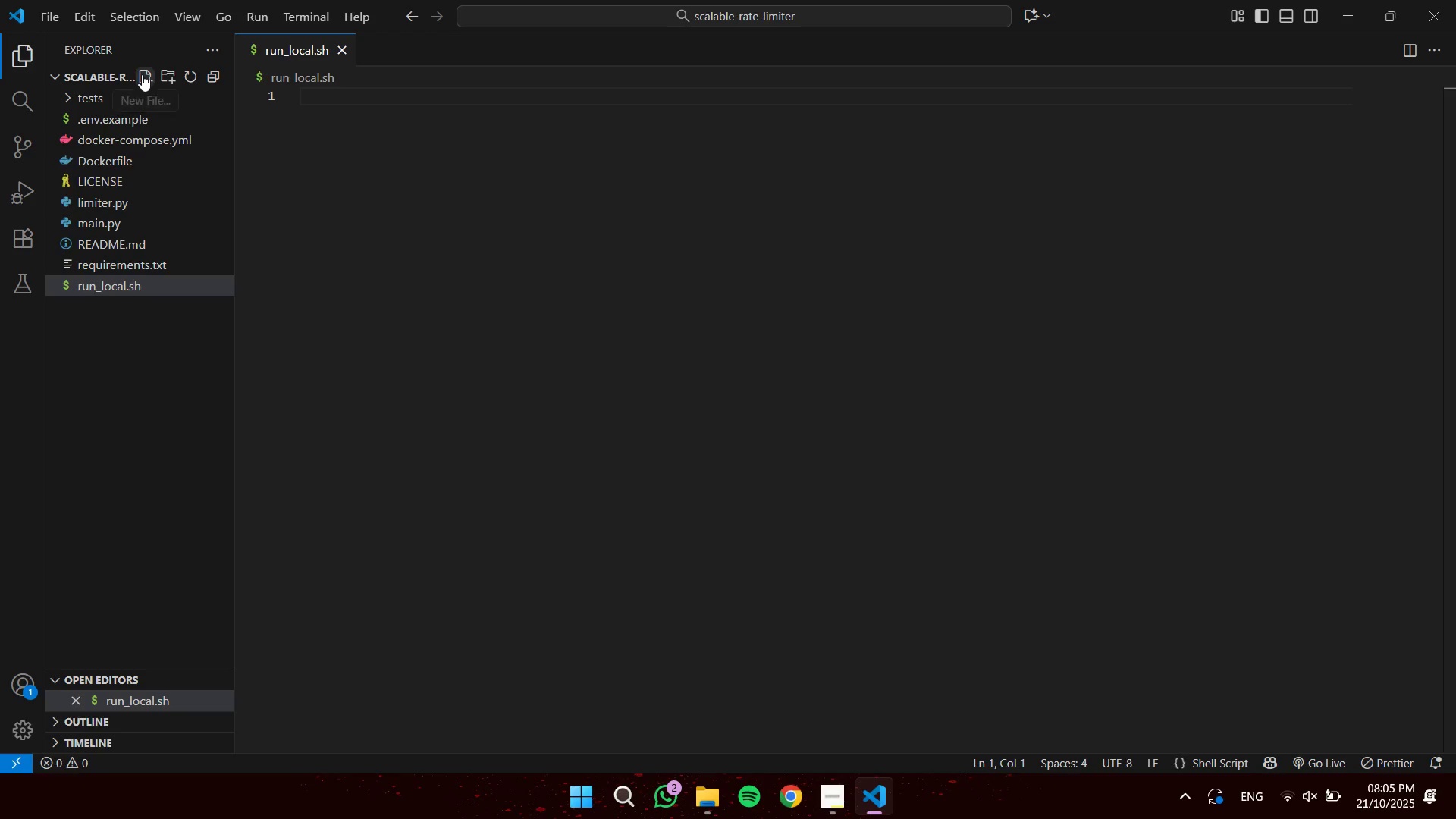 
type(#!/usr/bin/ env)
key(Backspace)
key(Backspace)
key(Backspace)
key(Backspace)
type(env )
key(Tab)
 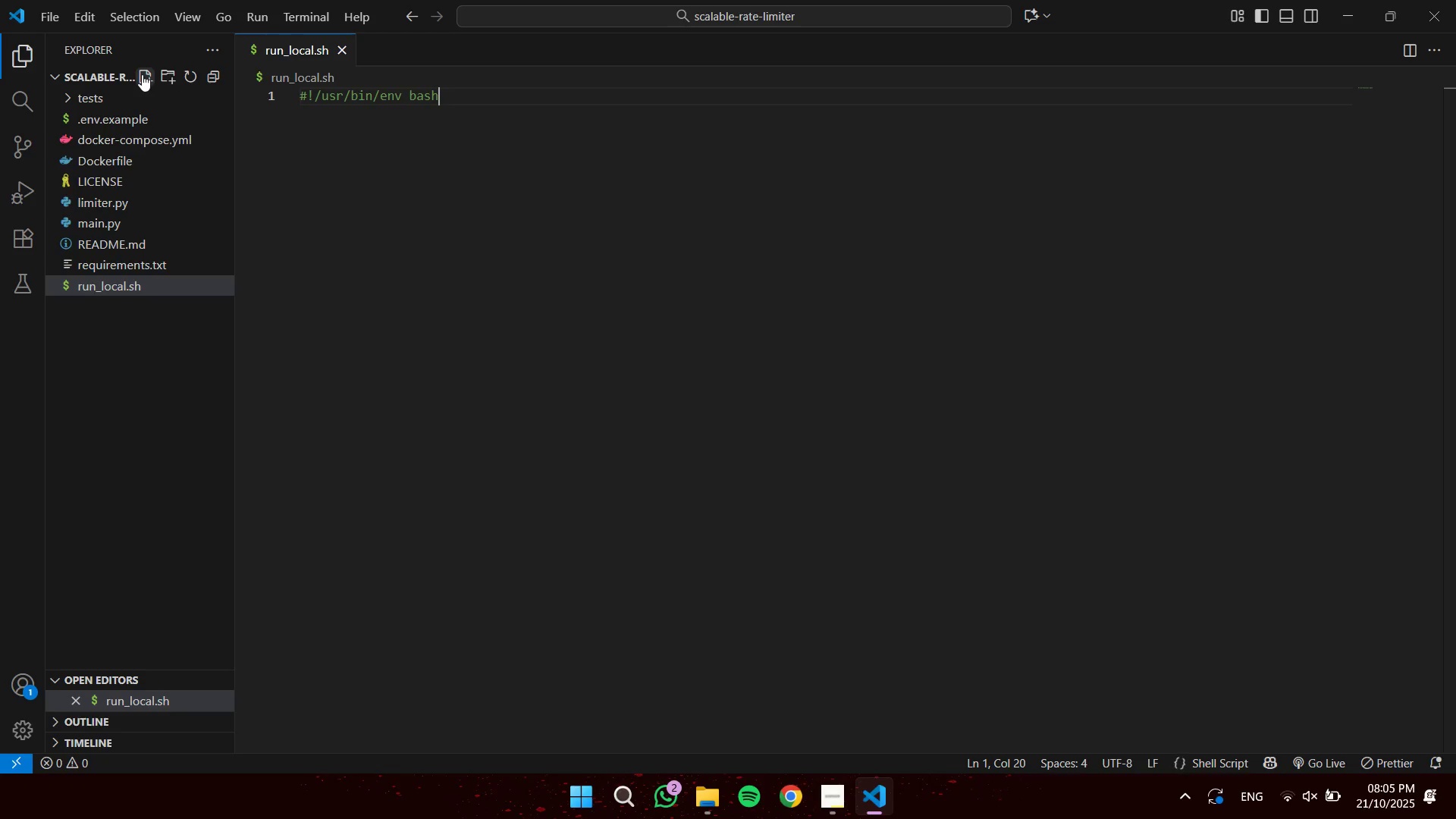 
key(Enter)
 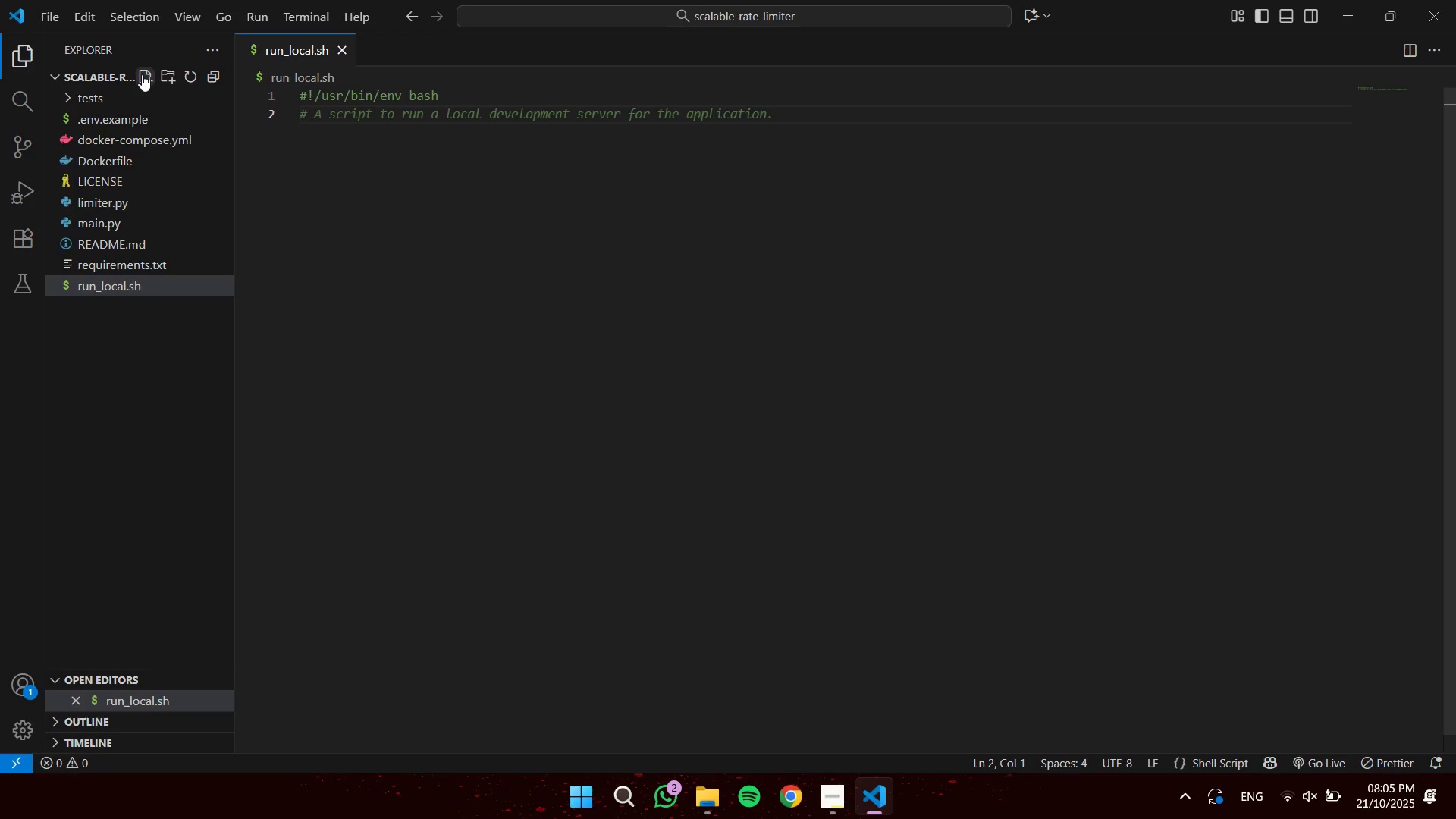 
type(export REDIS_URL )
key(Backspace)
type(=${)
 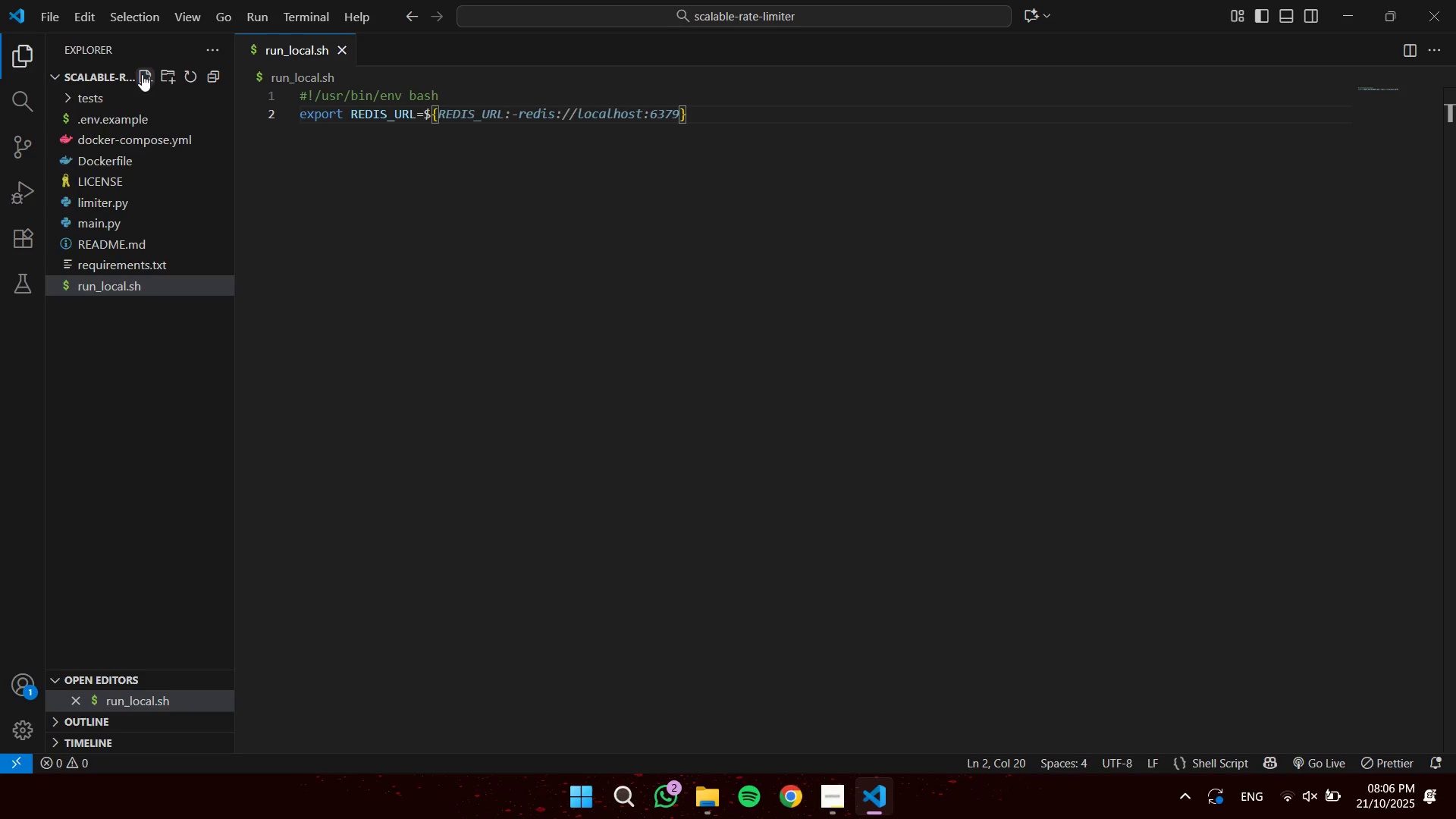 
wait(5.04)
 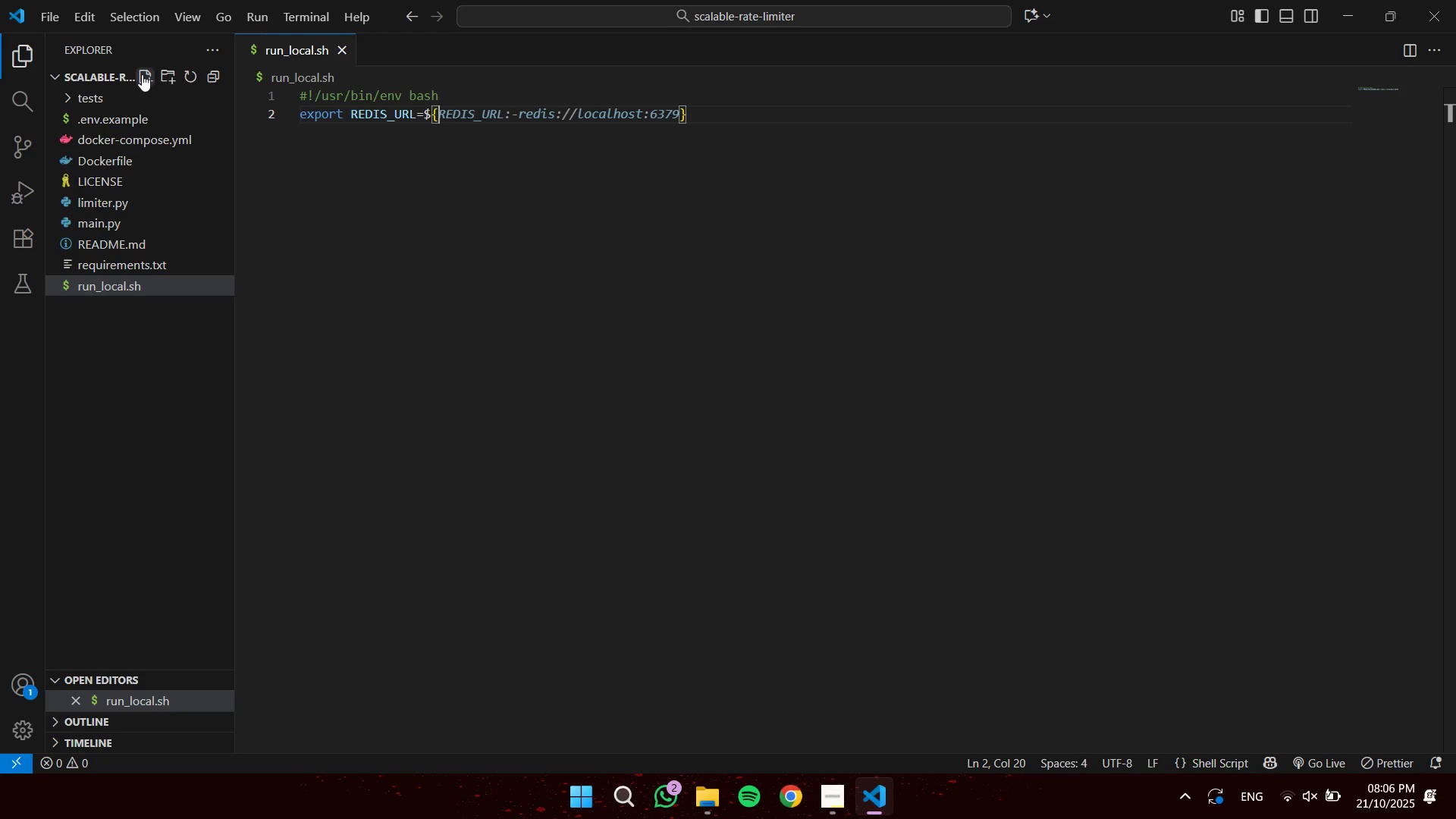 
key(Tab)
 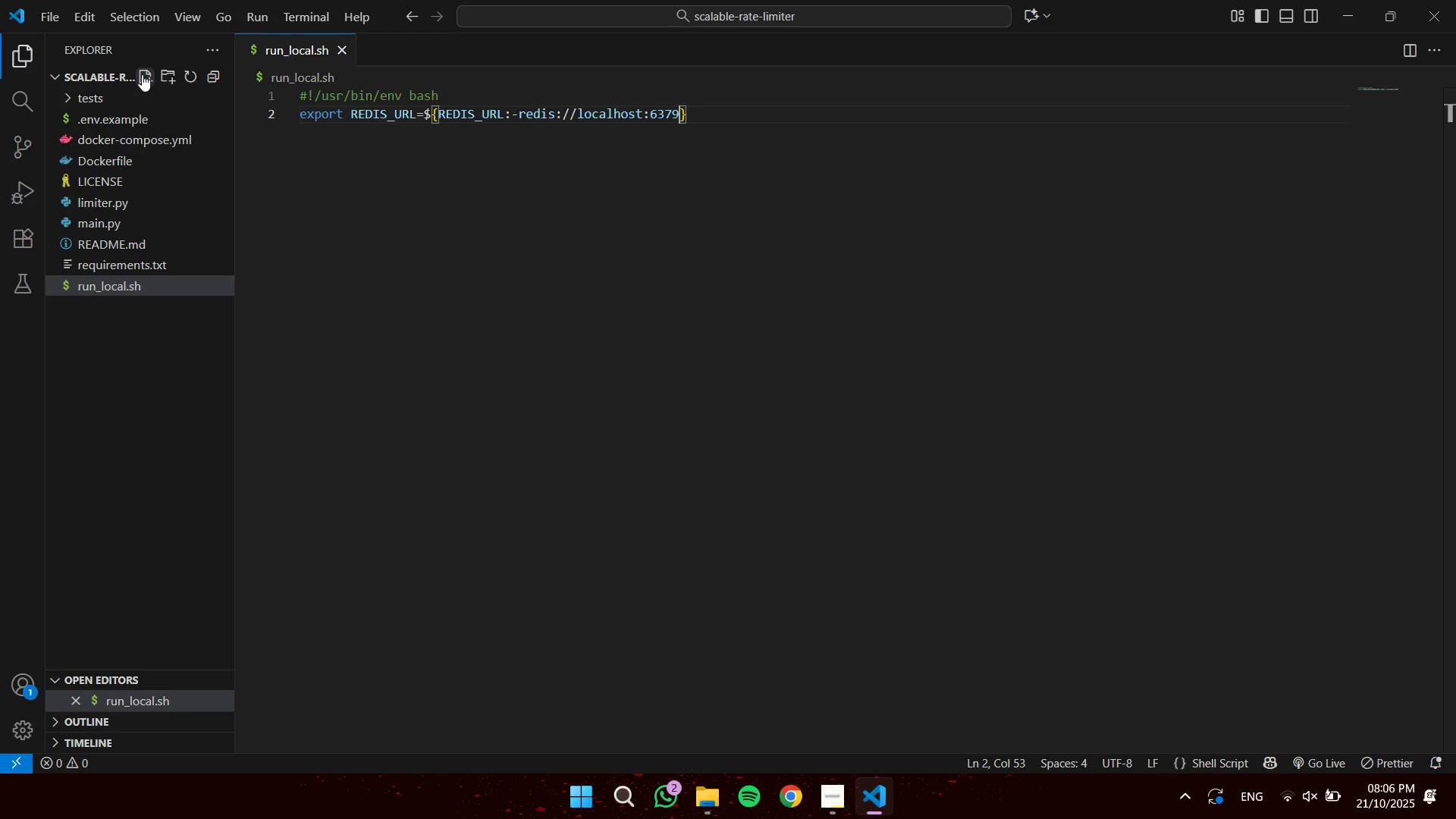 
key(ArrowLeft)
 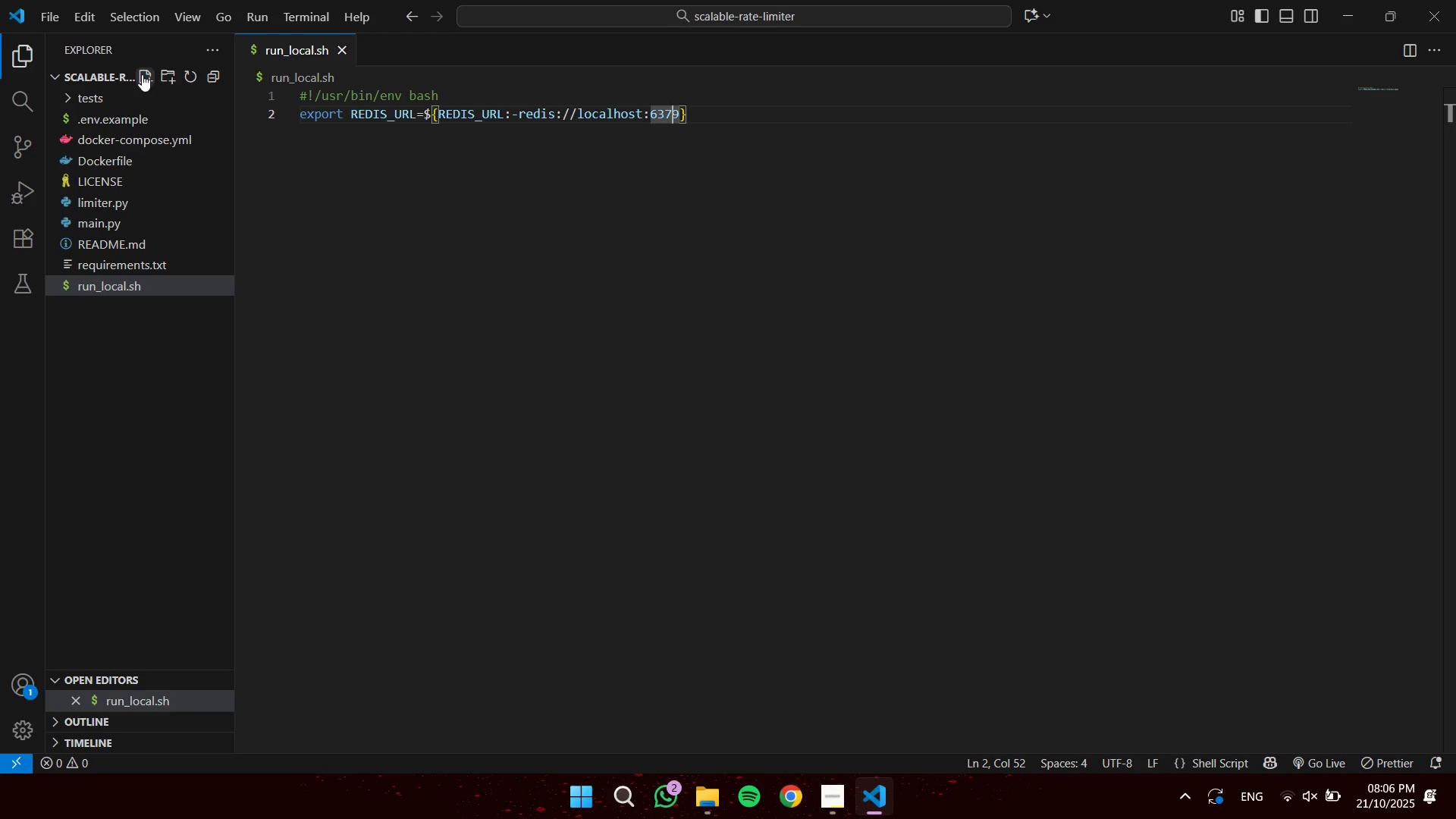 
key(ArrowRight)
 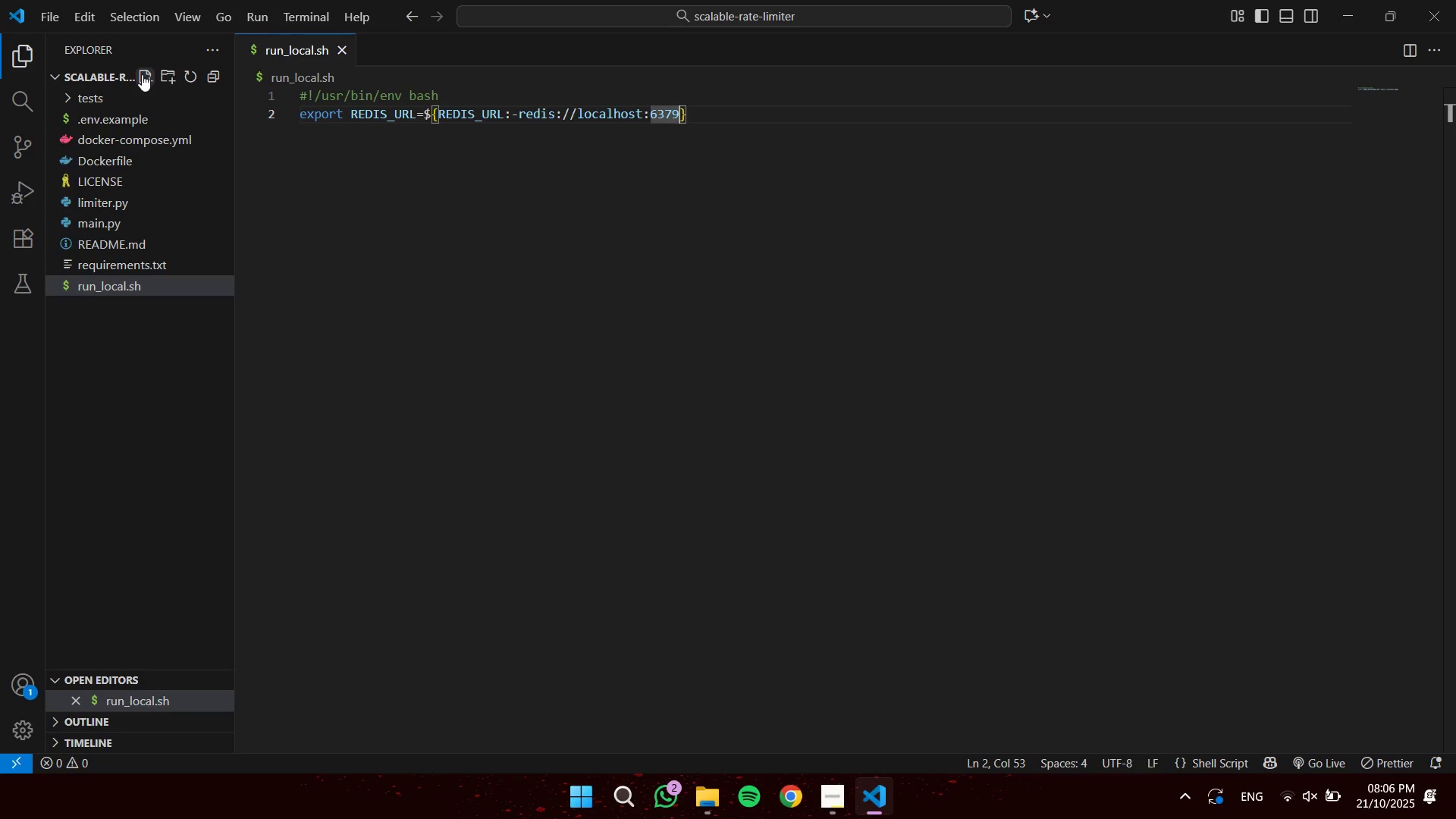 
key(Slash)
 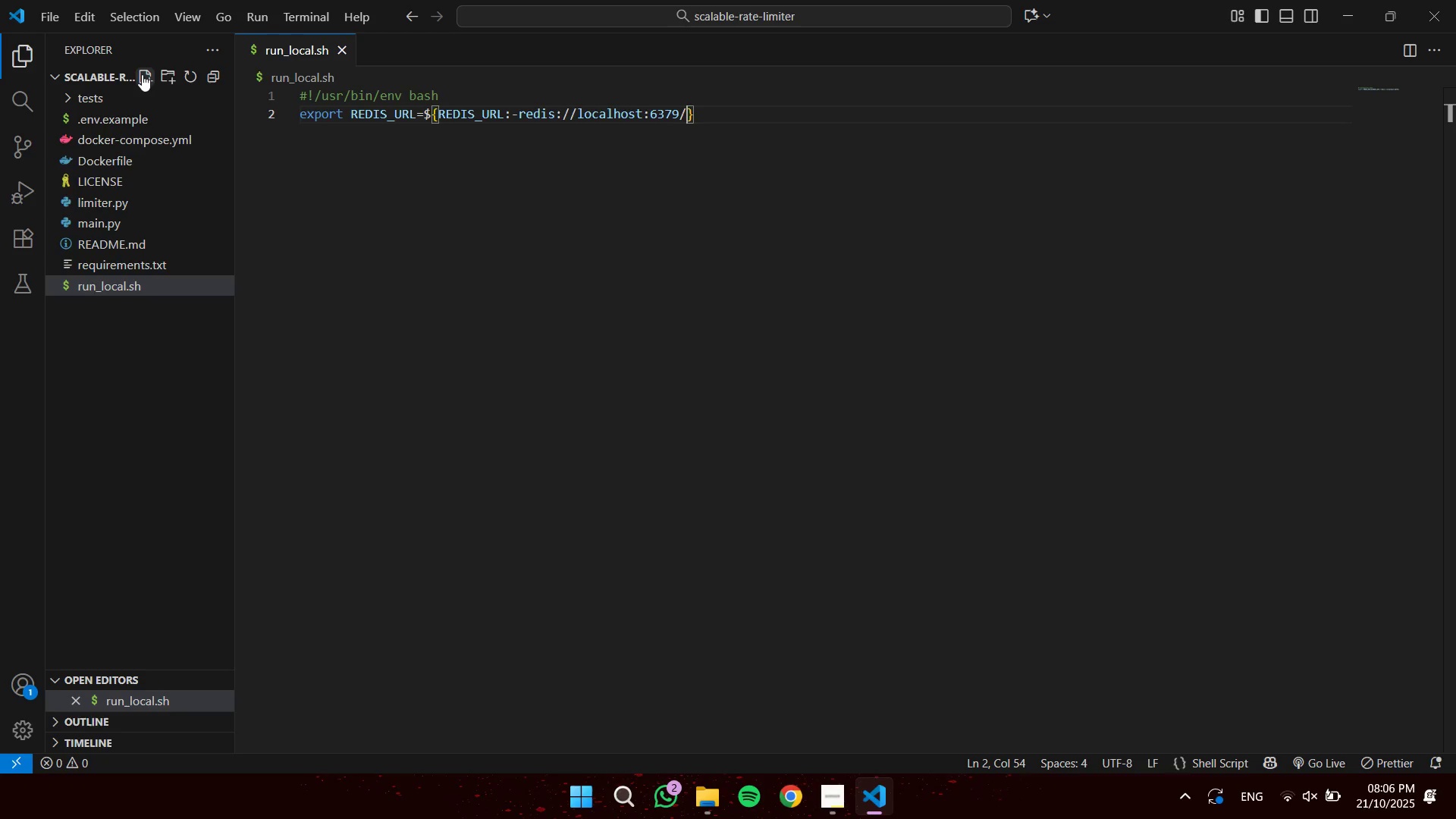 
key(Numpad0)
 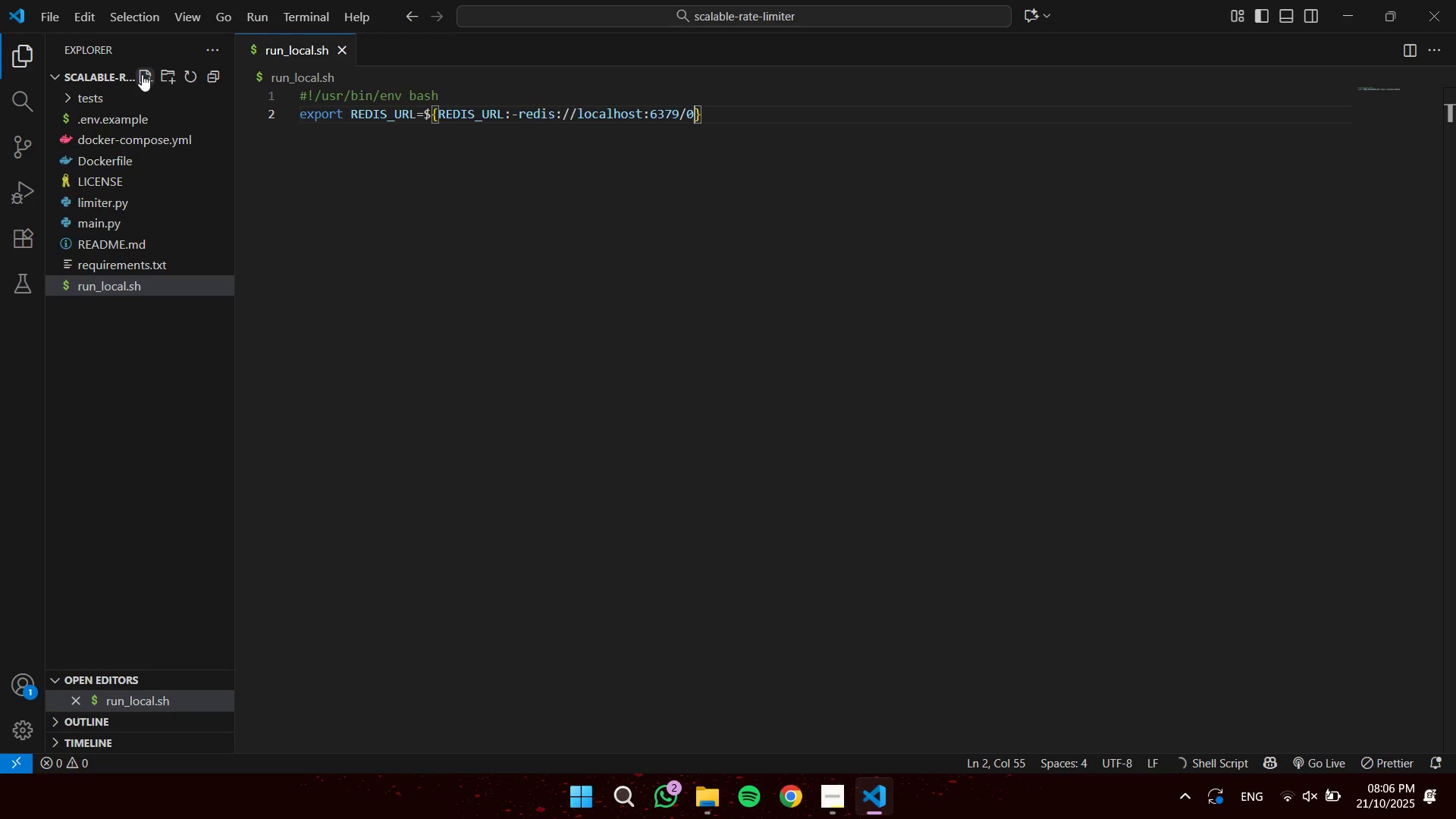 
key(ArrowRight)
 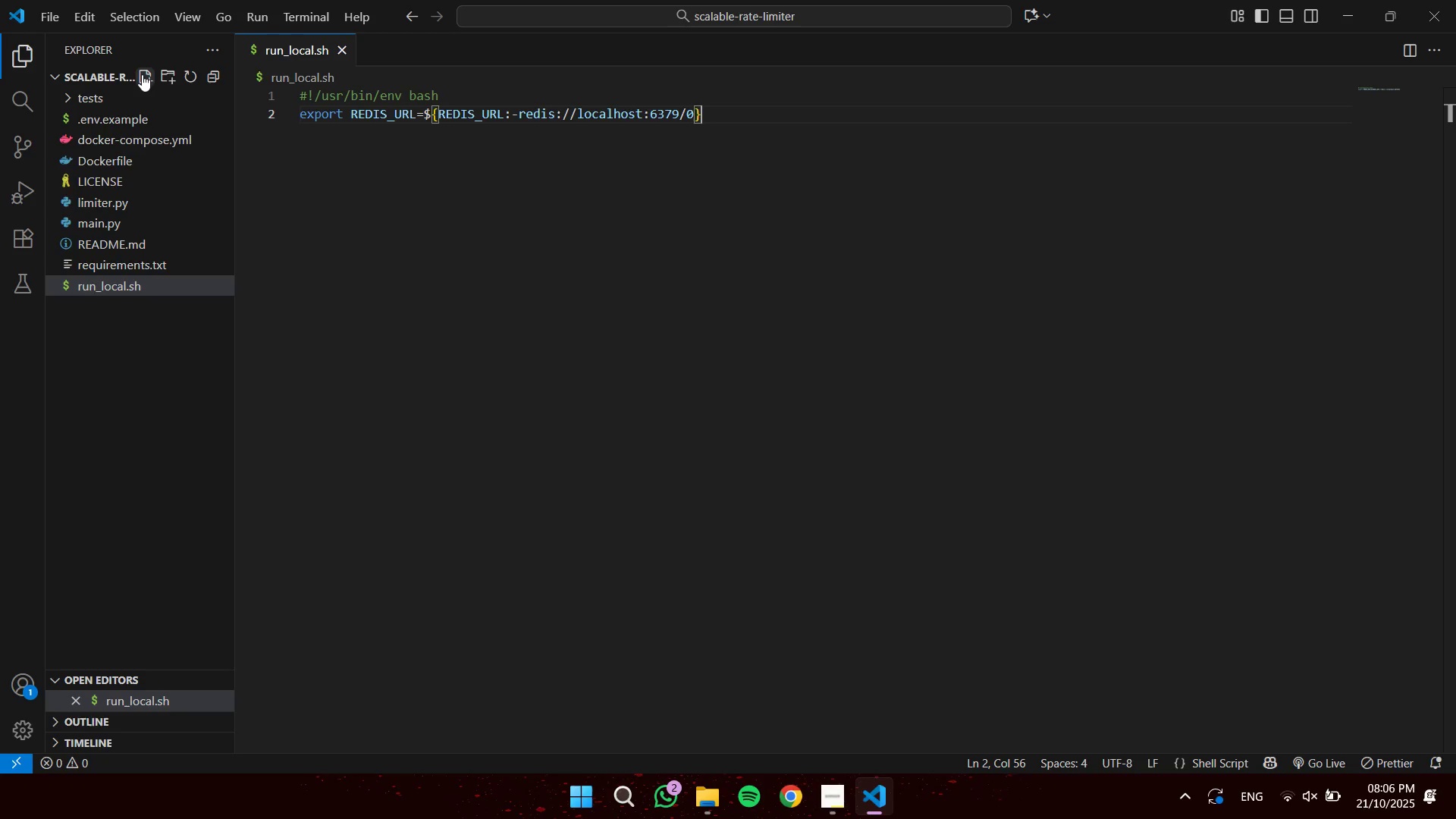 
key(Enter)
 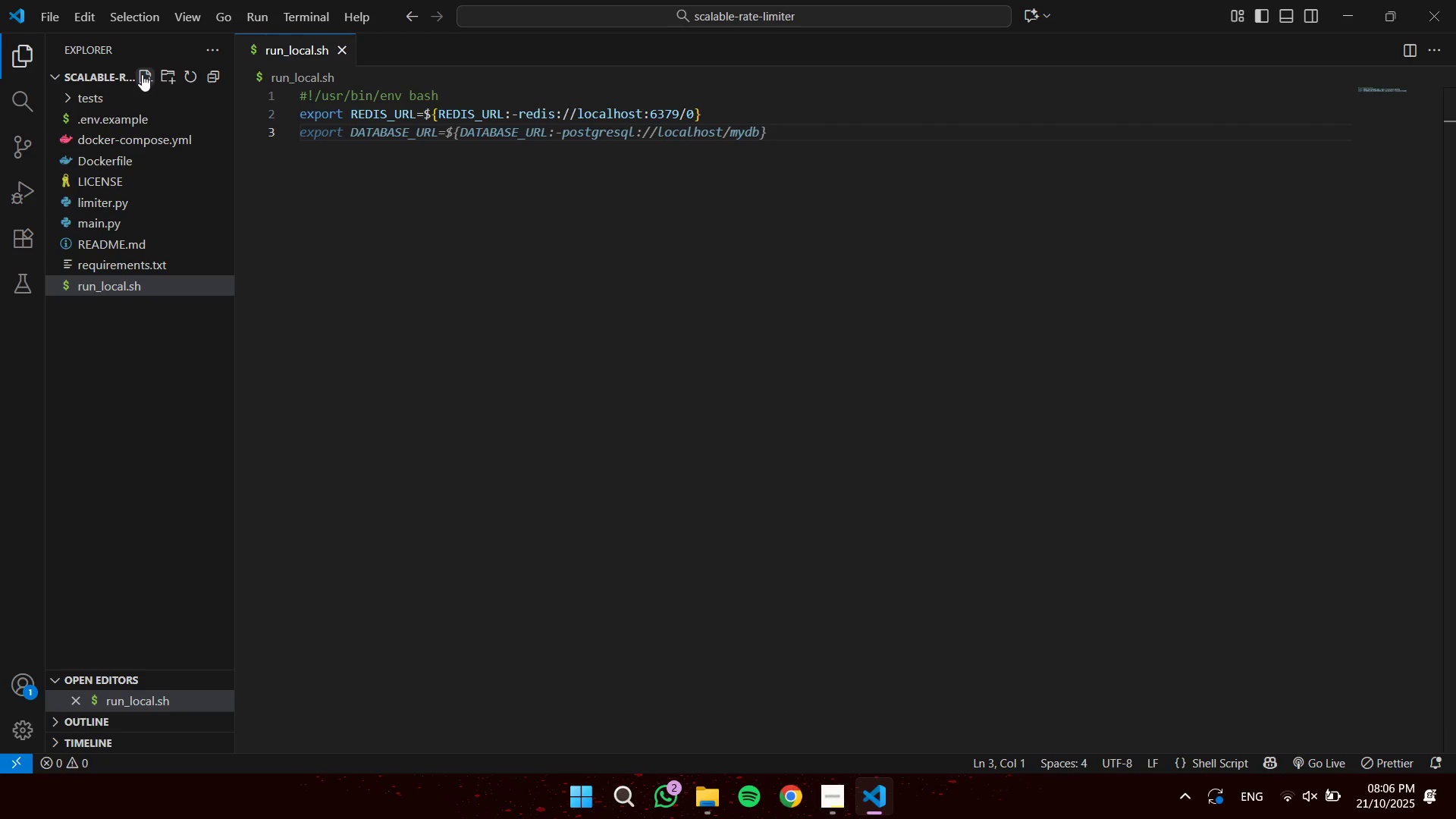 
type(export RATE_L;)
key(Backspace)
type(IMIT_REQUESTS)
 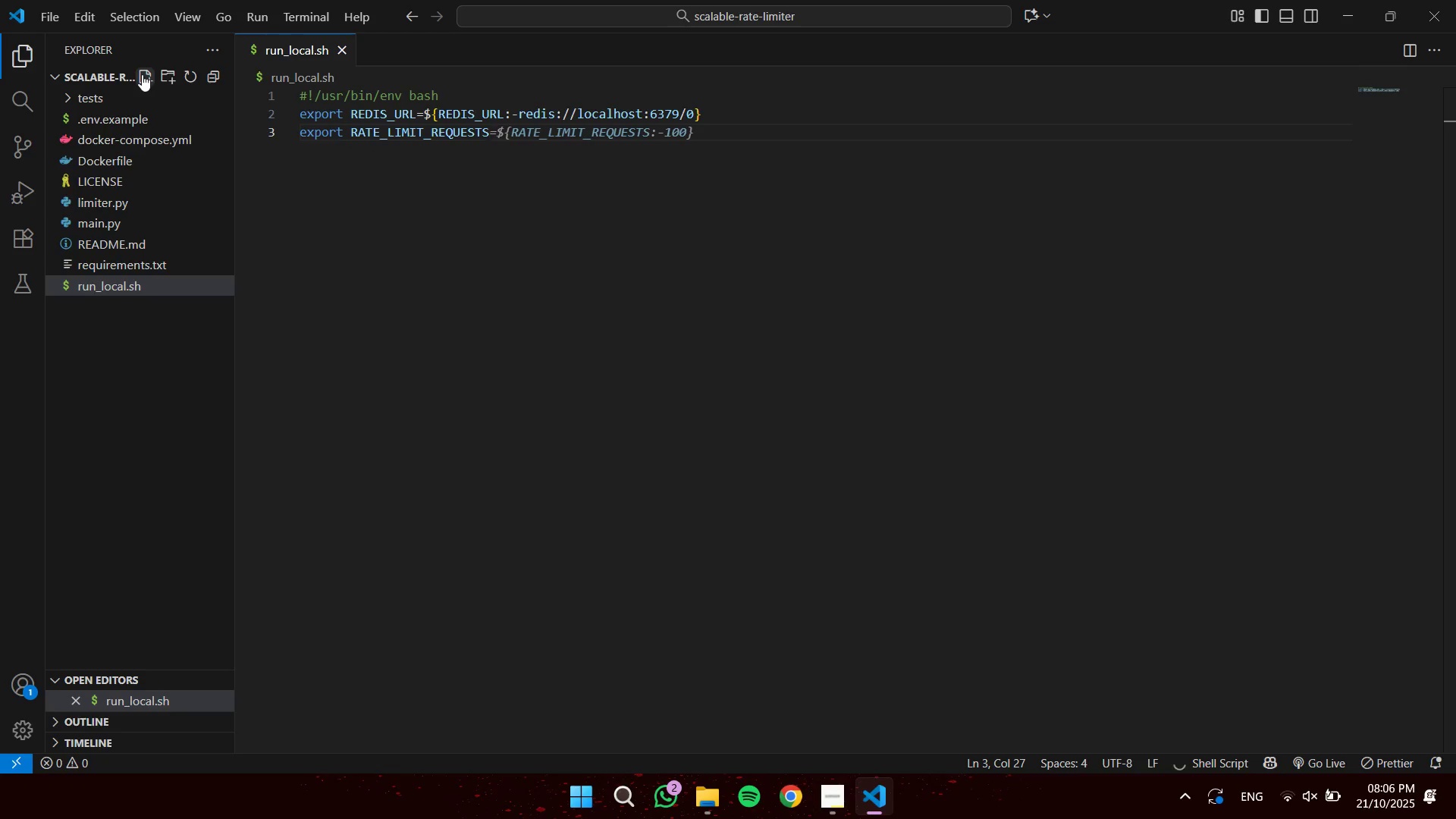 
wait(5.46)
 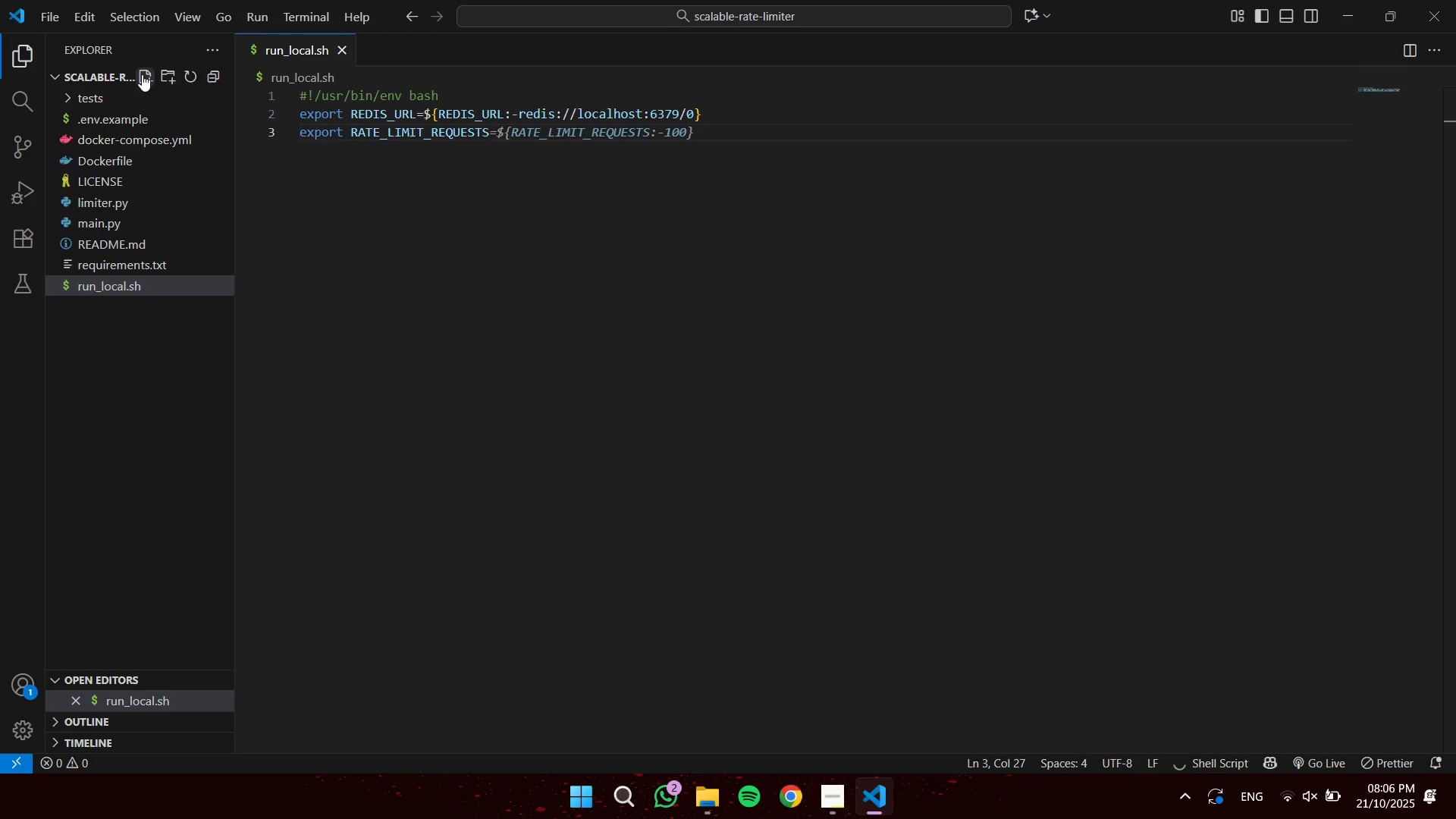 
key(Tab)
 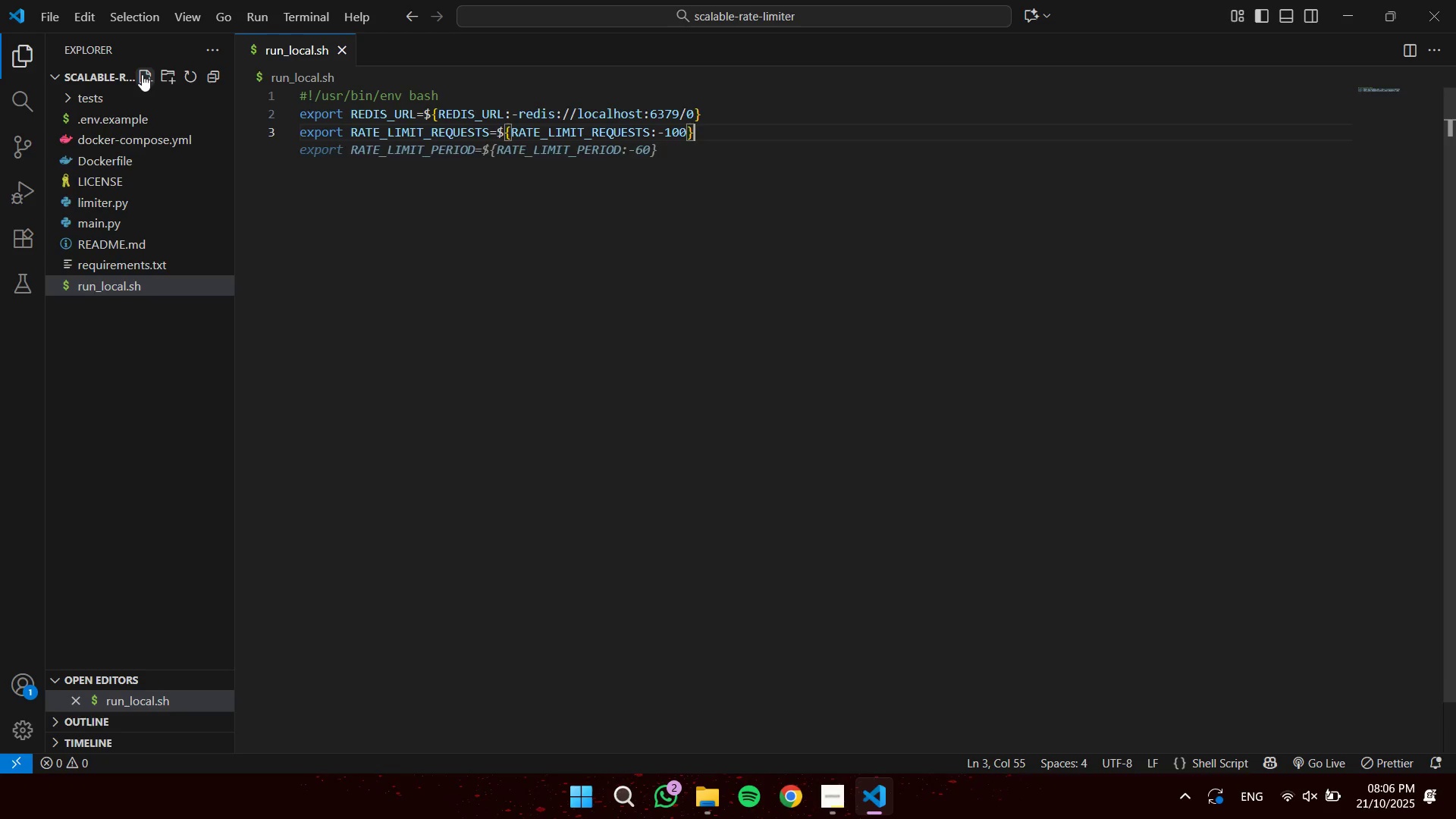 
key(ArrowLeft)
 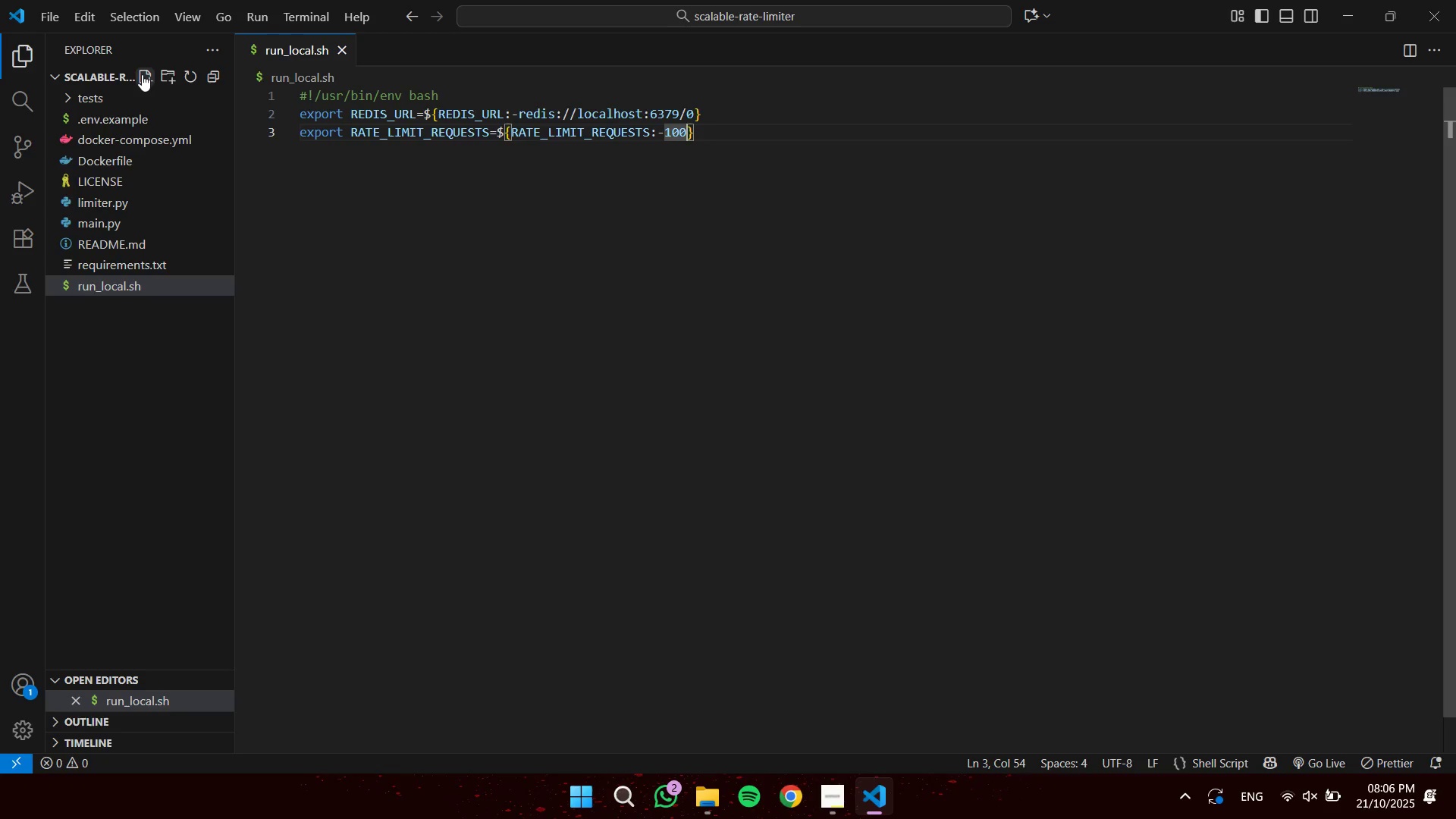 
key(ArrowLeft)
 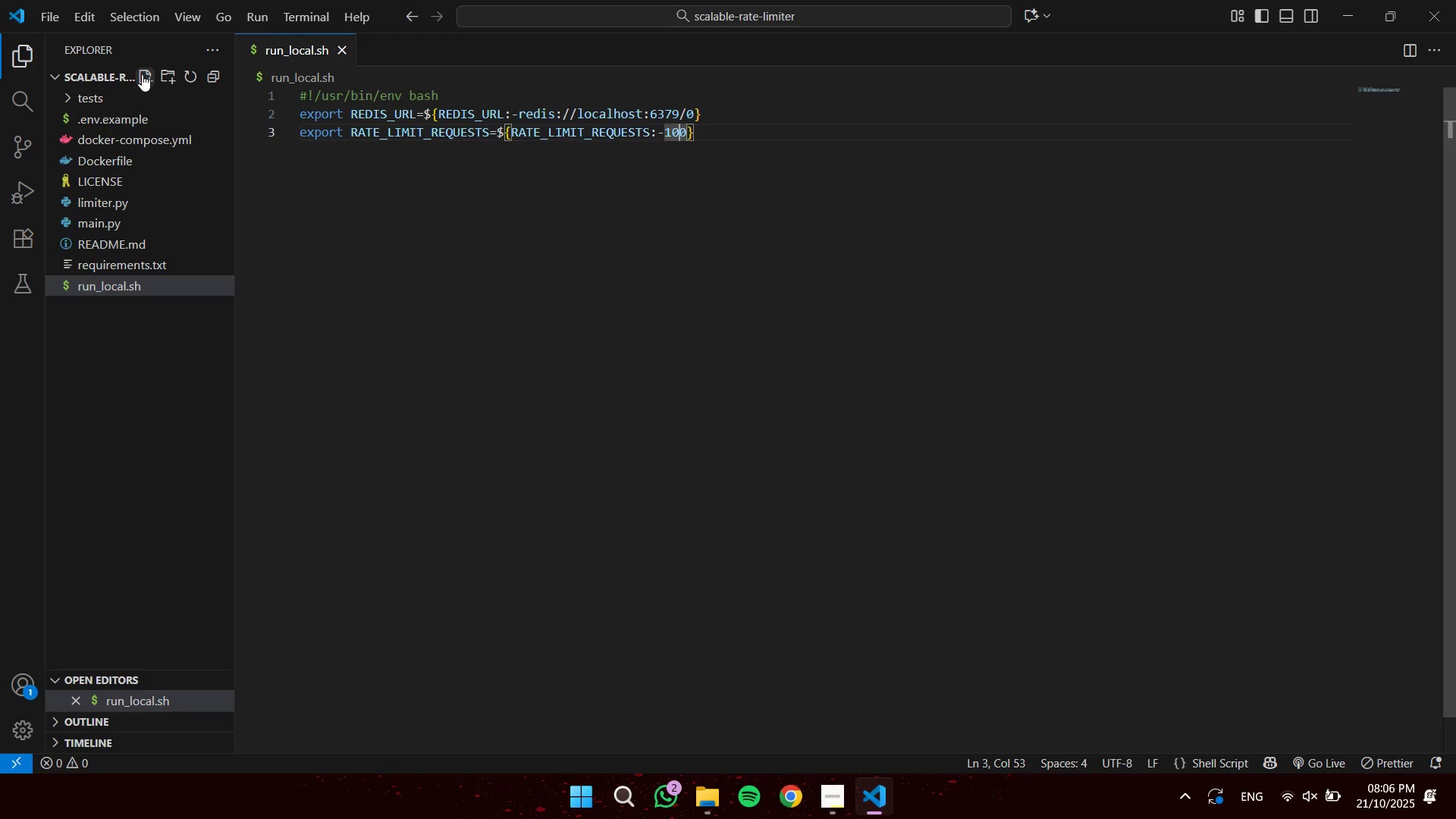 
key(ArrowLeft)
 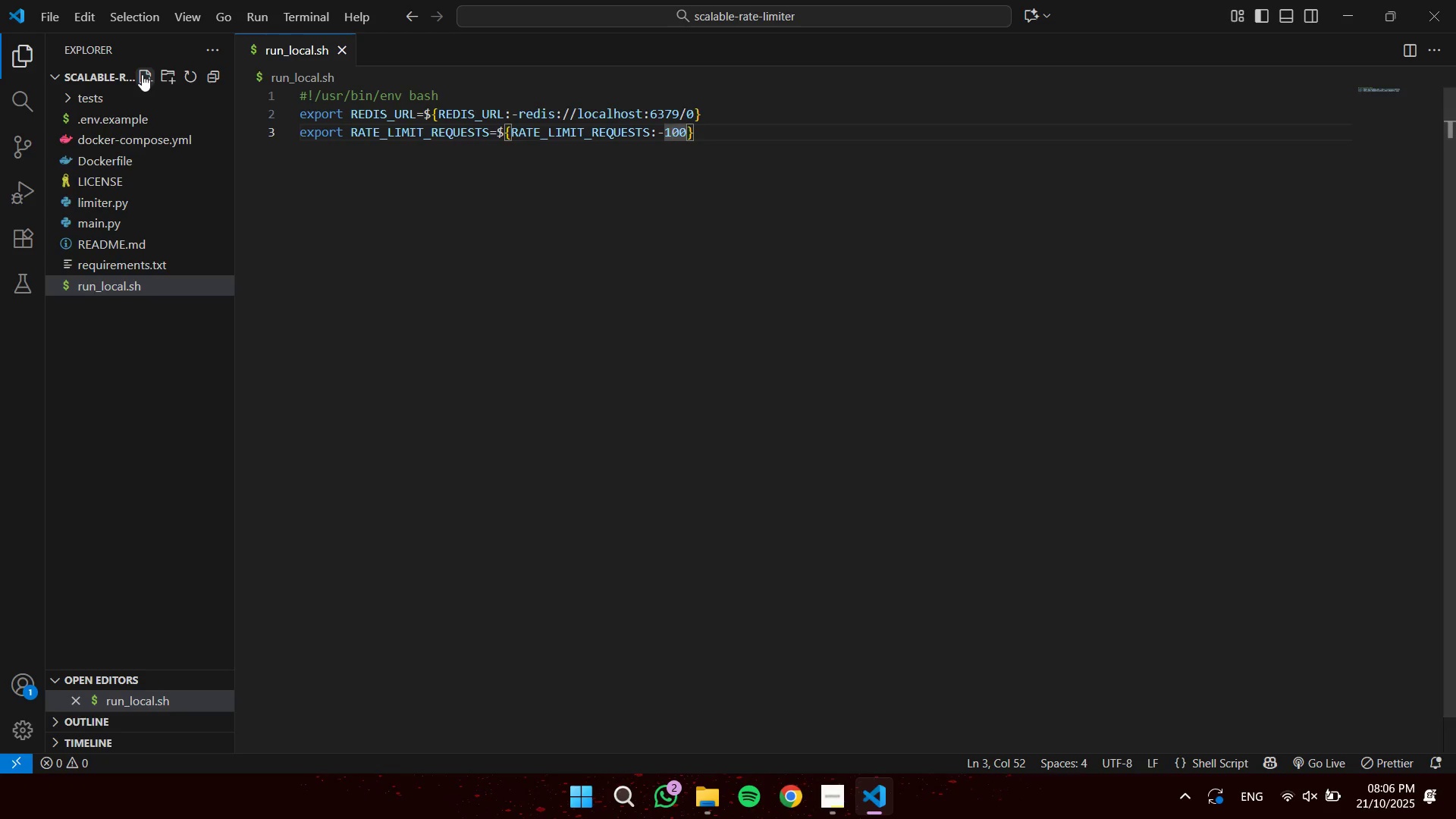 
key(Backspace)
 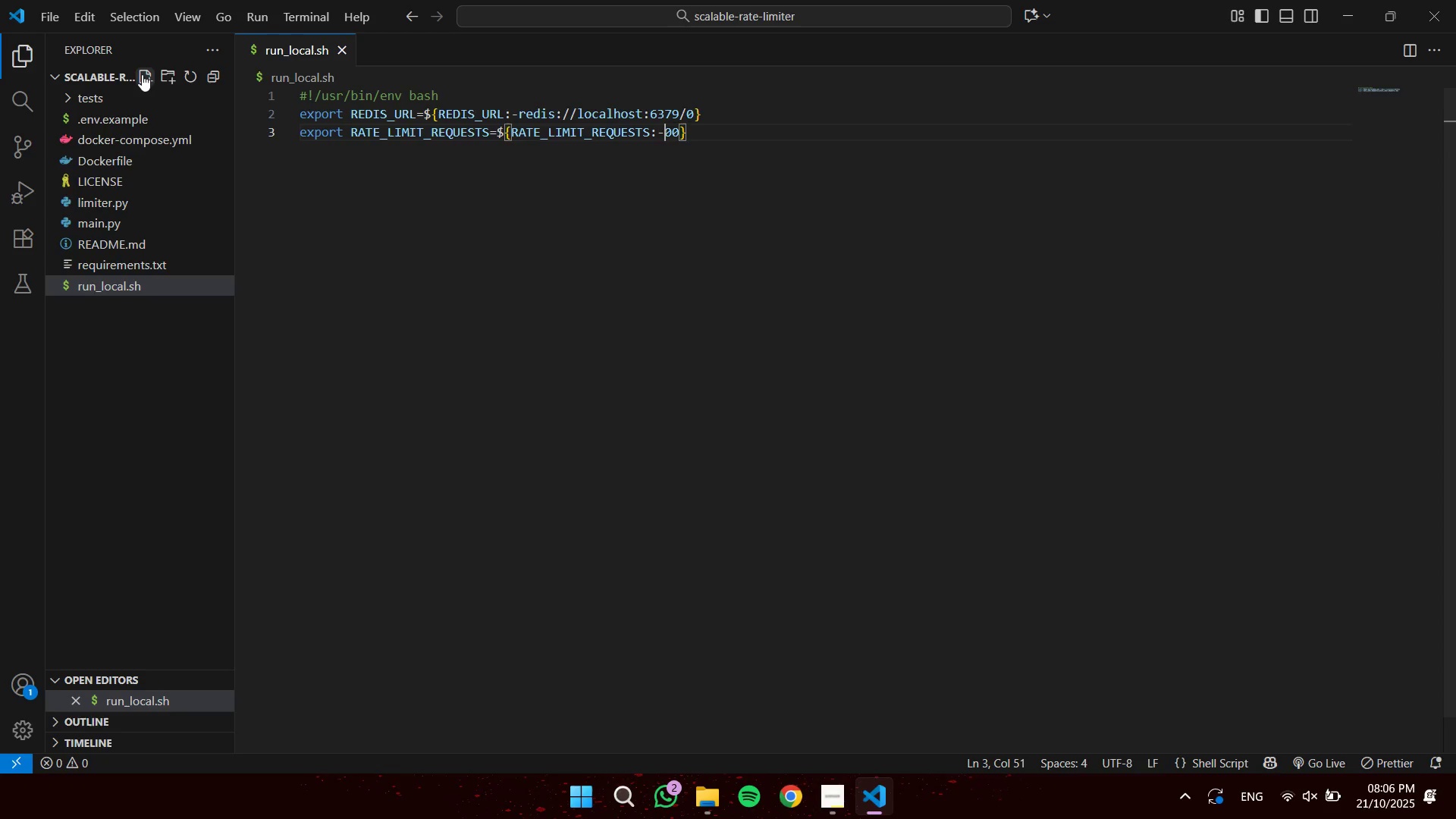 
key(2)
 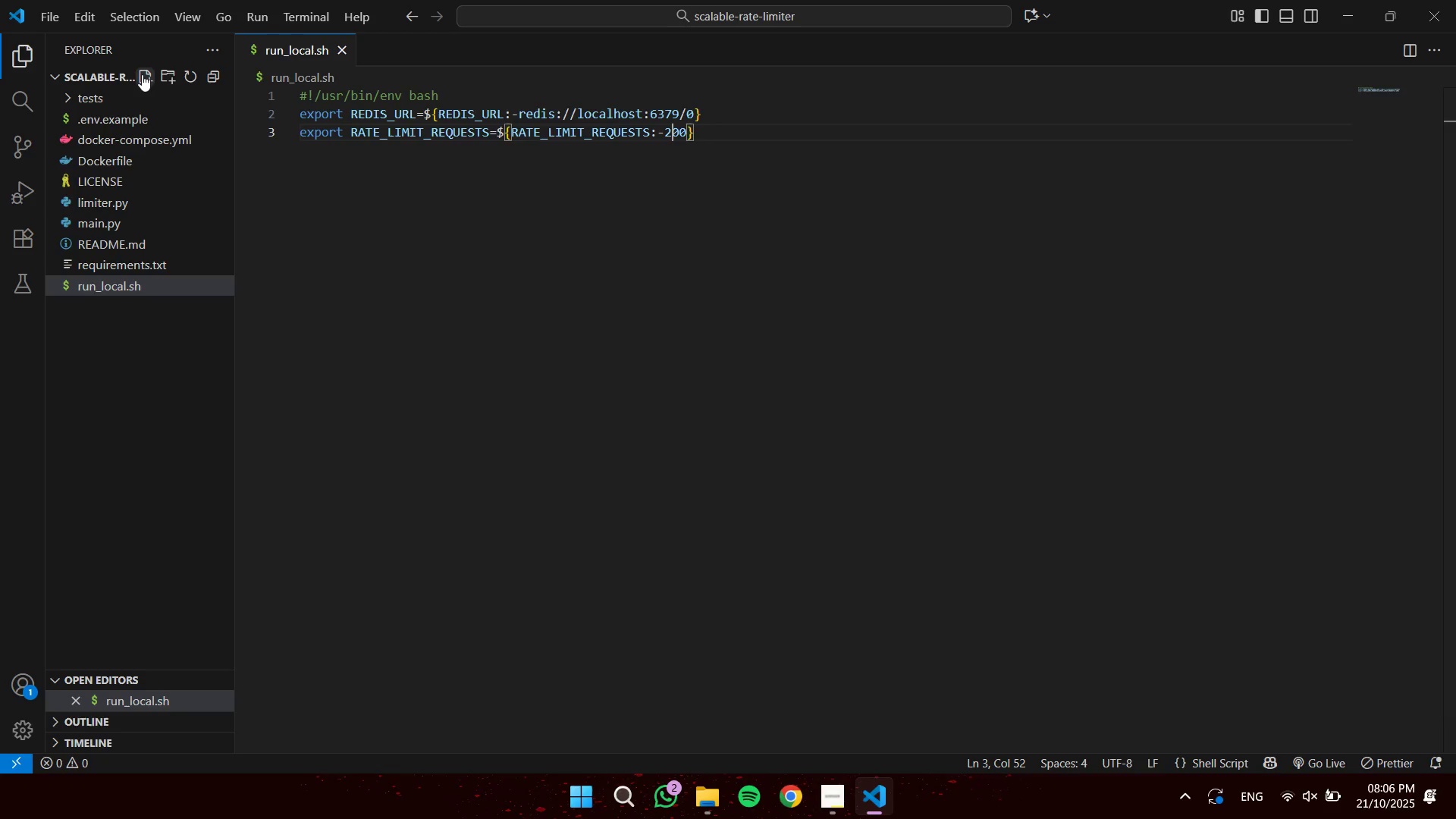 
key(ArrowRight)
 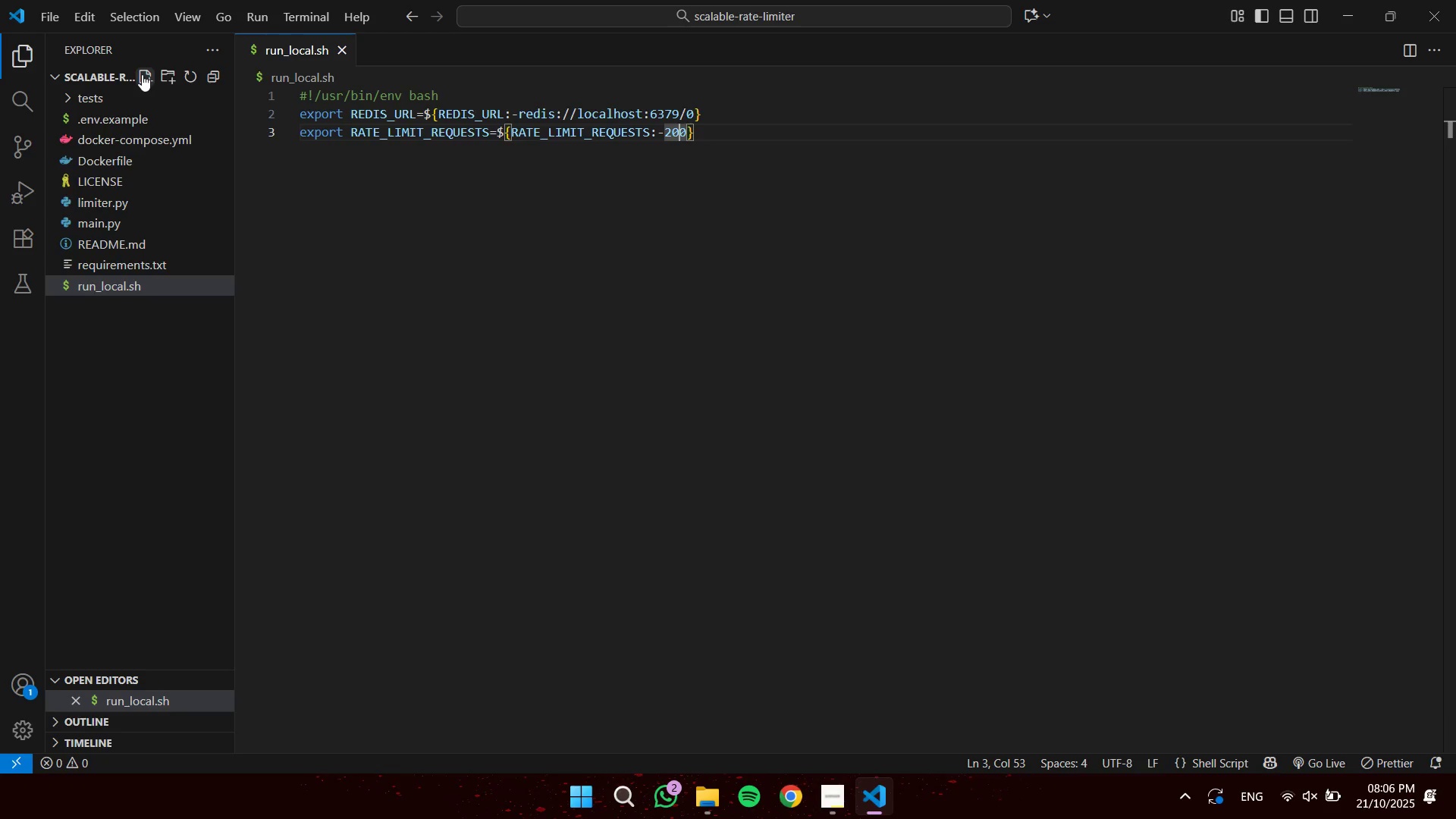 
key(ArrowRight)
 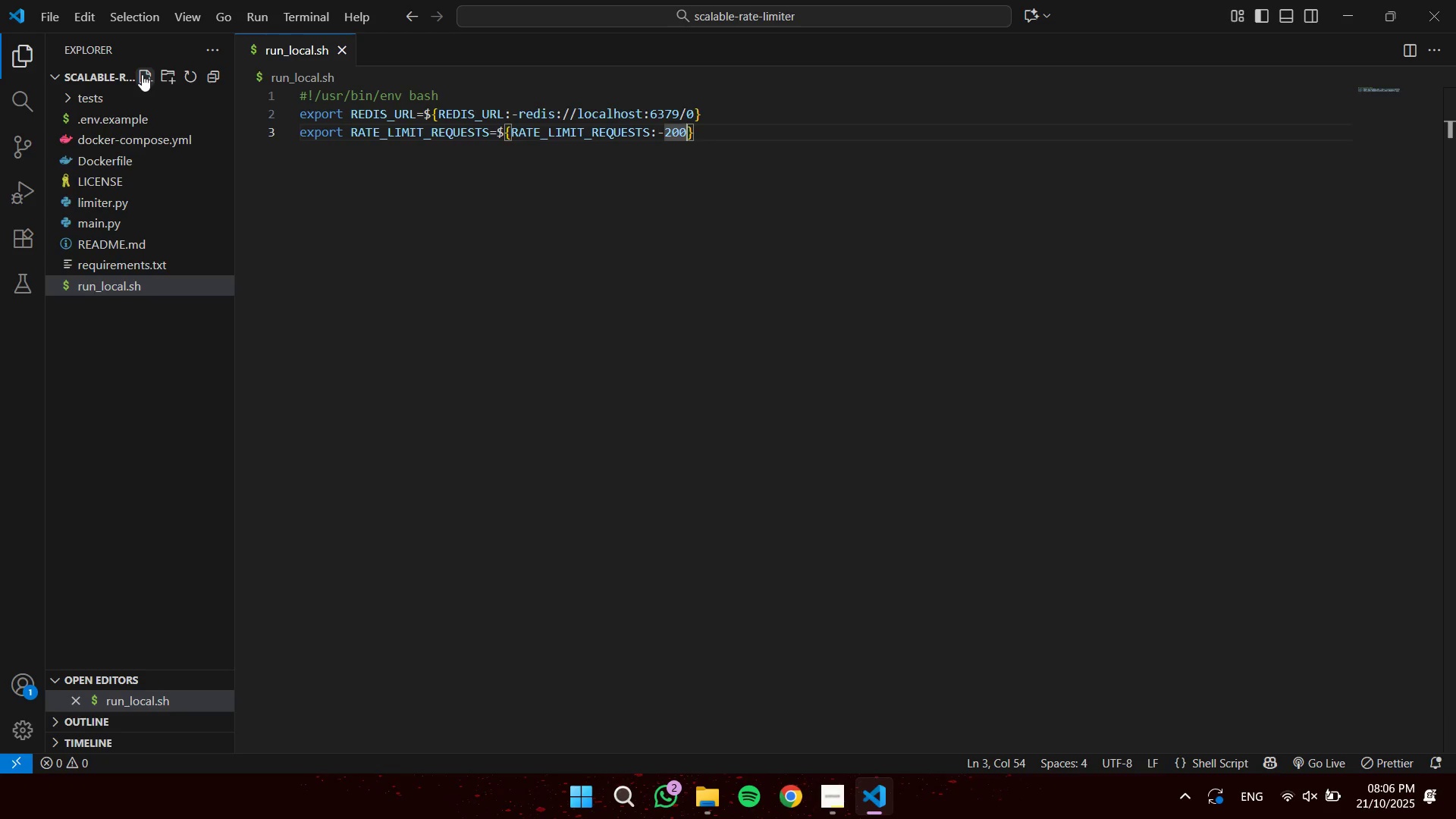 
key(ArrowRight)
 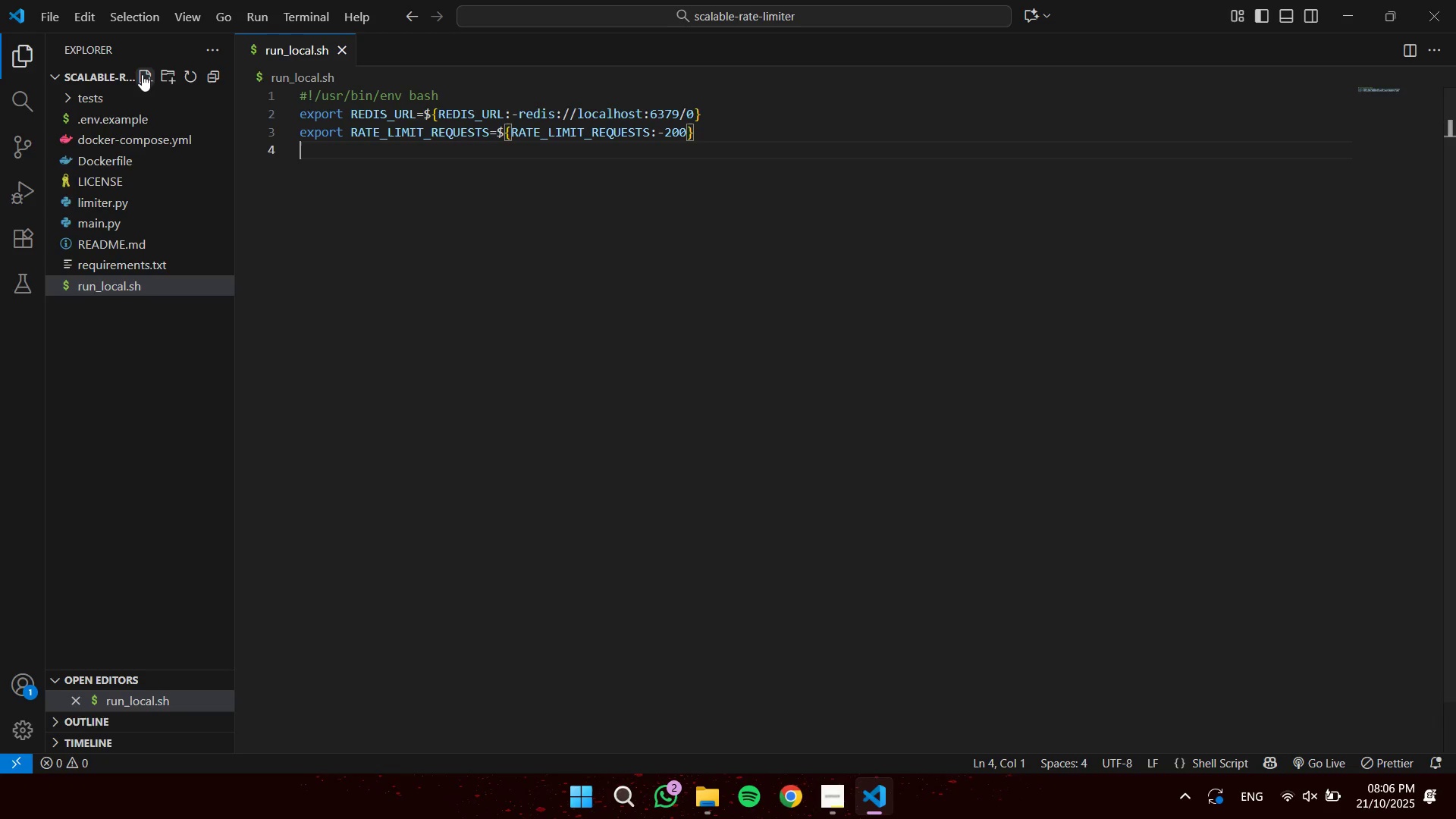 
key(Enter)
 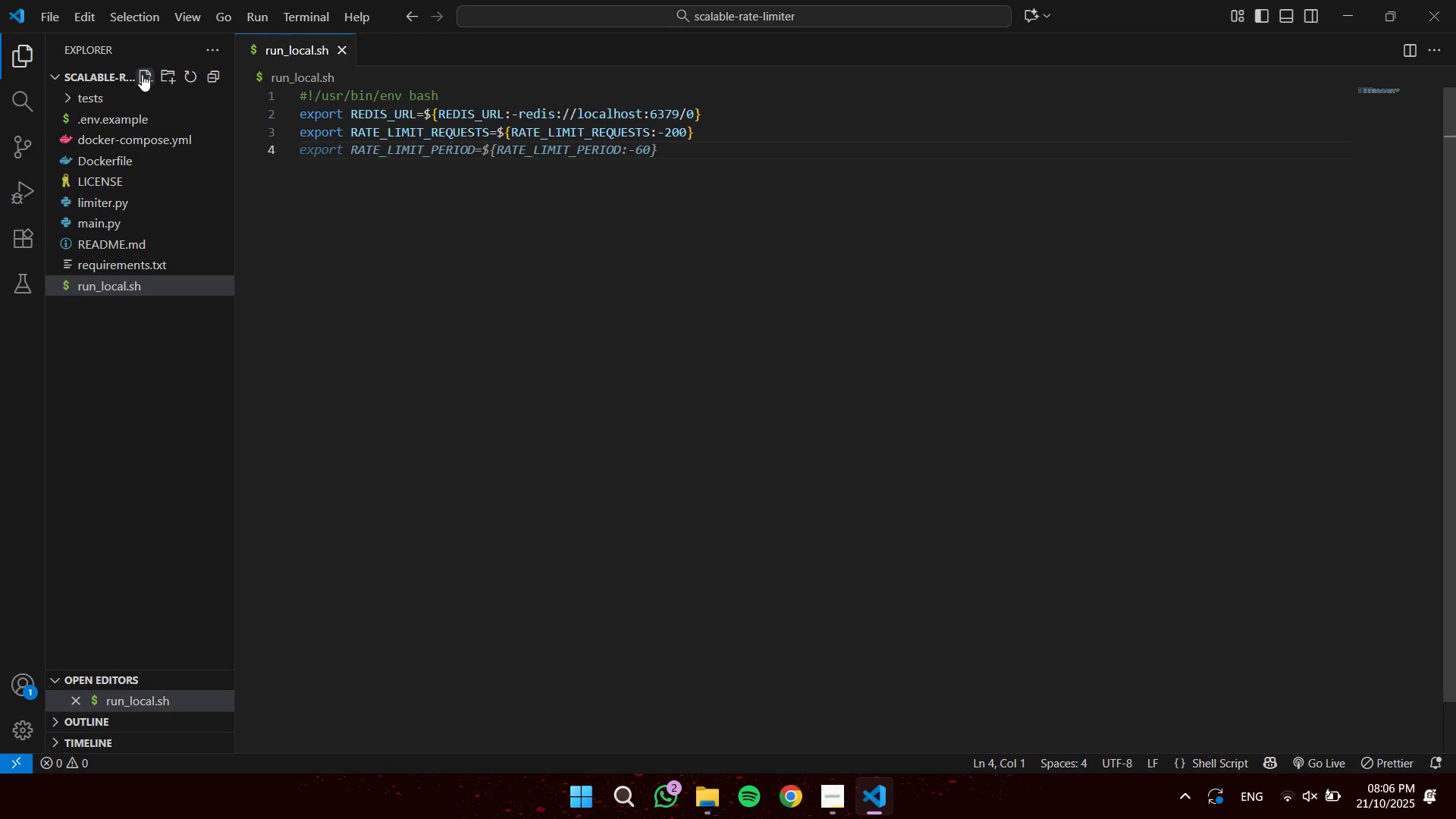 
type(export RATE_LIMIT_WONDPW)
key(Backspace)
key(Backspace)
key(Backspace)
key(Backspace)
key(Backspace)
type(INDOW_SE)
 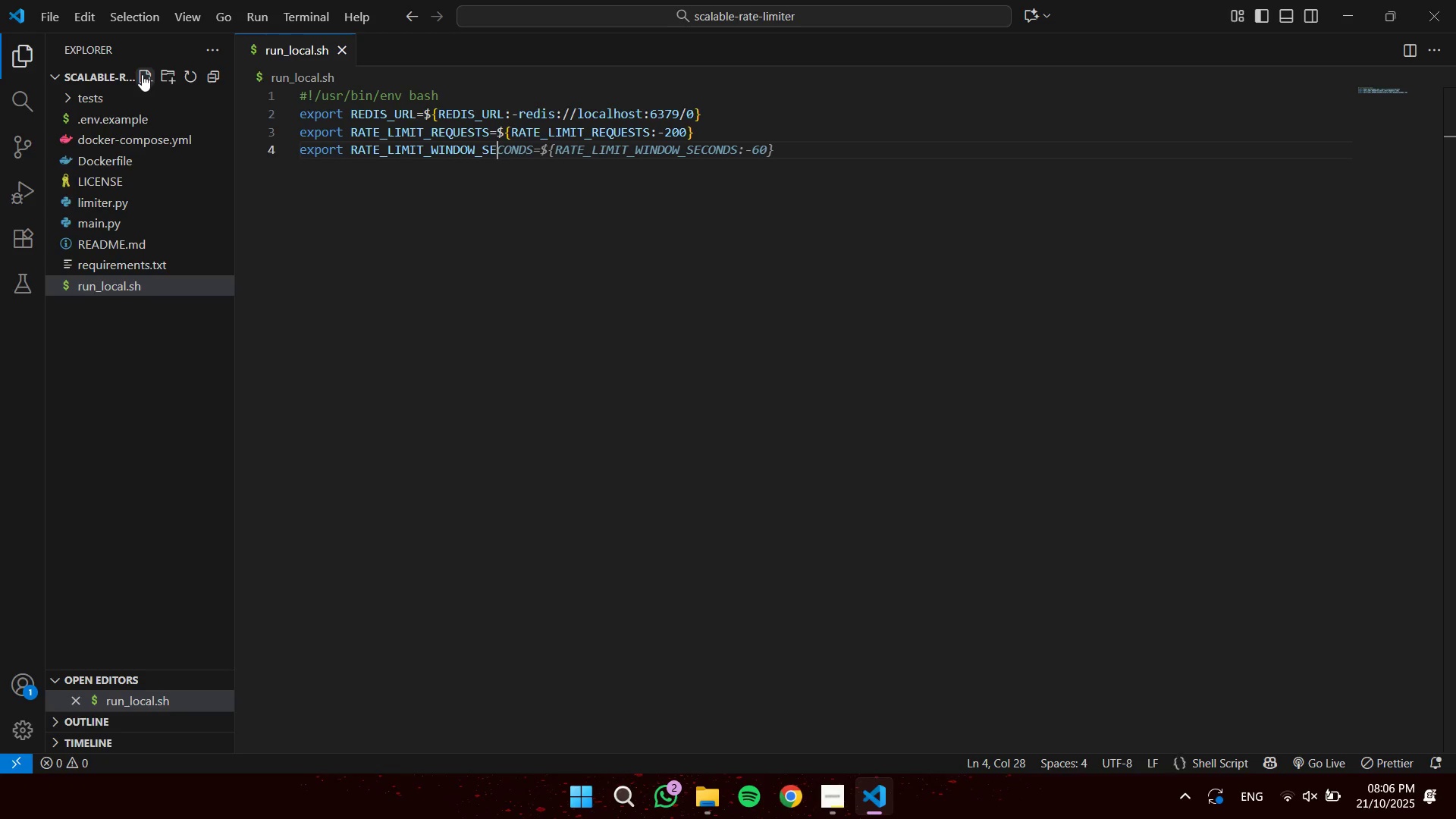 
key(Tab)
 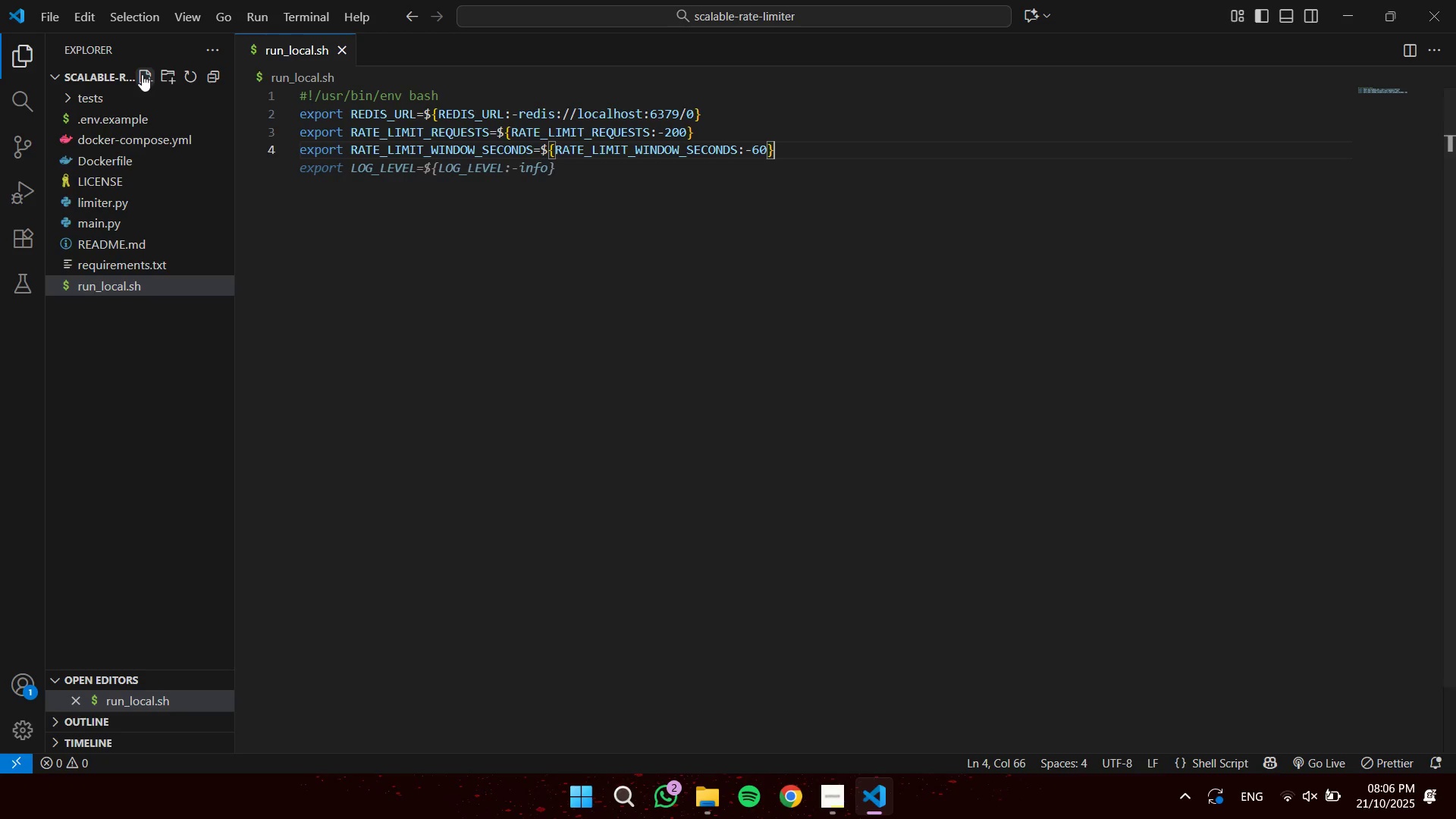 
key(Enter)
 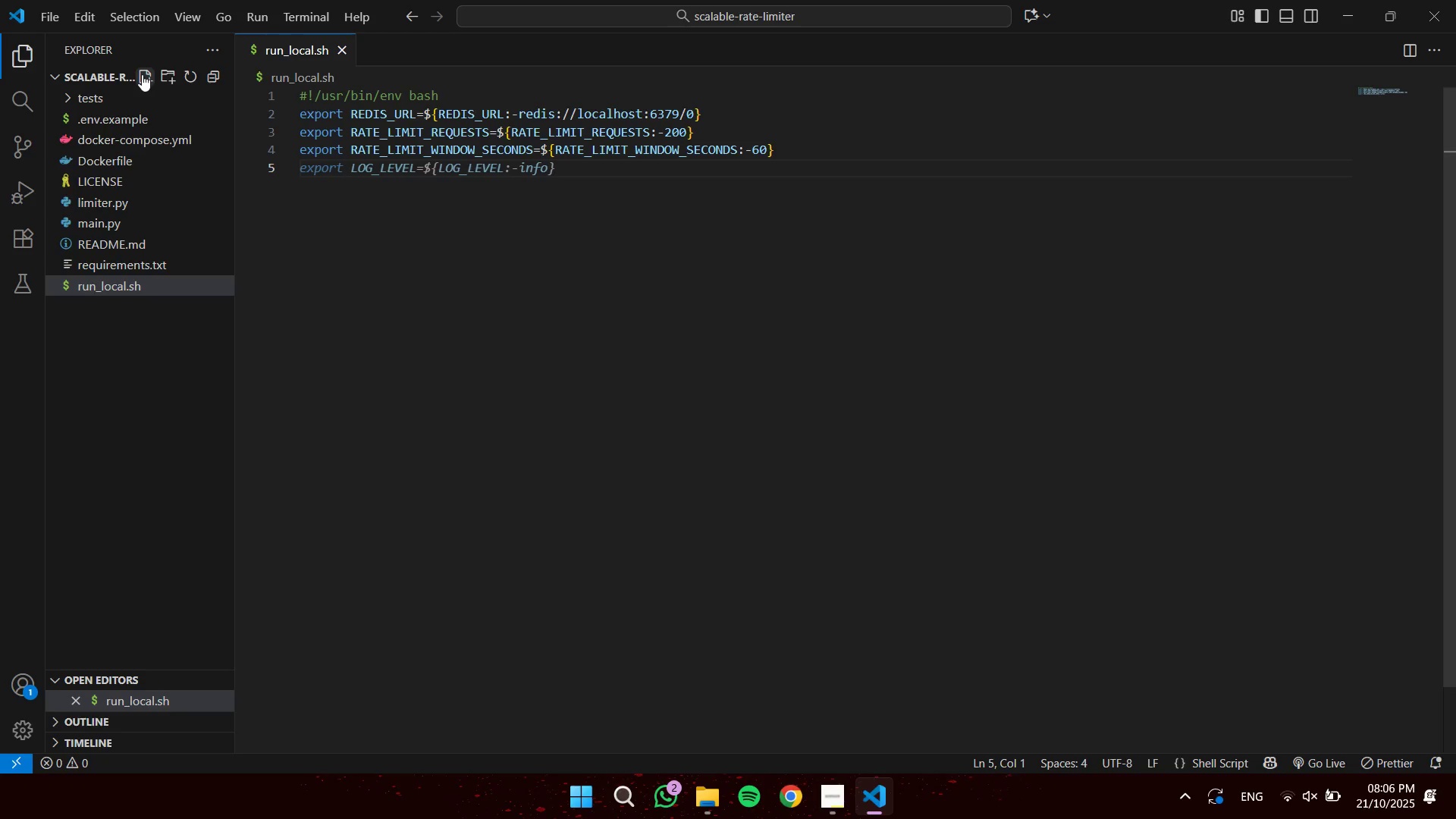 
type(UVI)
key(Backspace)
key(Backspace)
key(Backspace)
type(uvicorn main:app )
key(Tab)
type( 0.0.0.0 )
key(Tab)
 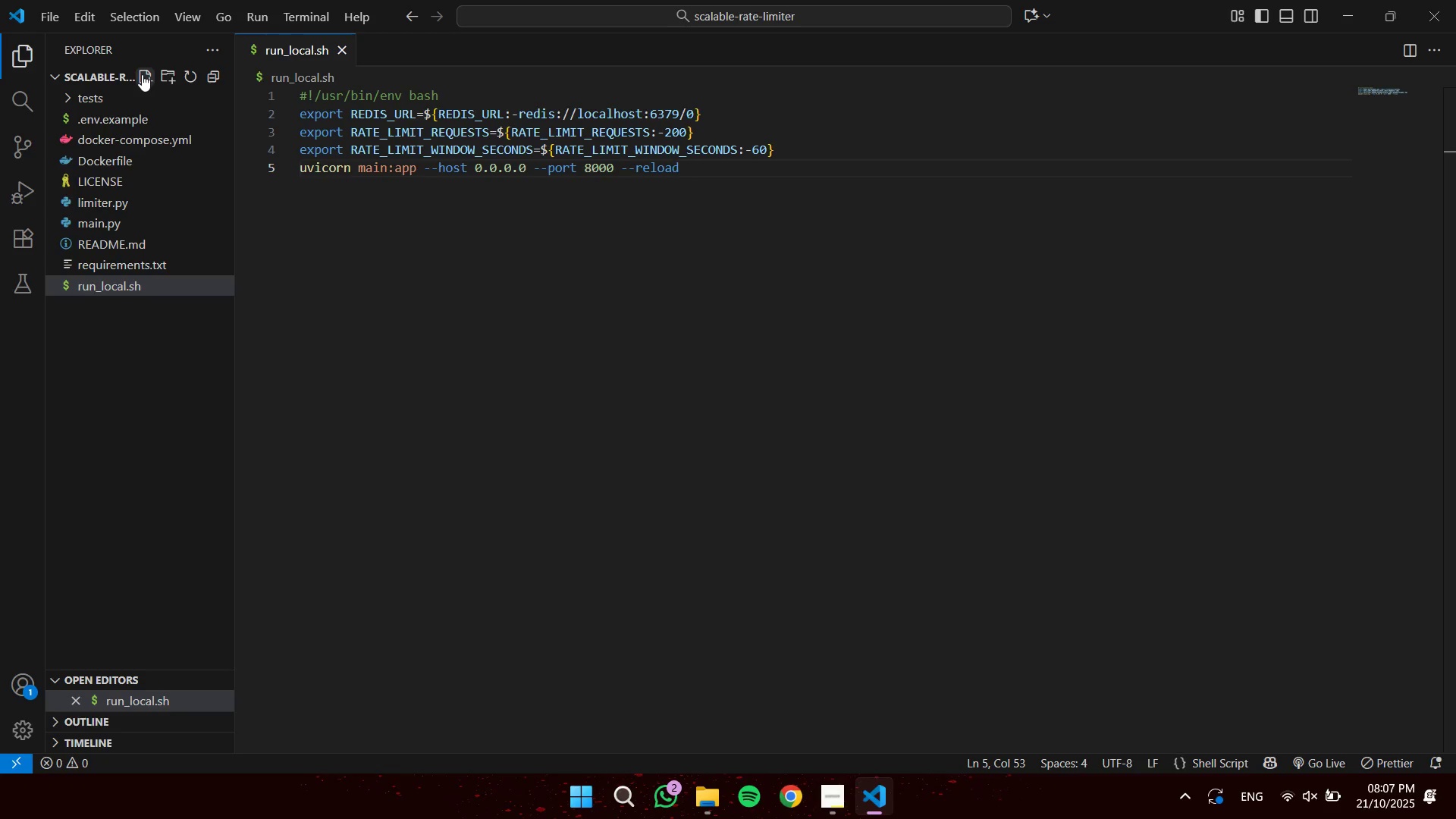 
key(Control+Shift+ArrowLeft)
 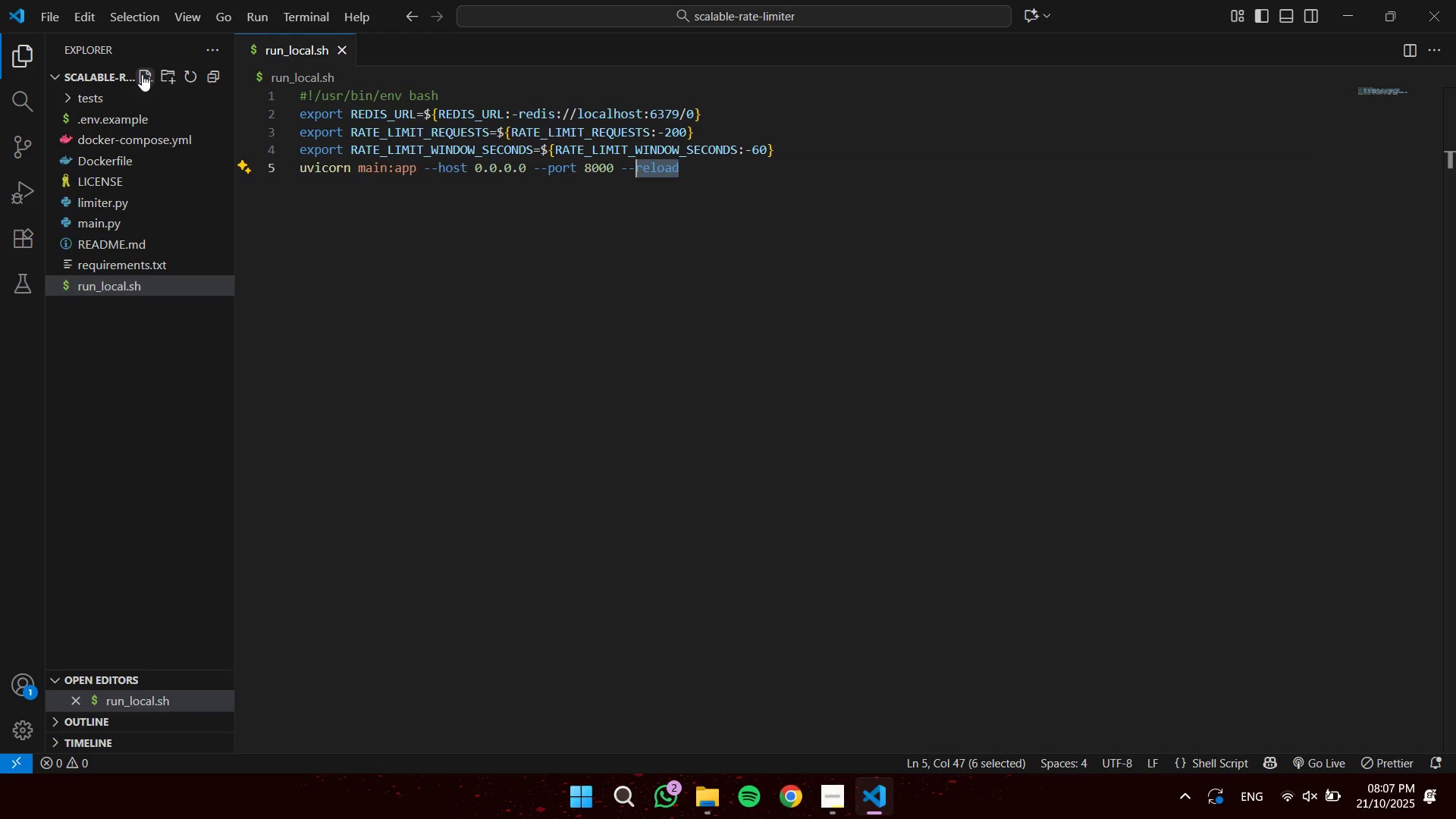 
key(Shift+ArrowLeft)
 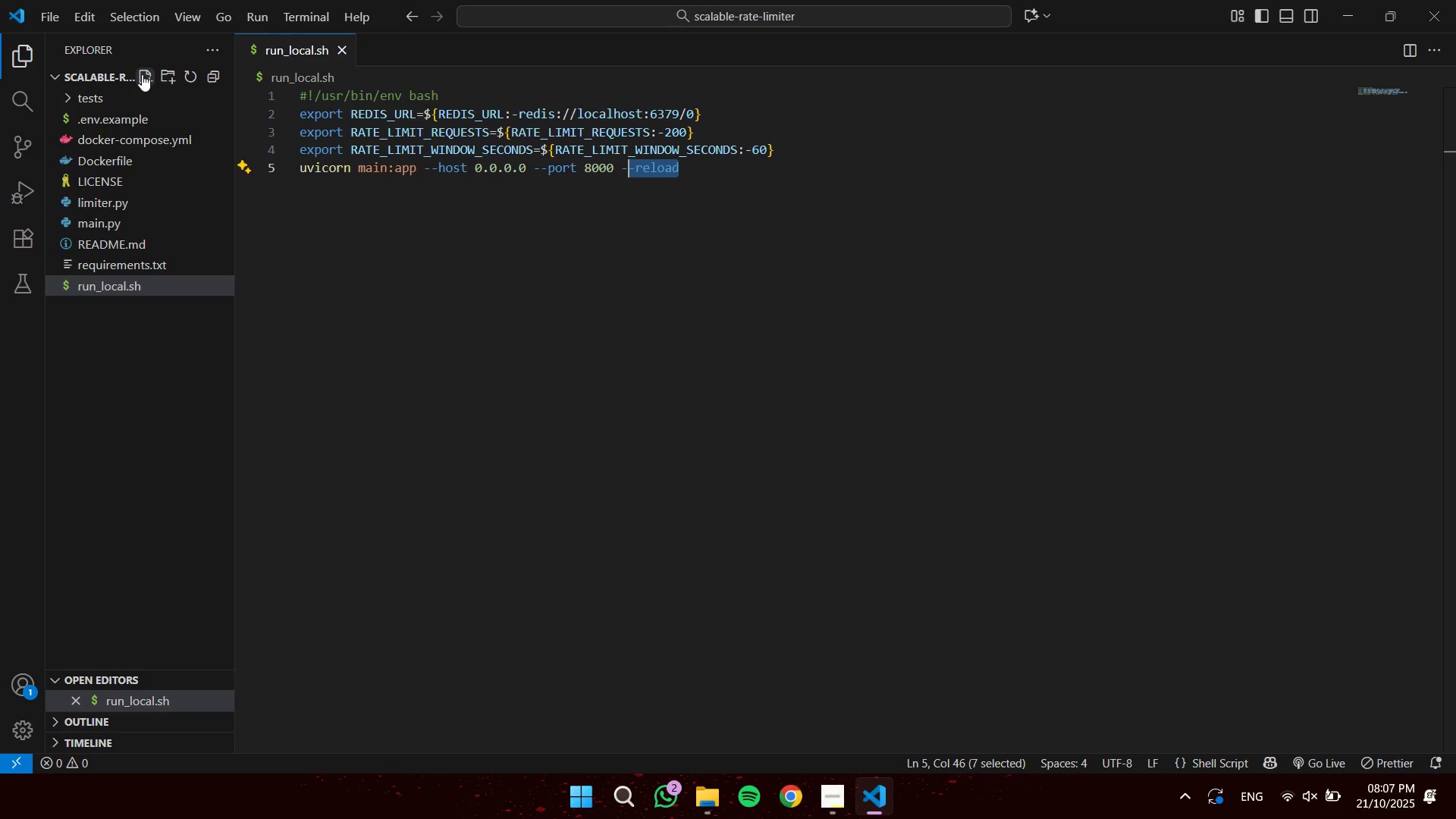 
key(Shift+ArrowLeft)
 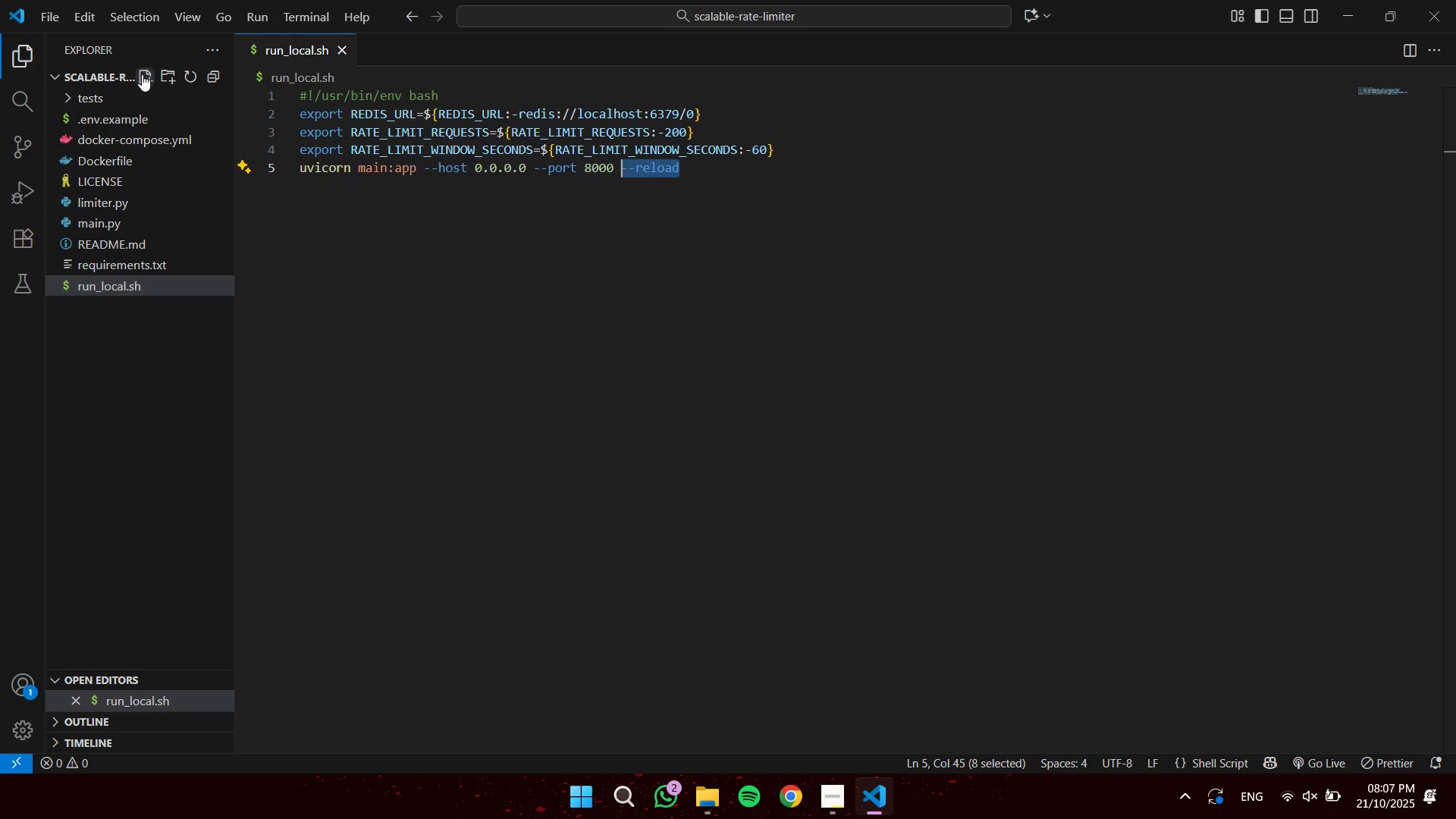 
key(Shift+ArrowLeft)
 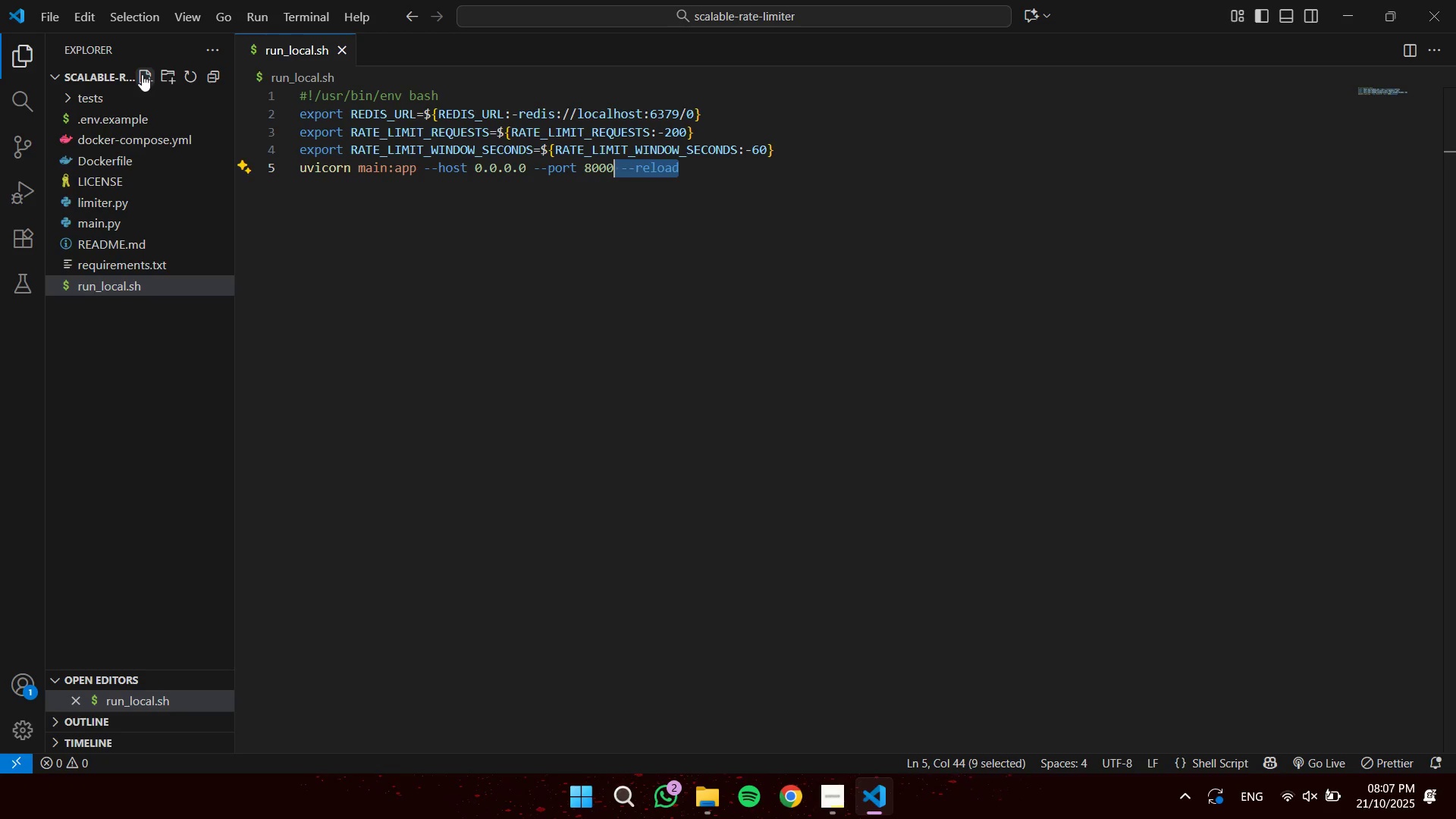 
key(Backspace)
 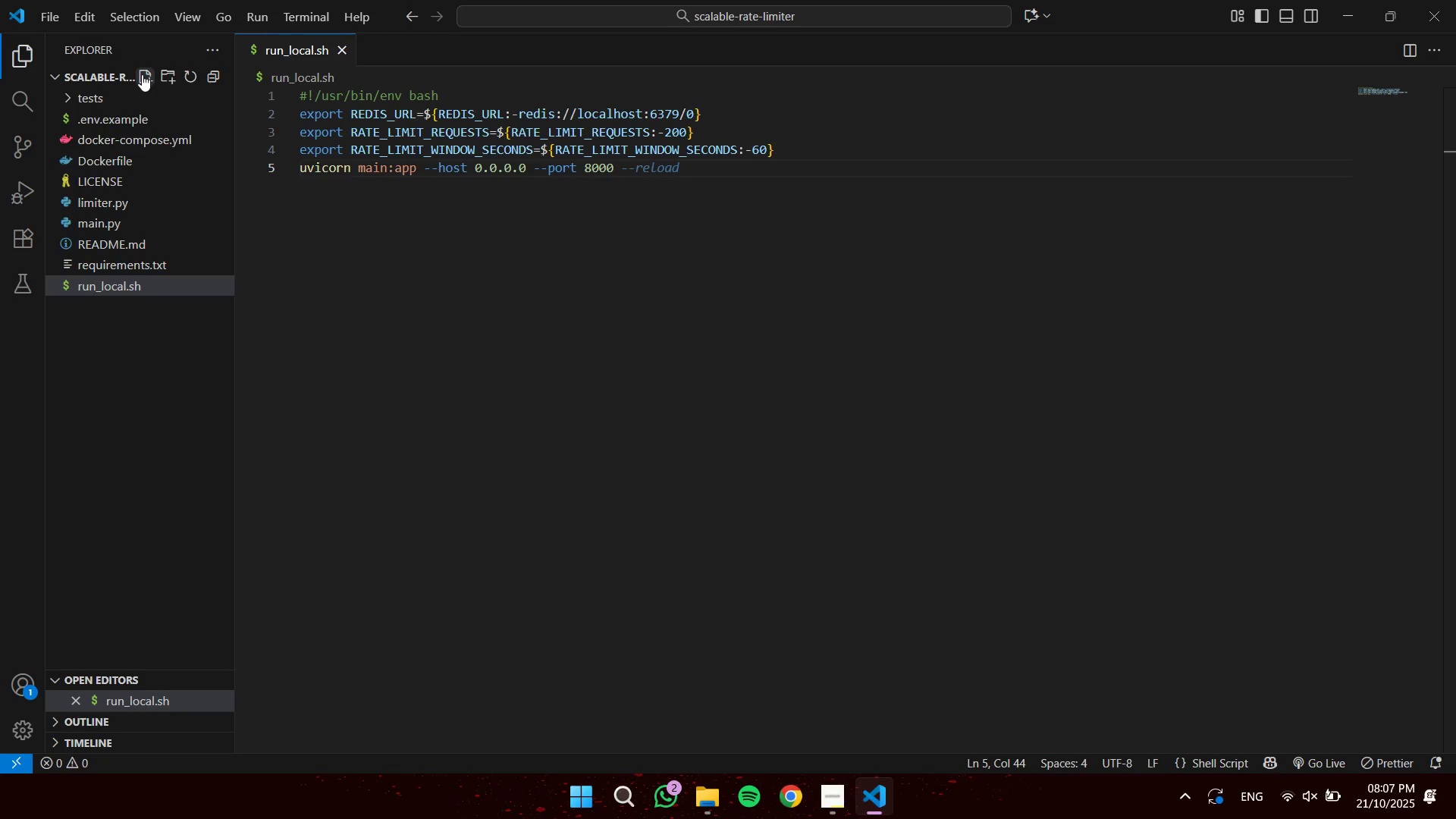 
wait(6.48)
 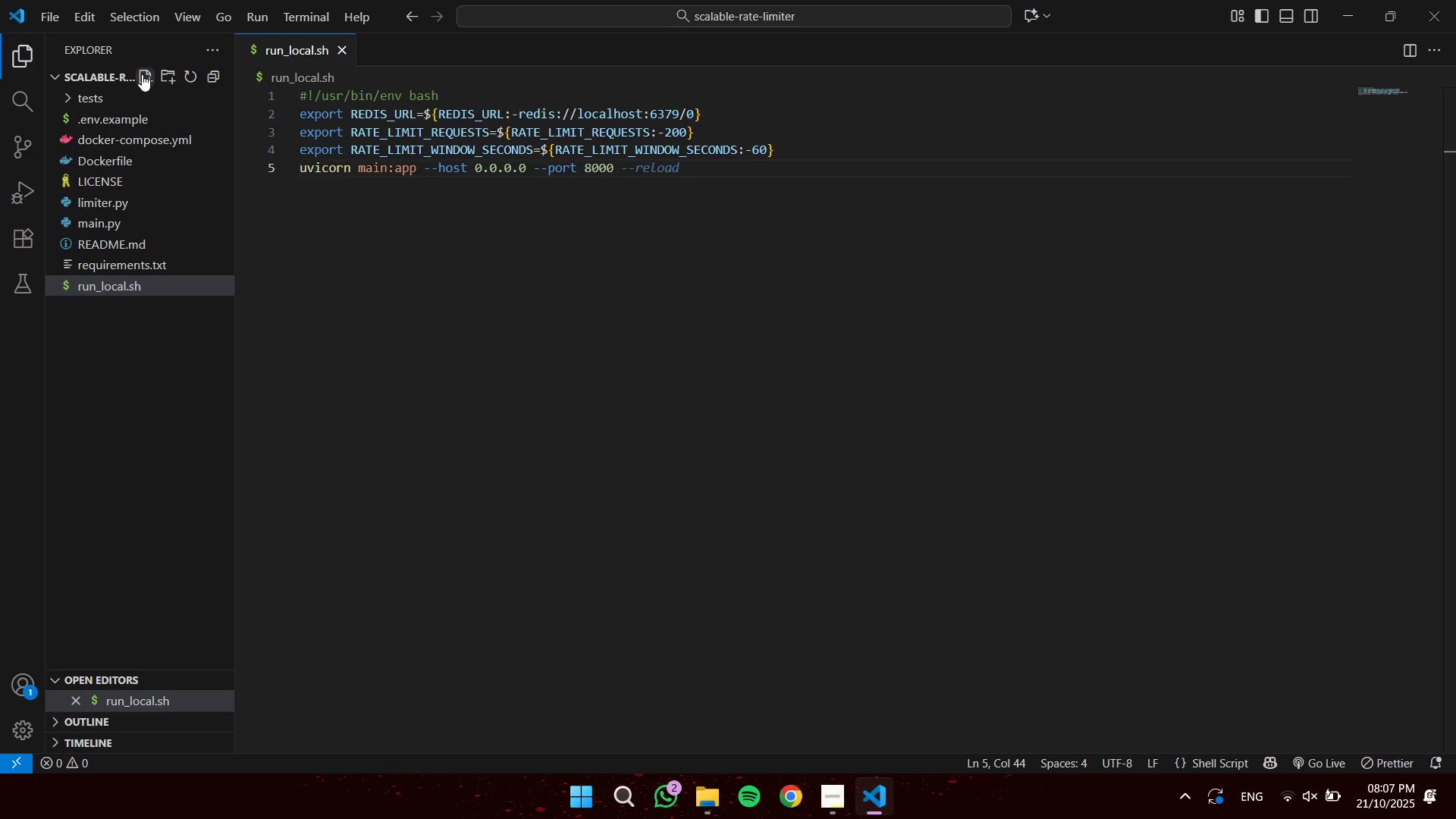 
left_click([147, 364])
 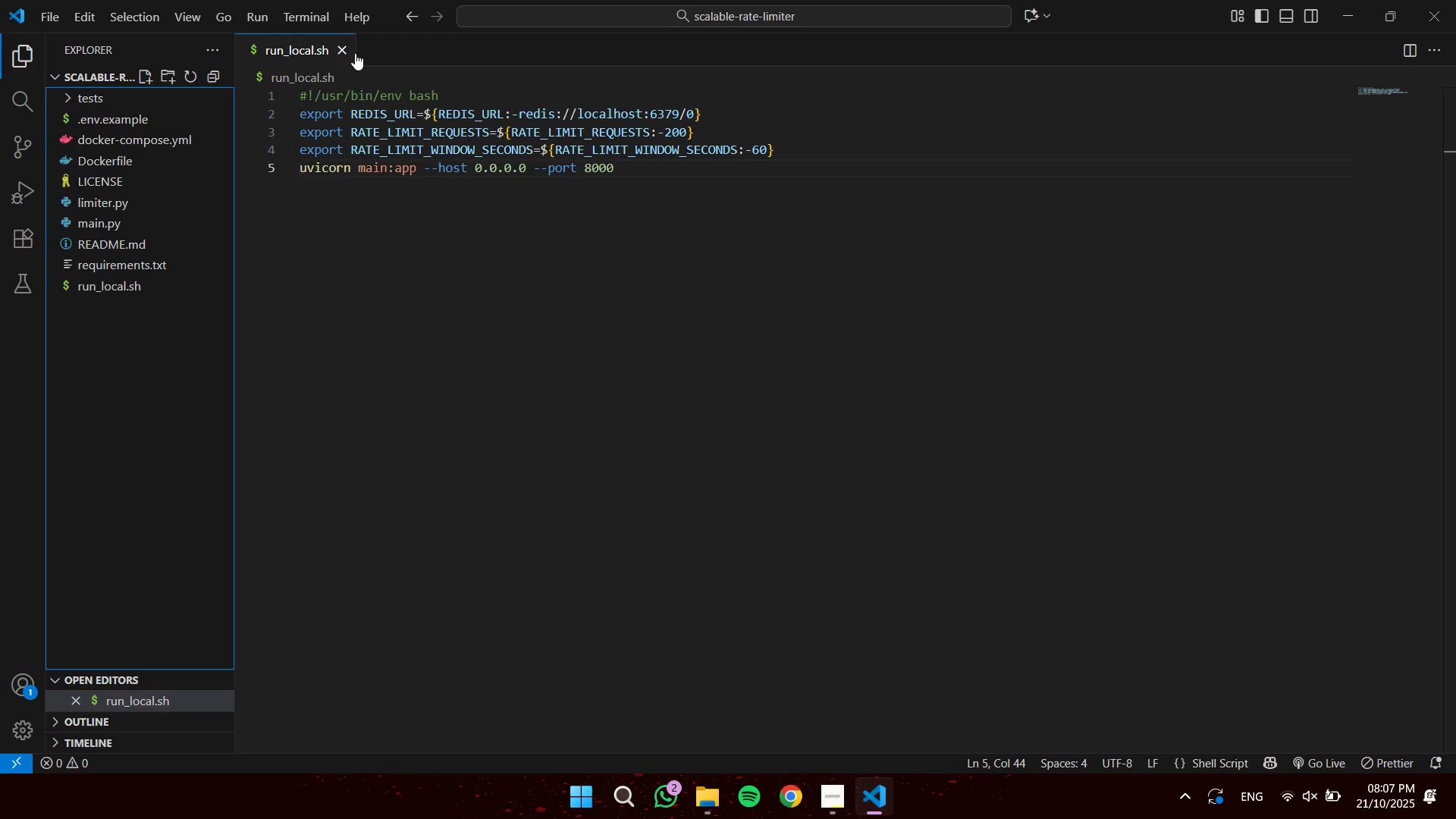 
left_click([340, 46])
 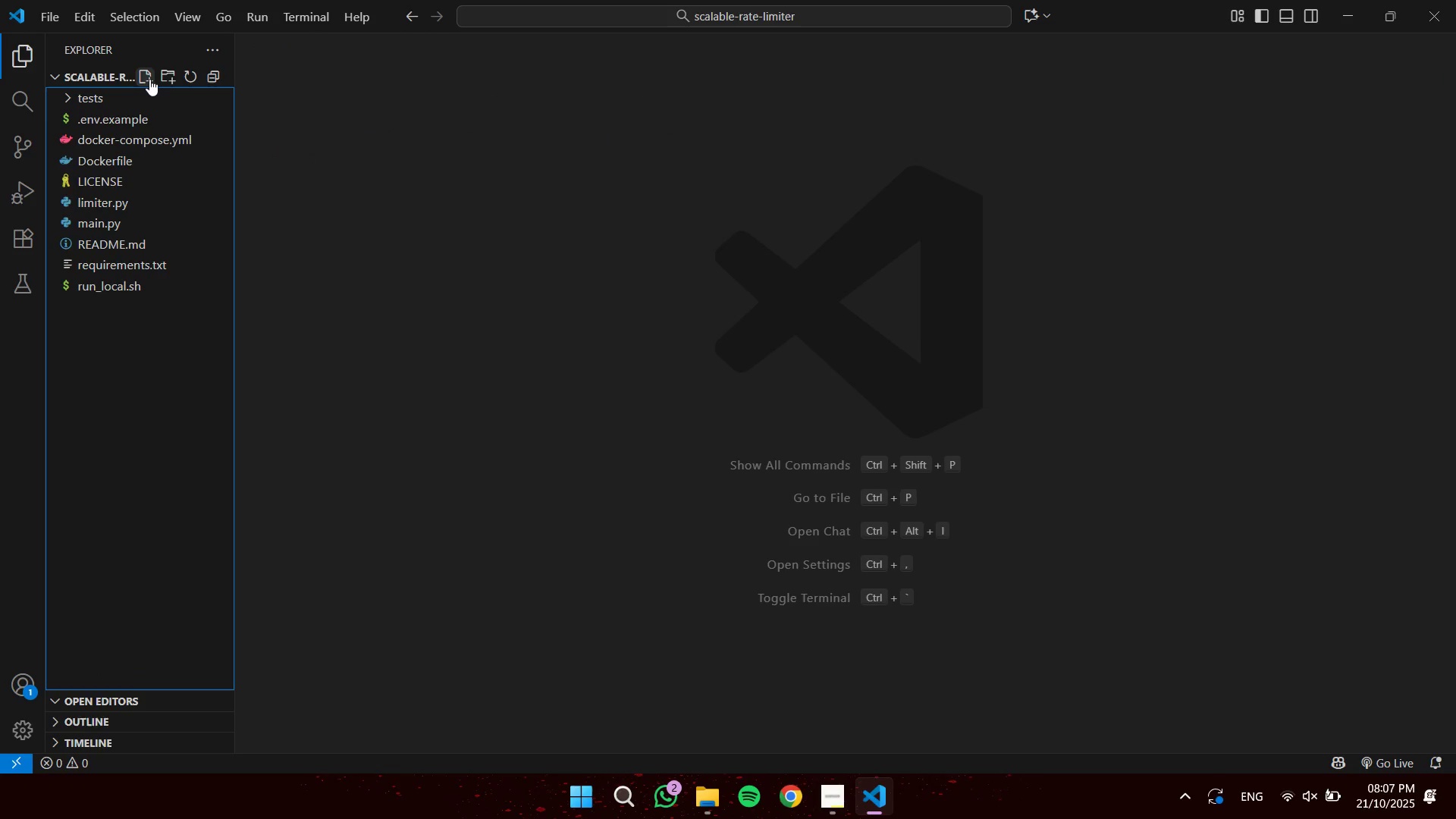 
left_click([148, 79])
 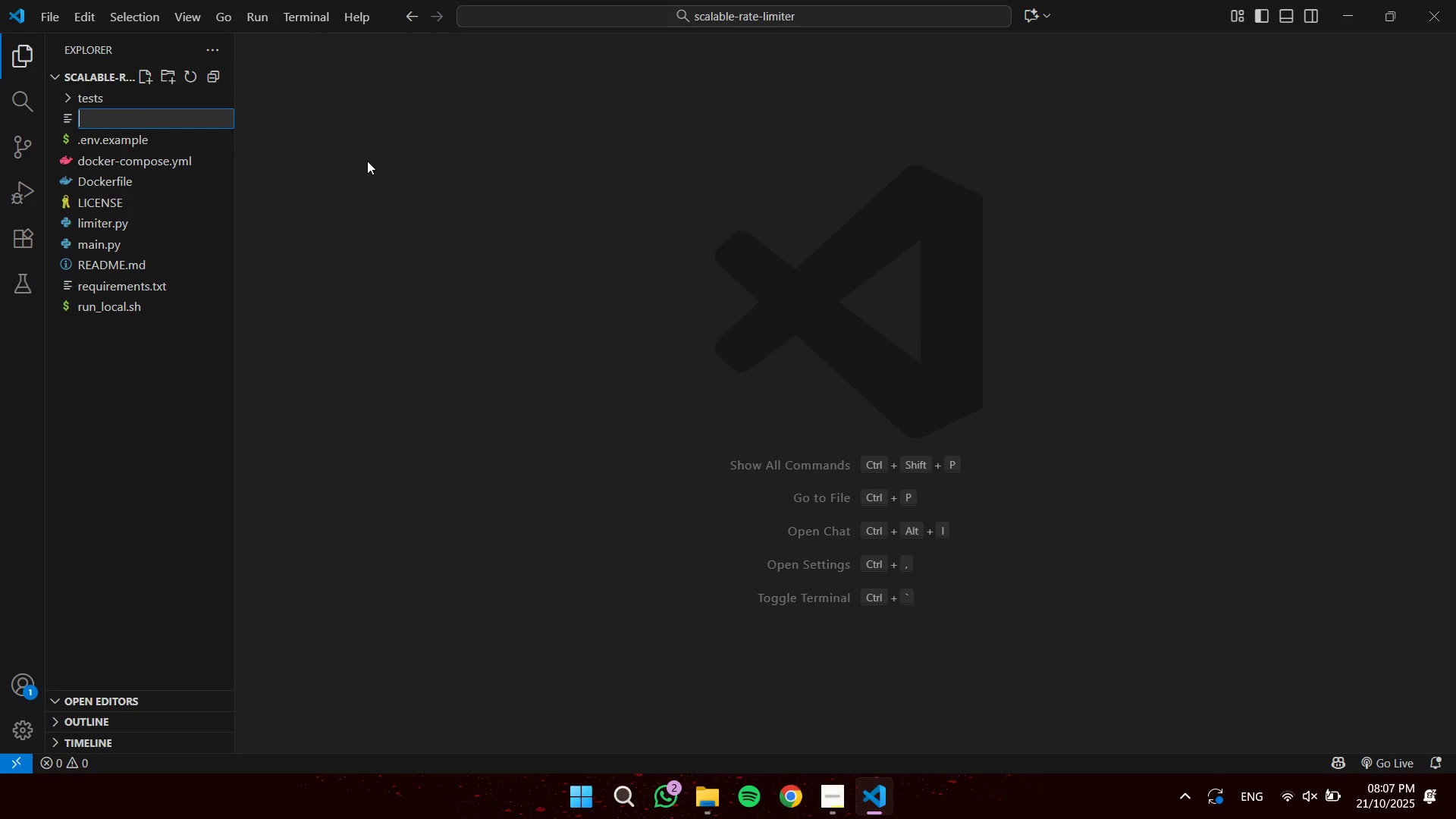 
type(simulate_load.py)
 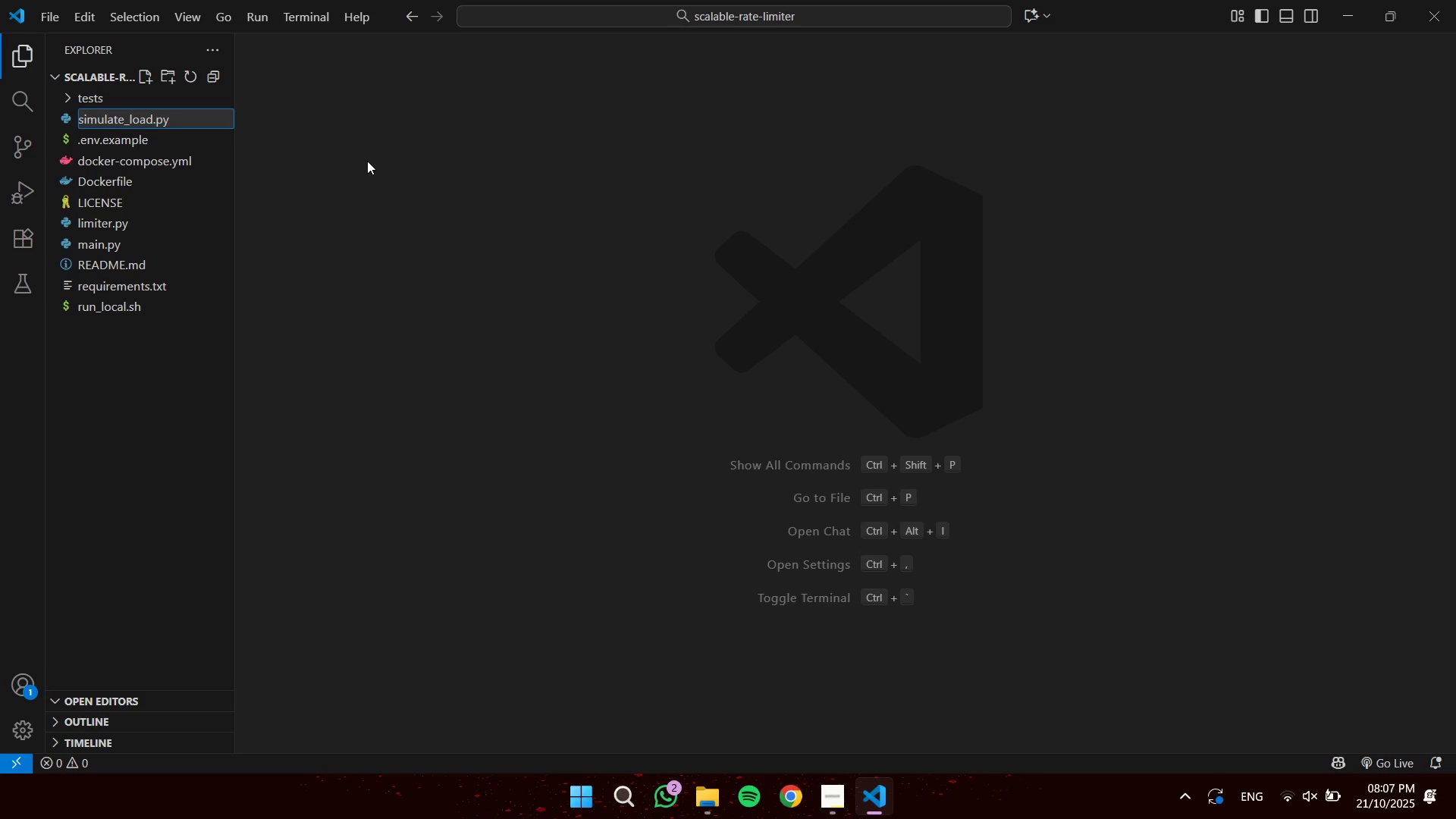 
key(Enter)
 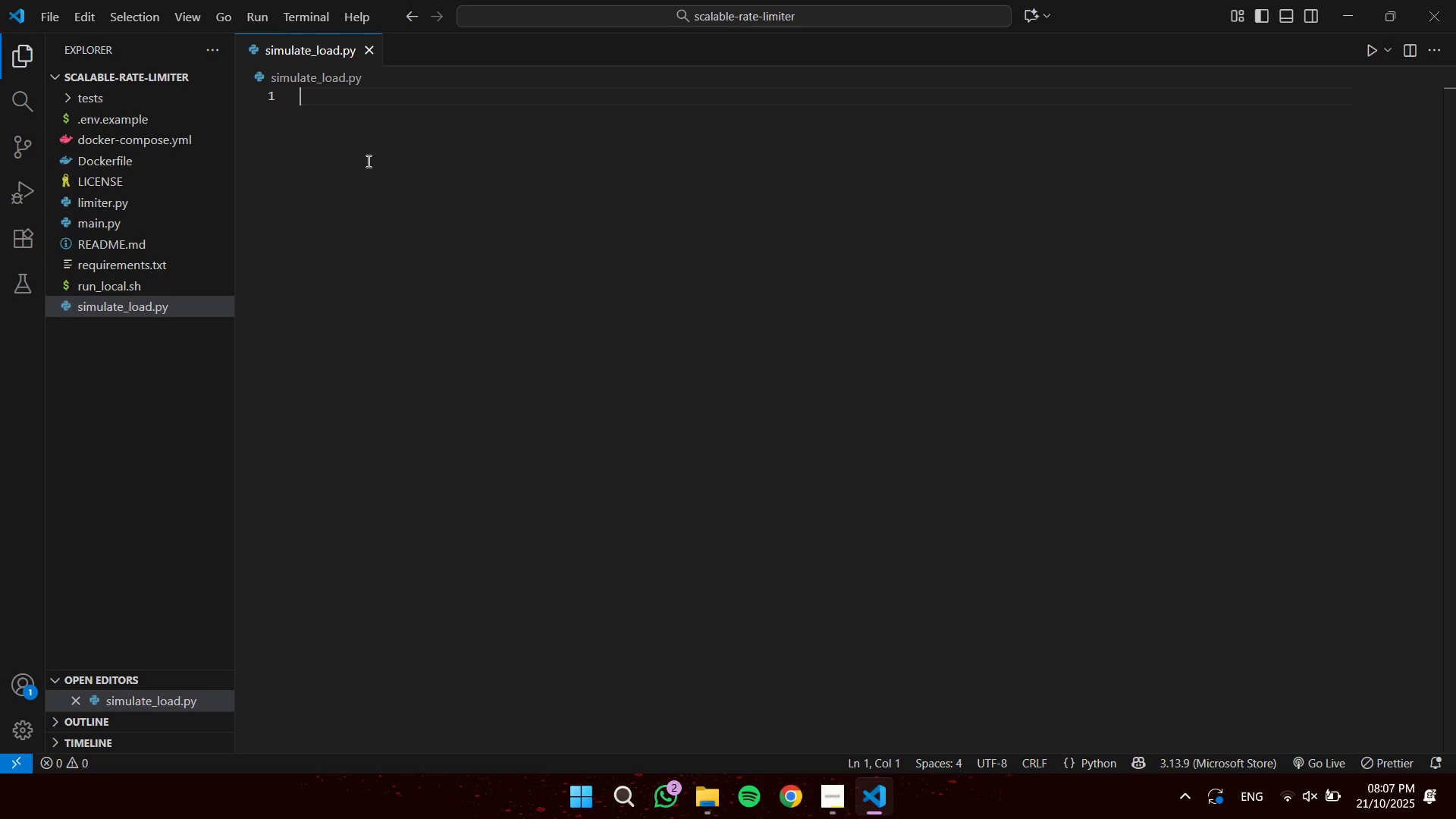 
wait(5.93)
 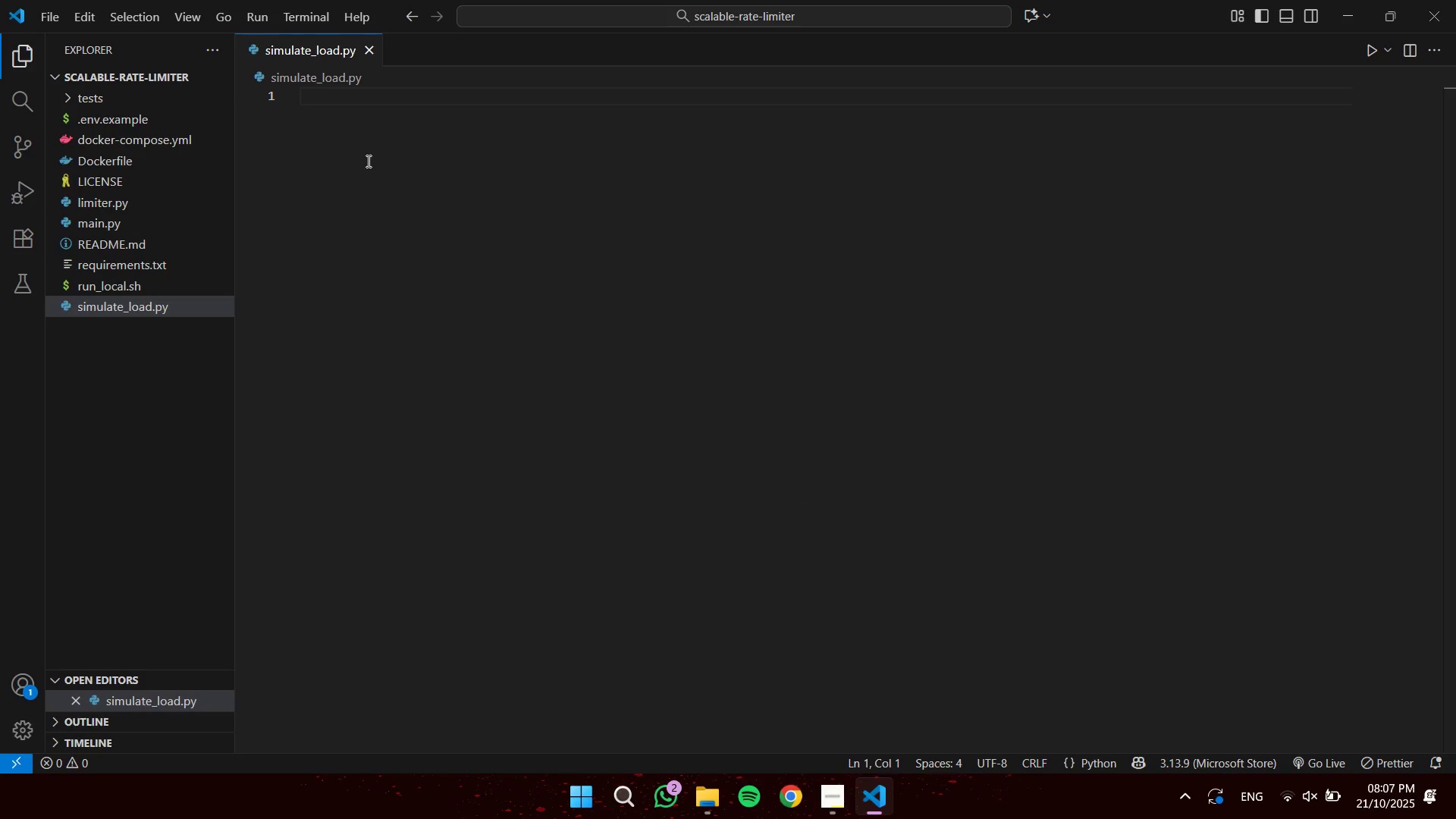 
type(import arg)
 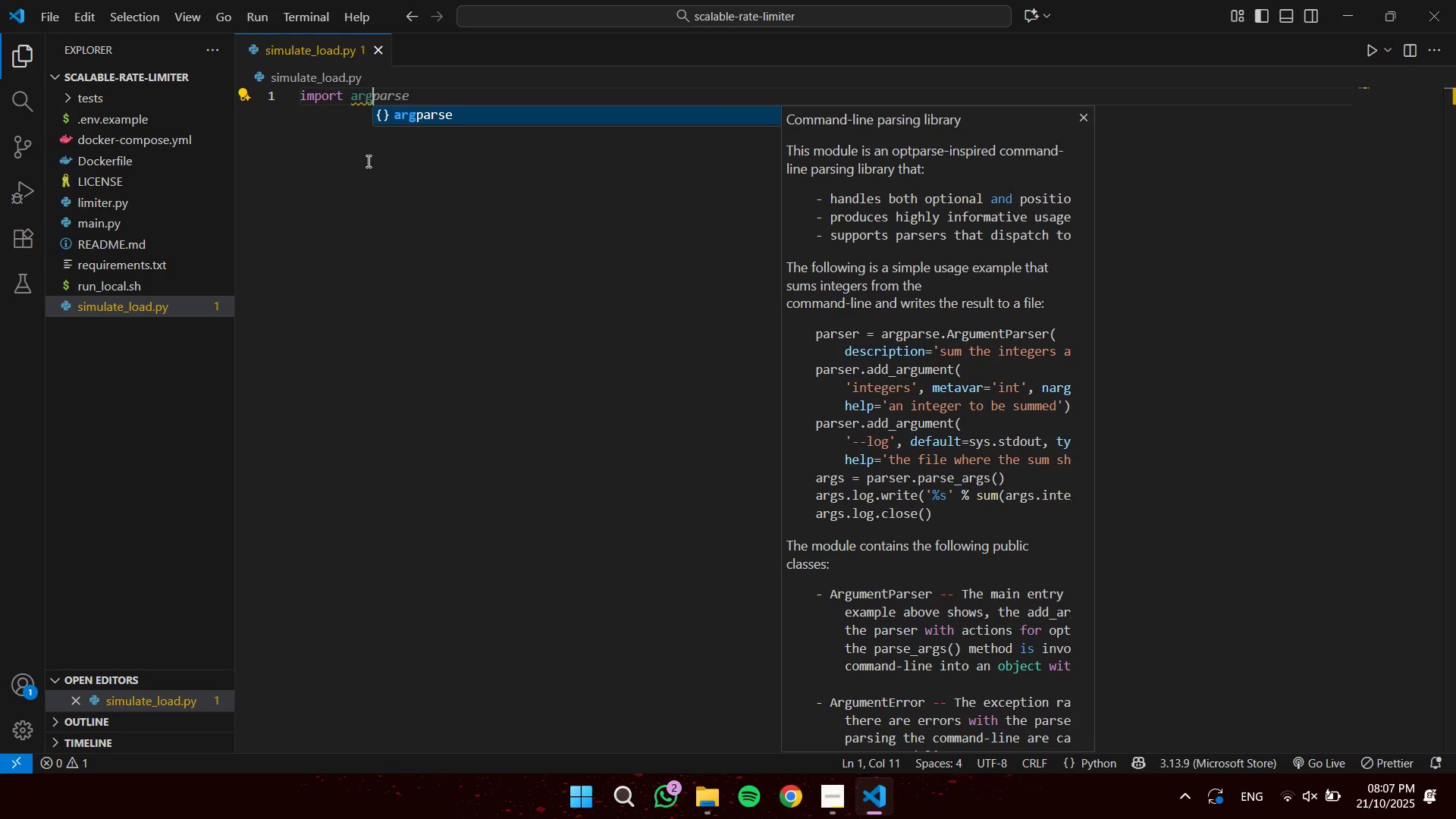 
key(Enter)
 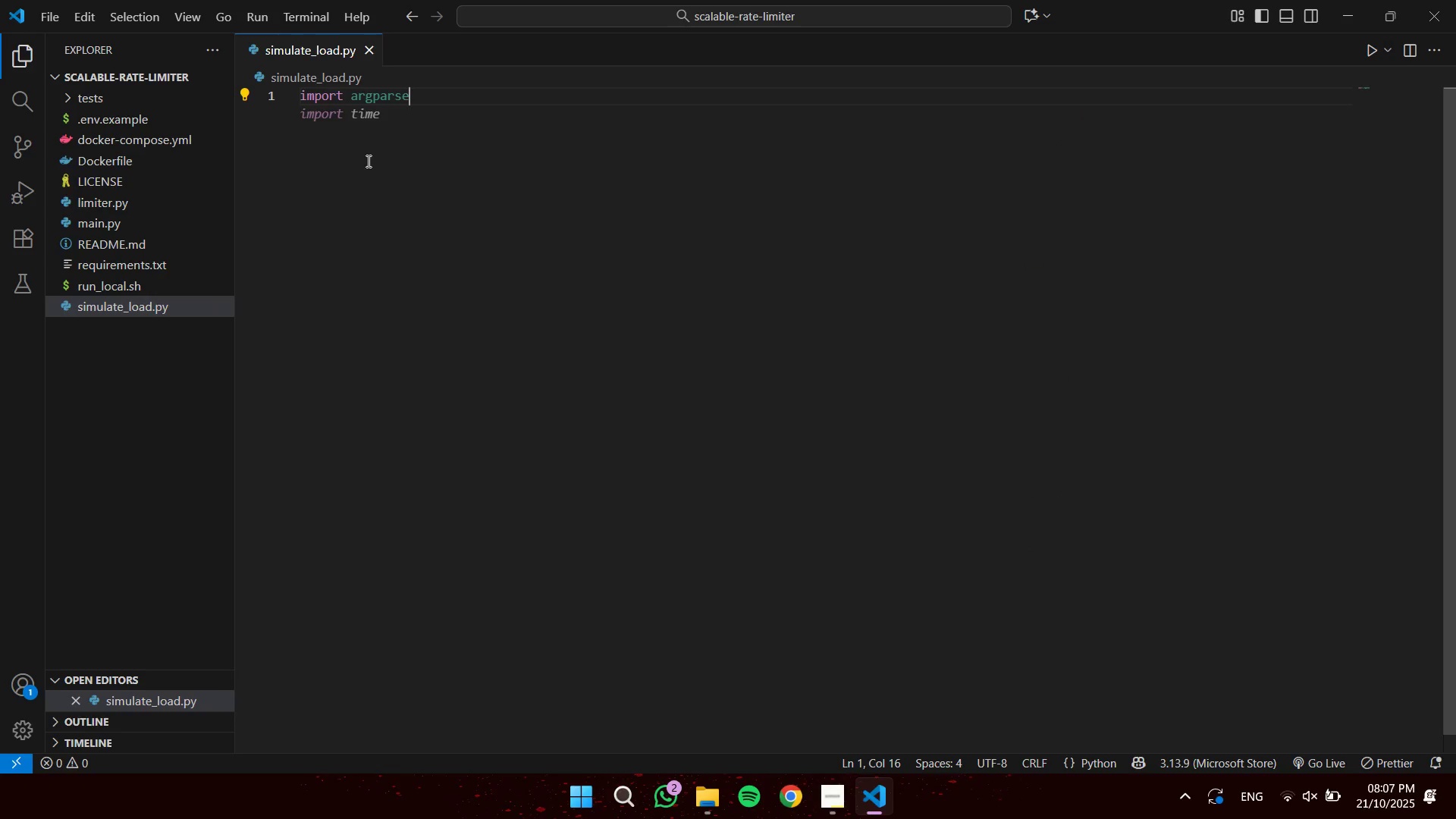 
key(Enter)
 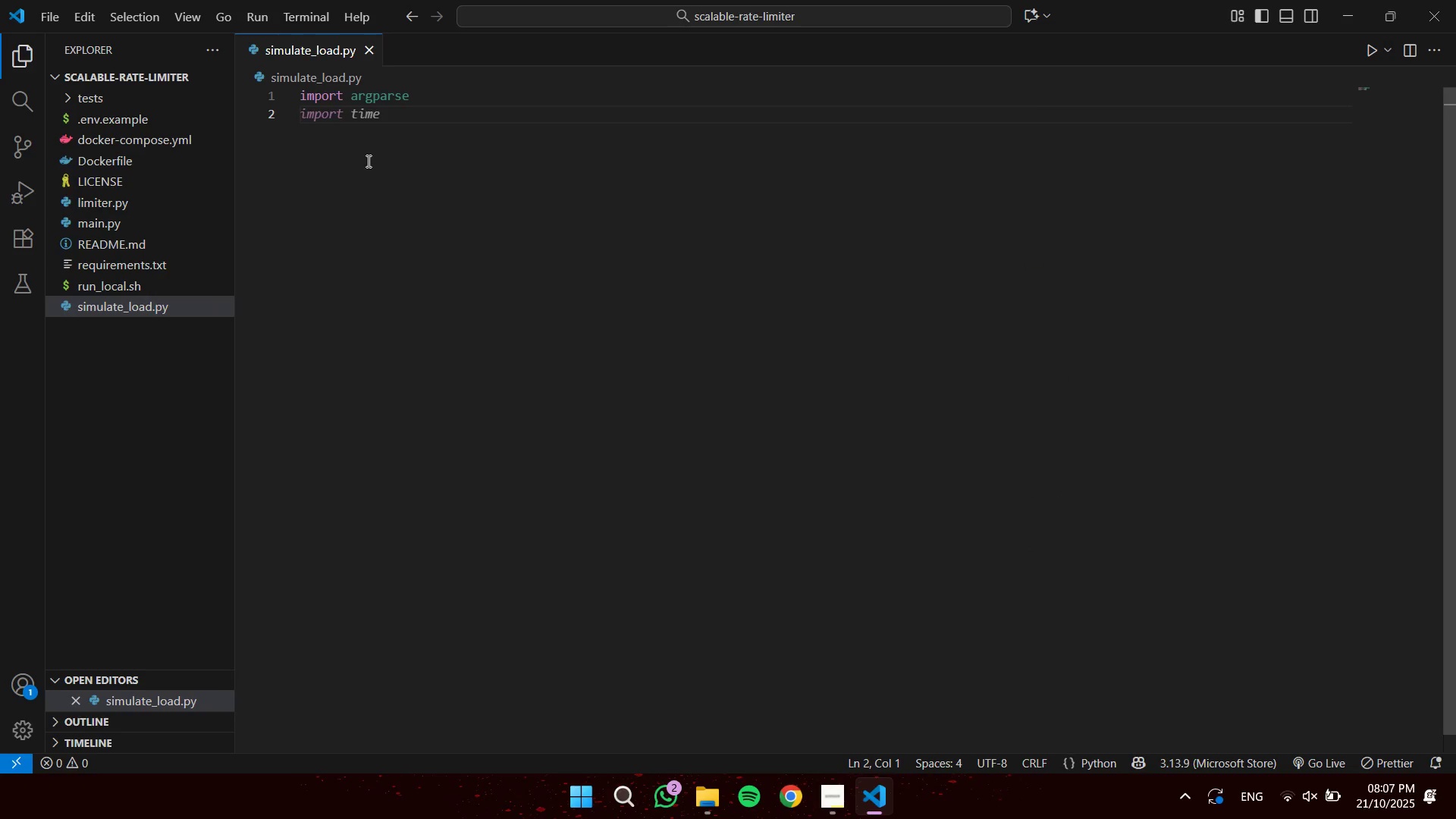 
type(import asyncio)
 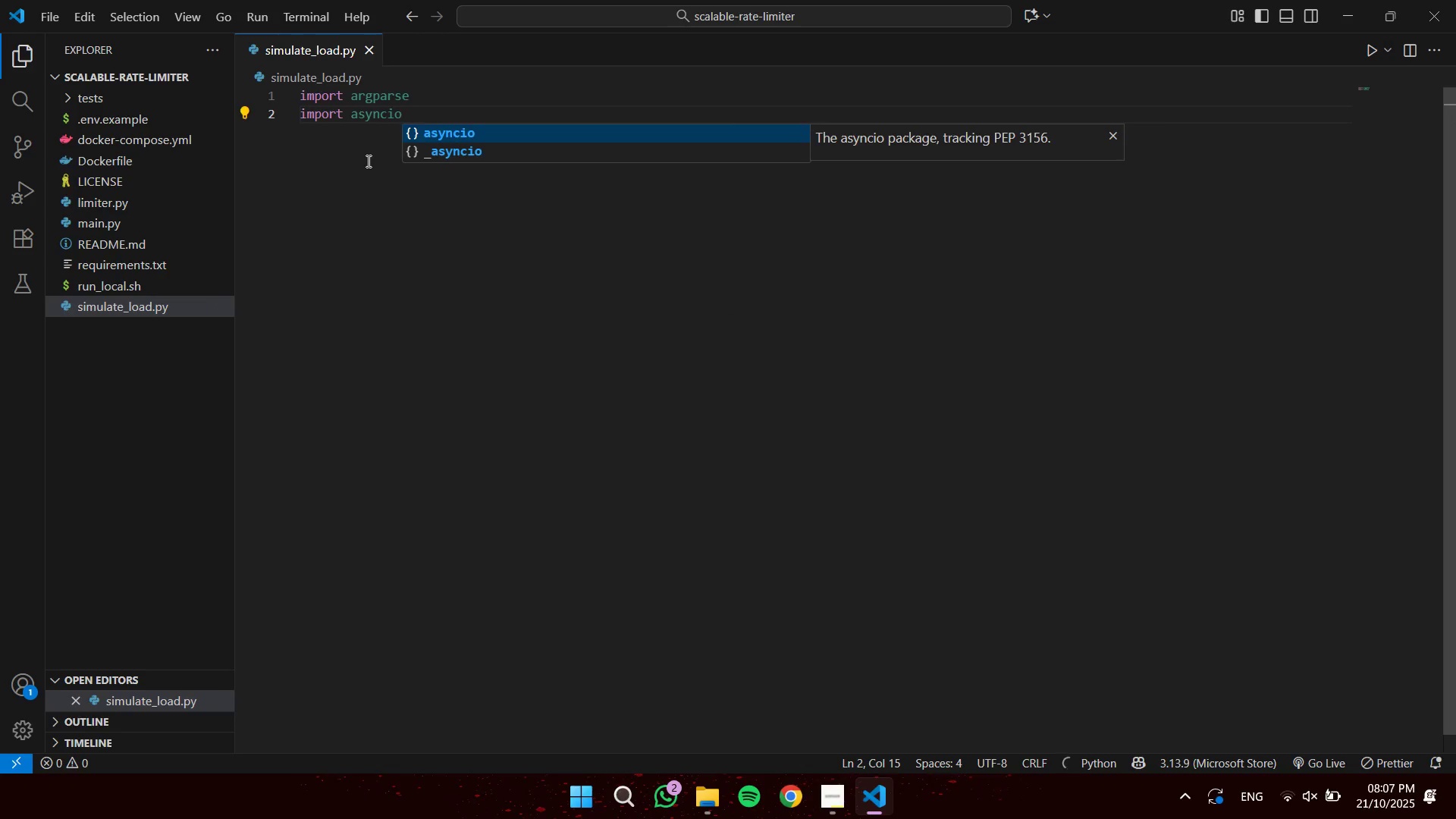 
key(Enter)
 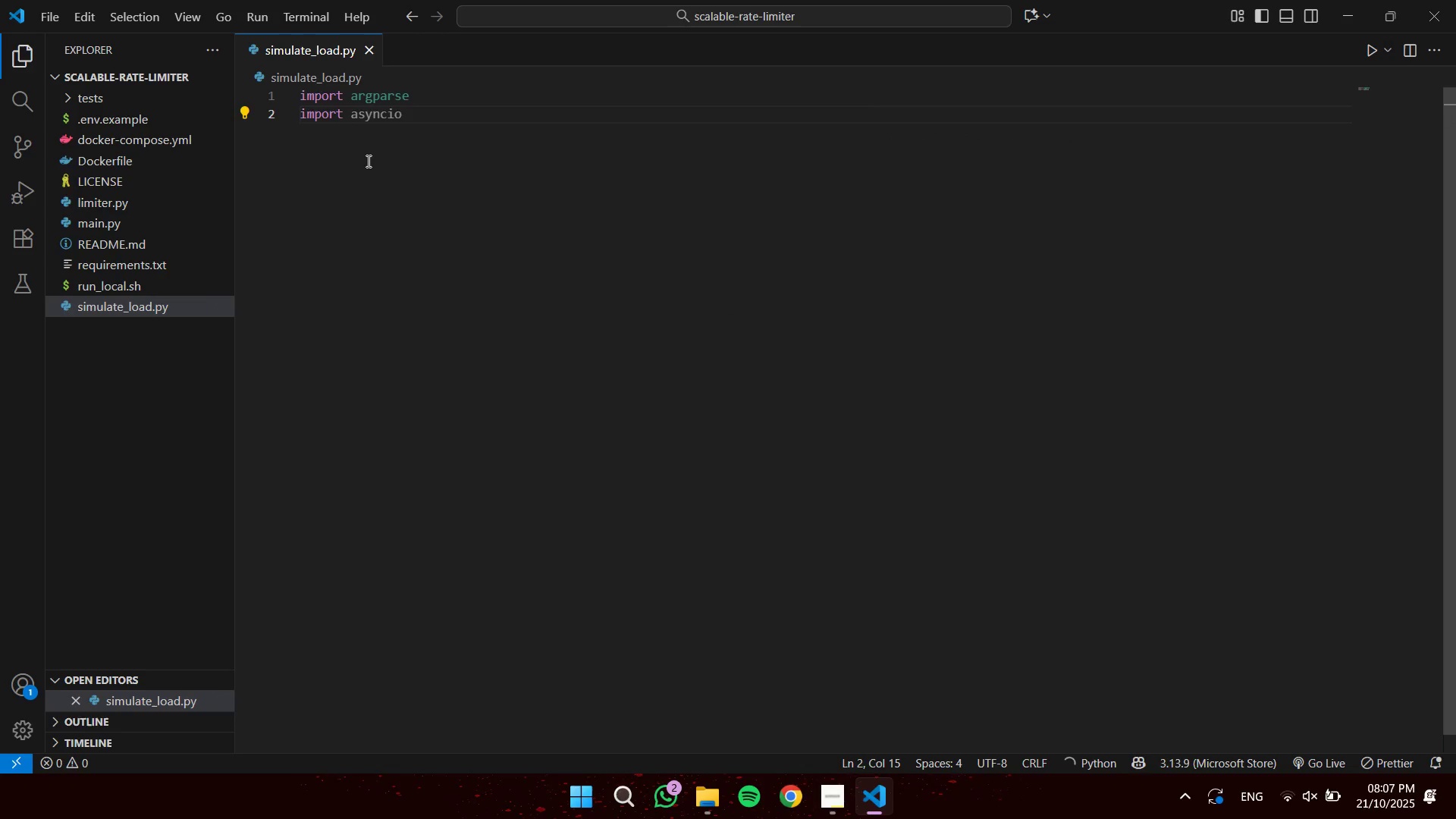 
key(Enter)
 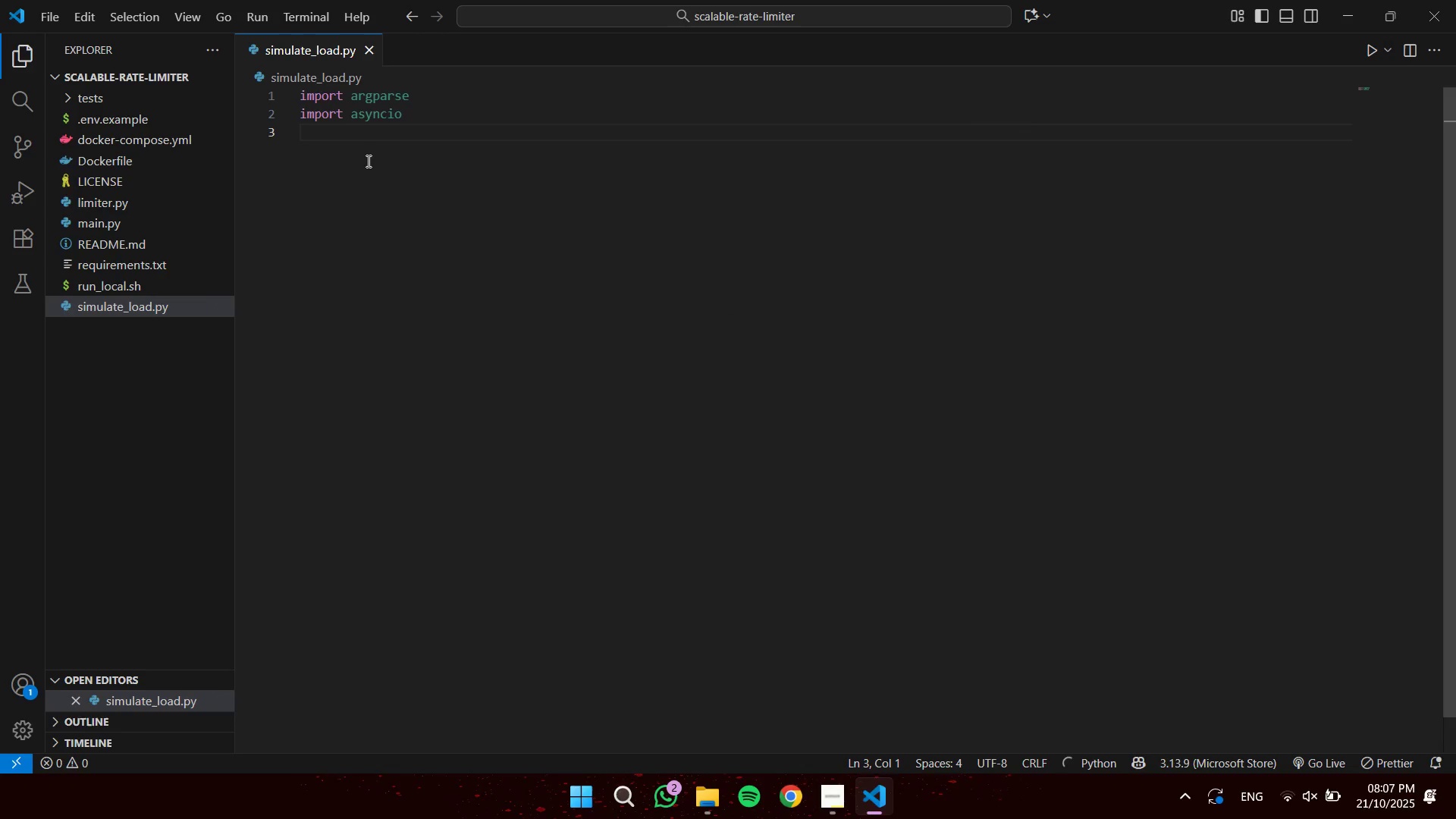 
type(import tiime)
 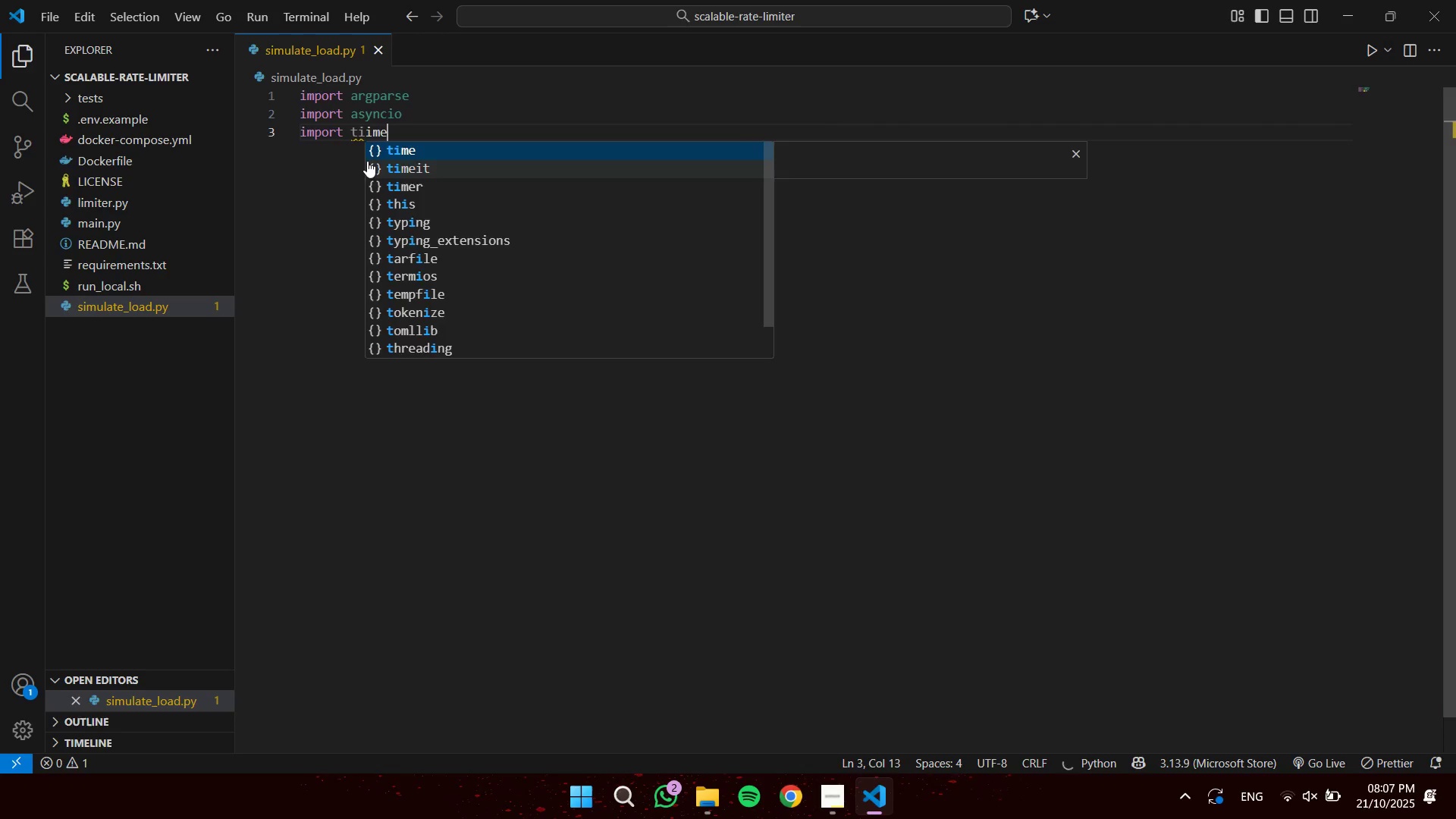 
key(Enter)
 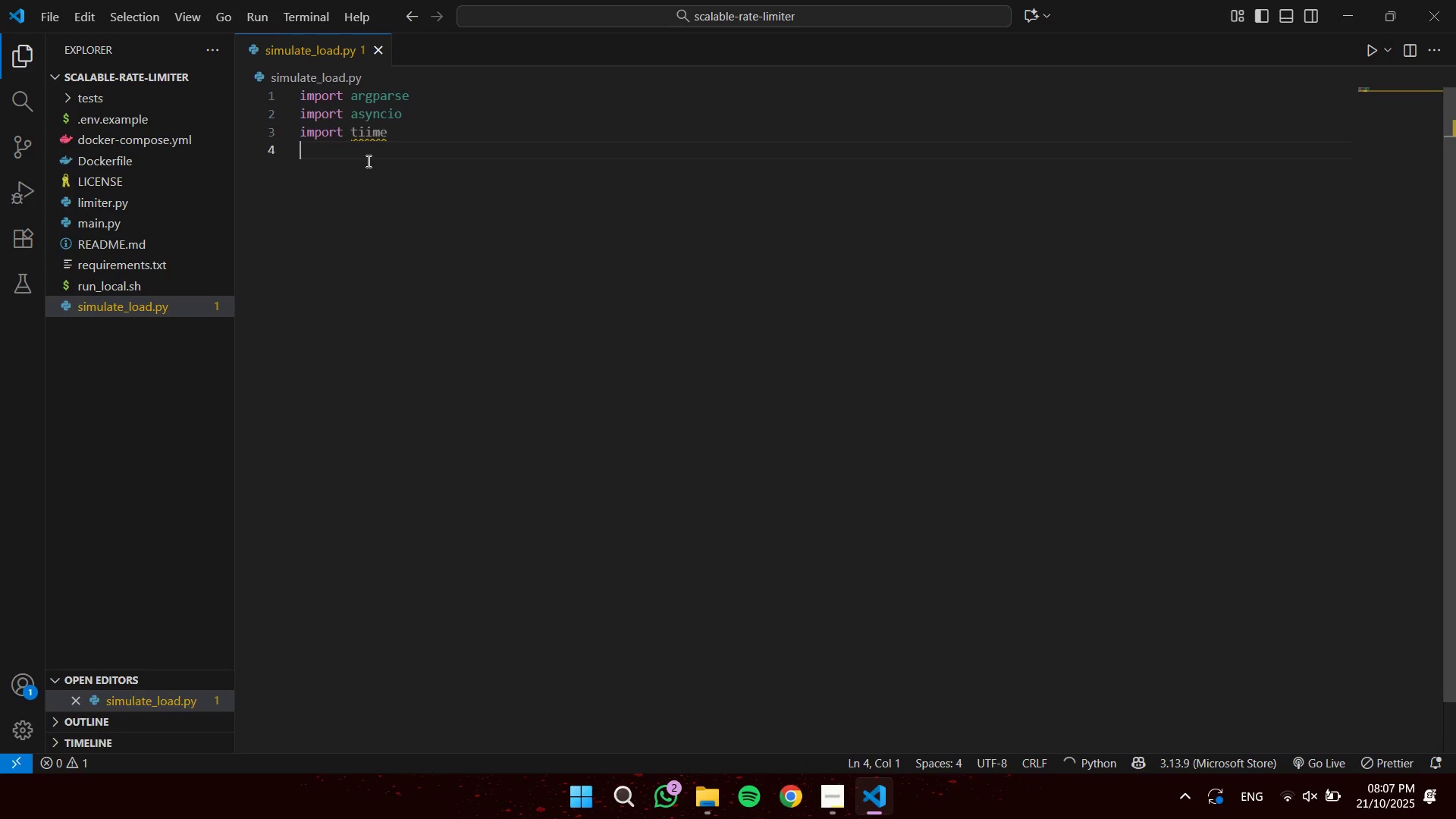 
key(Backspace)
key(Backspace)
key(Backspace)
key(Backspace)
type(me)
 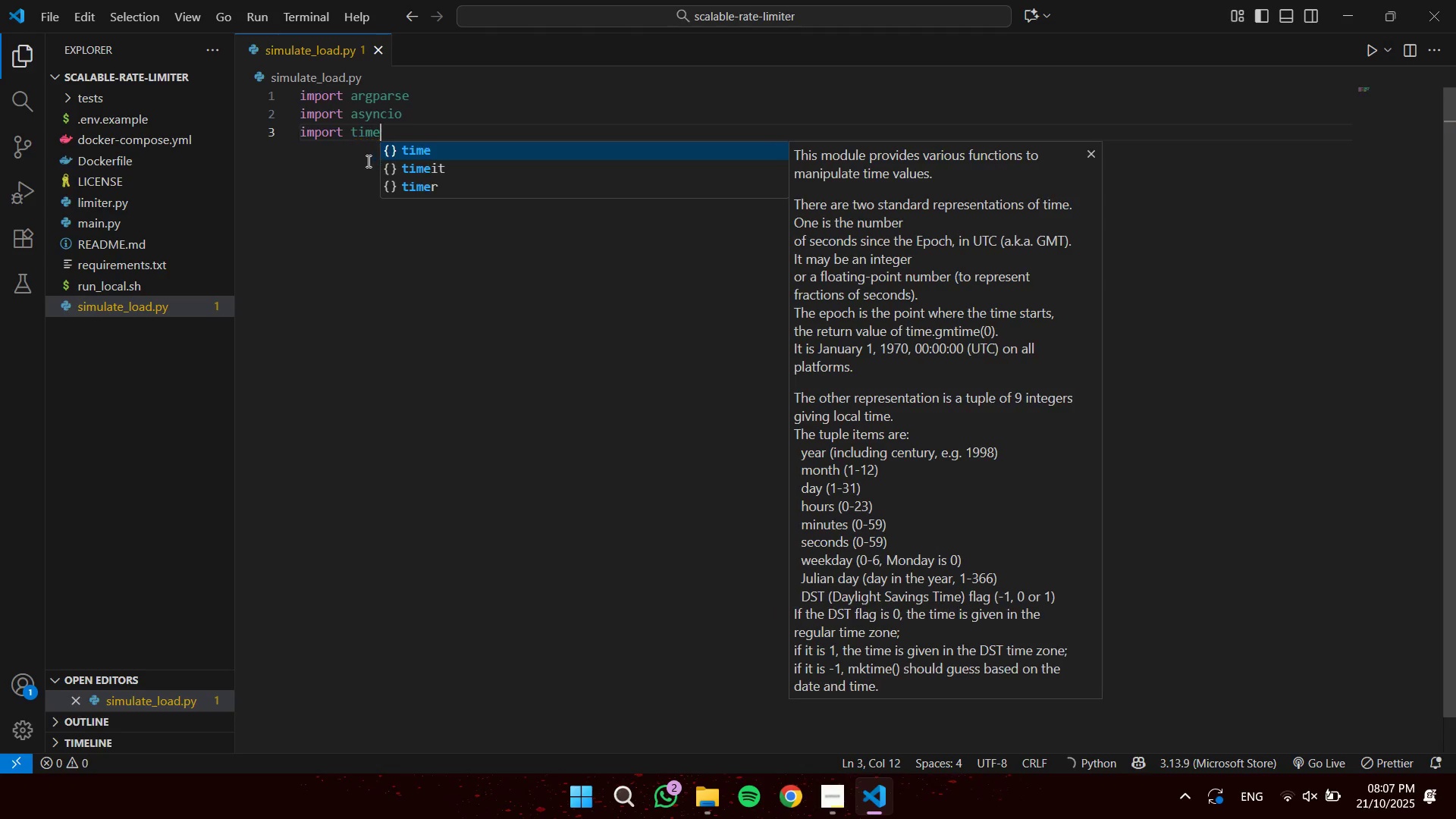 
key(Enter)
 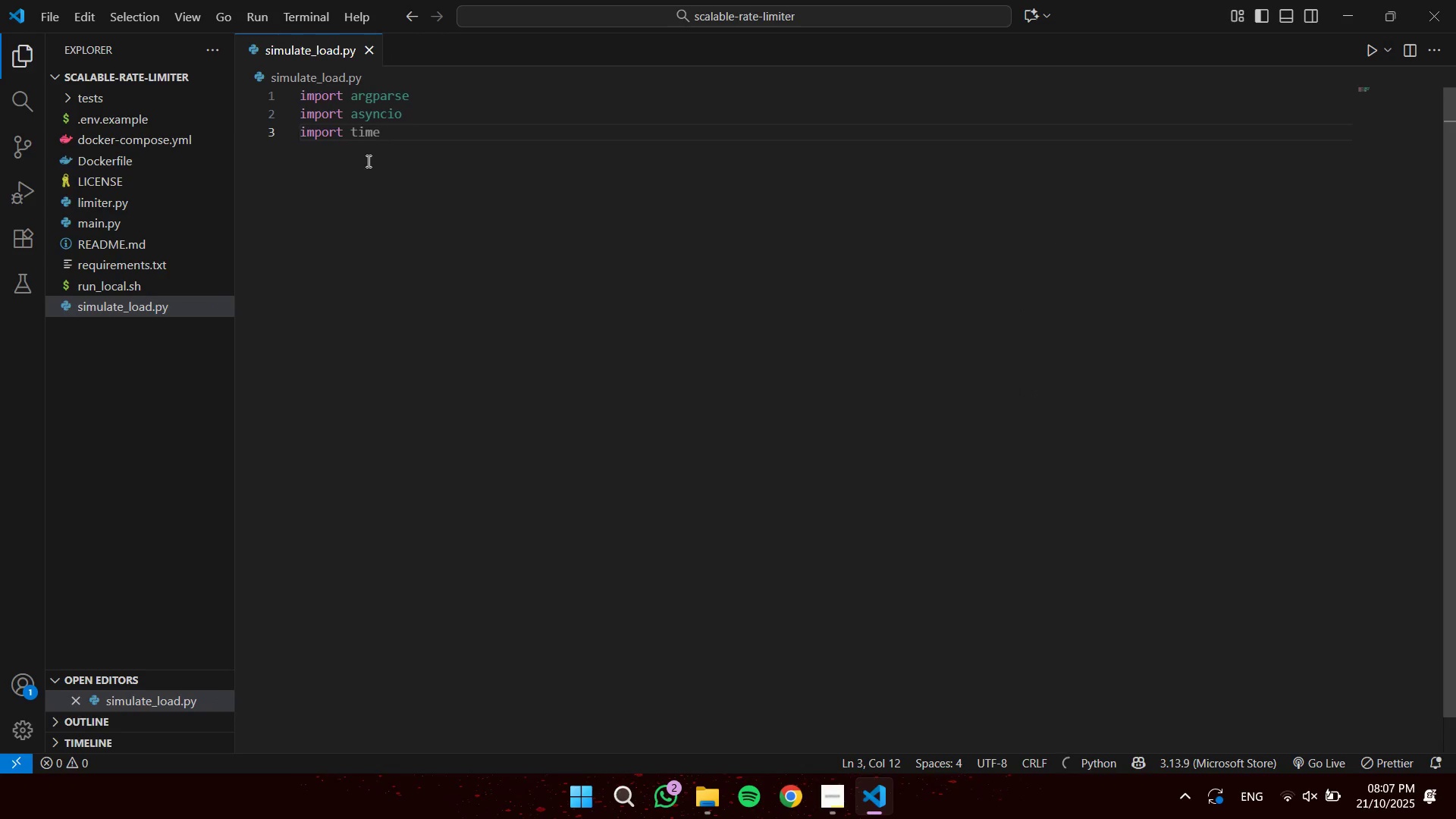 
key(Enter)
 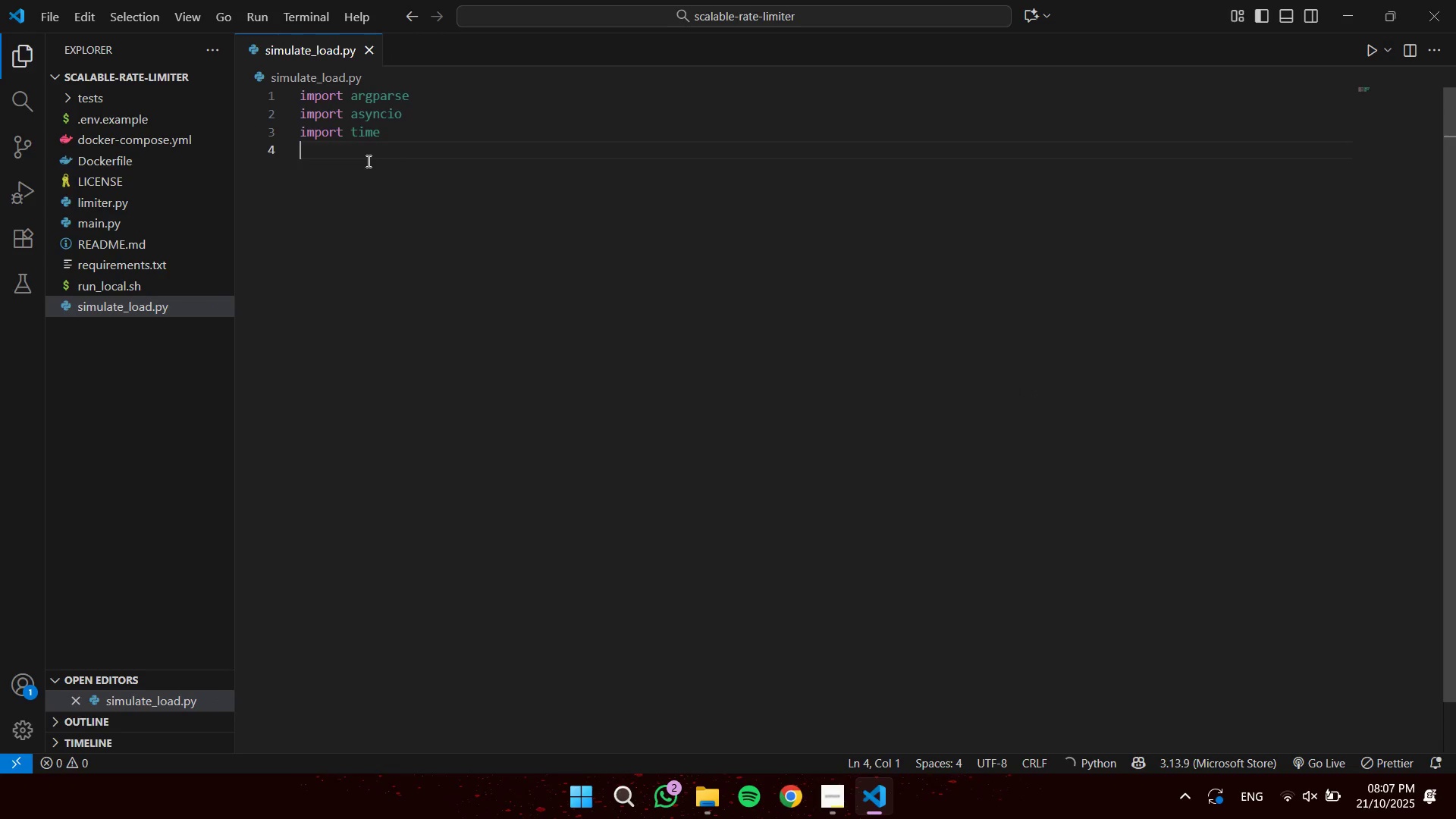 
type(import httpx)
 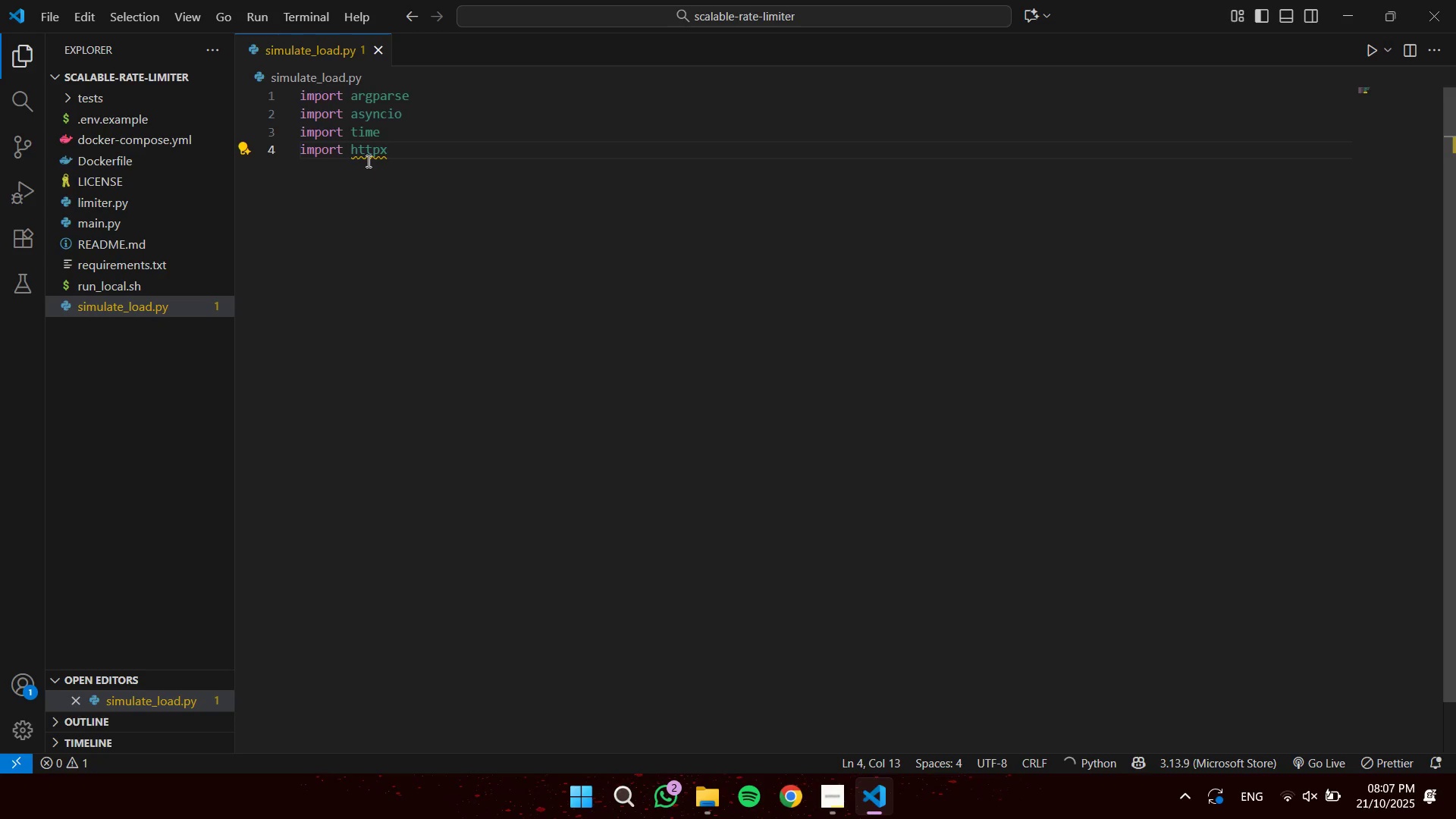 
key(Enter)
 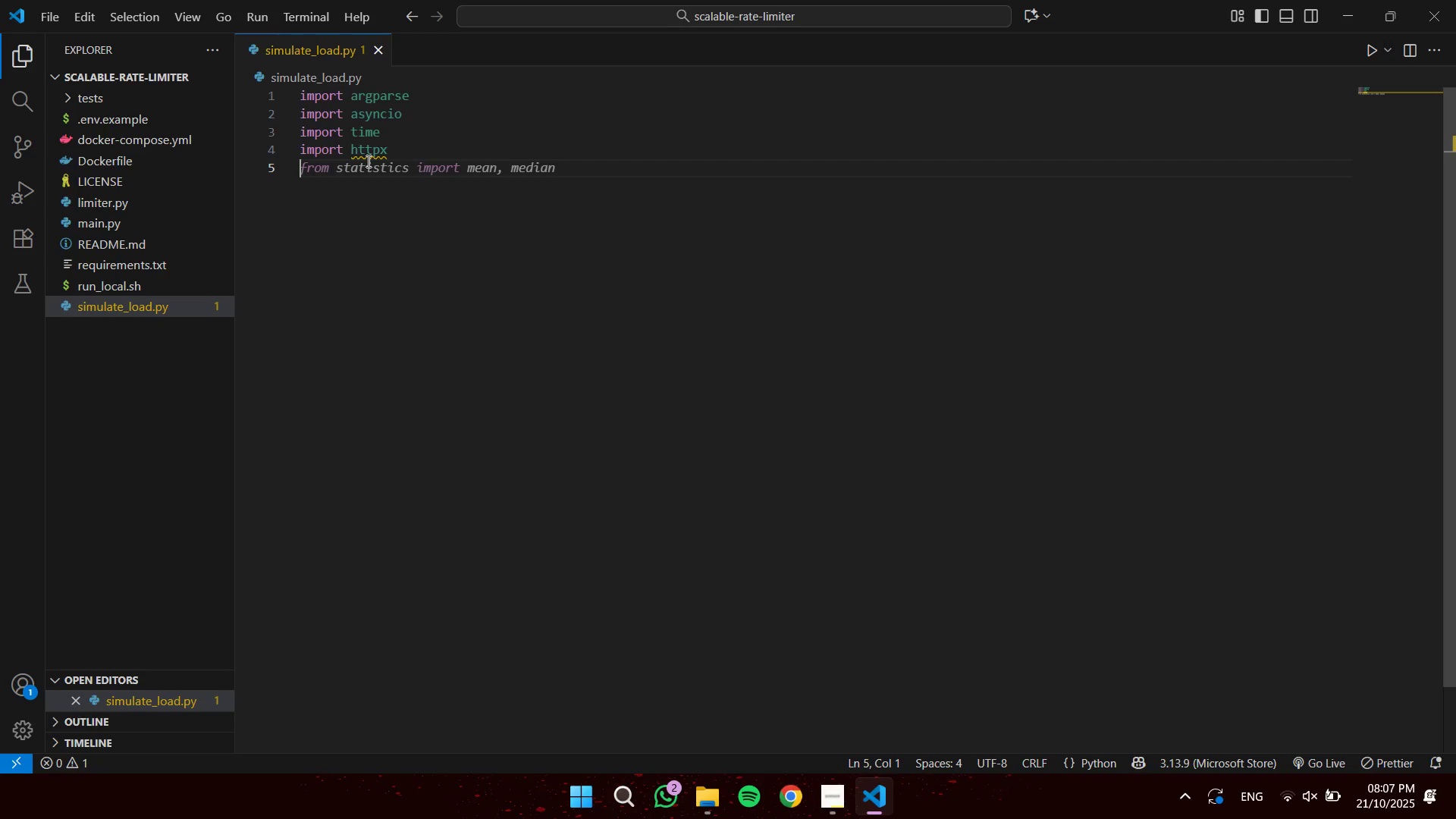 
type(from iter)
 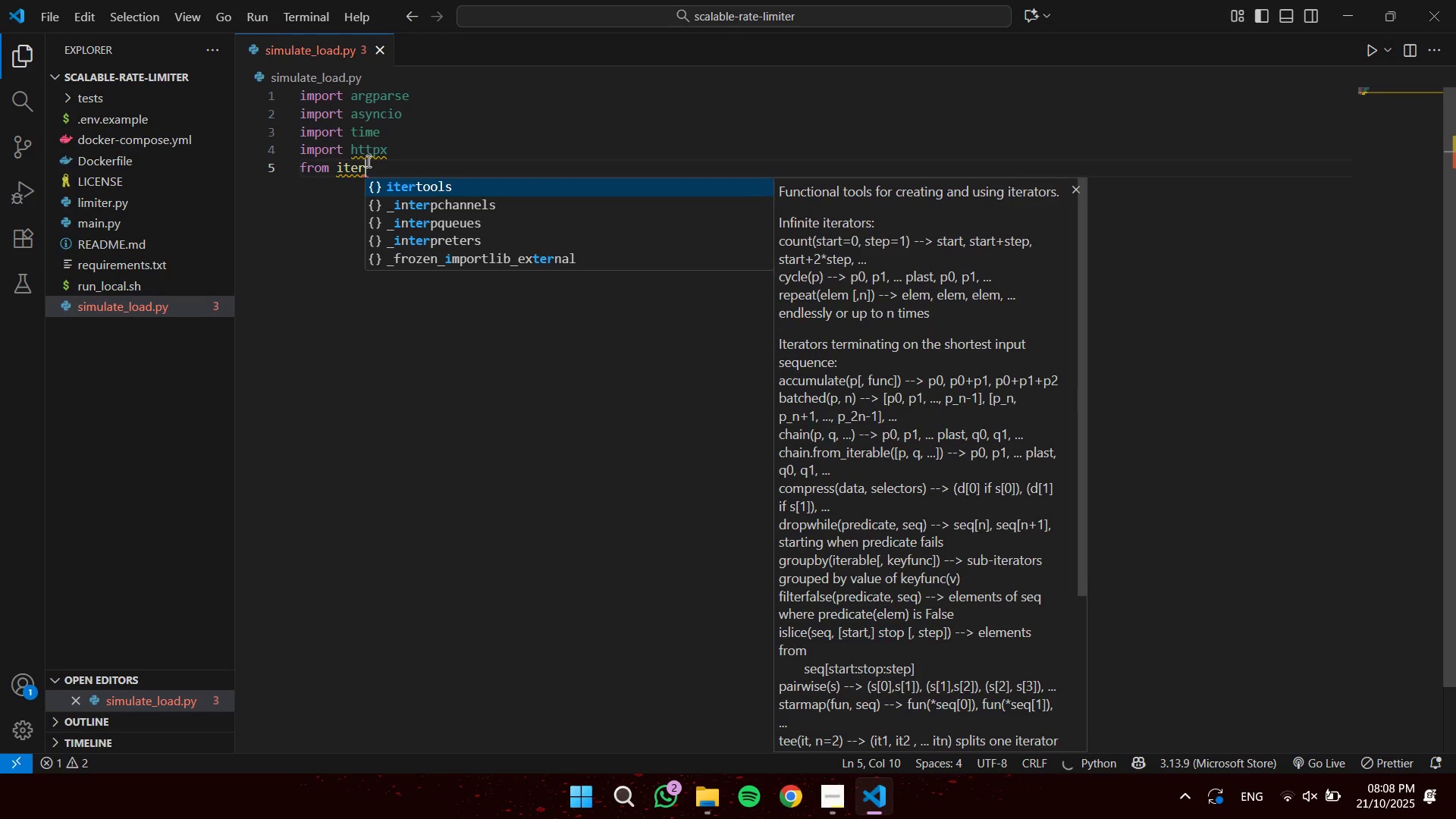 
key(Enter)
 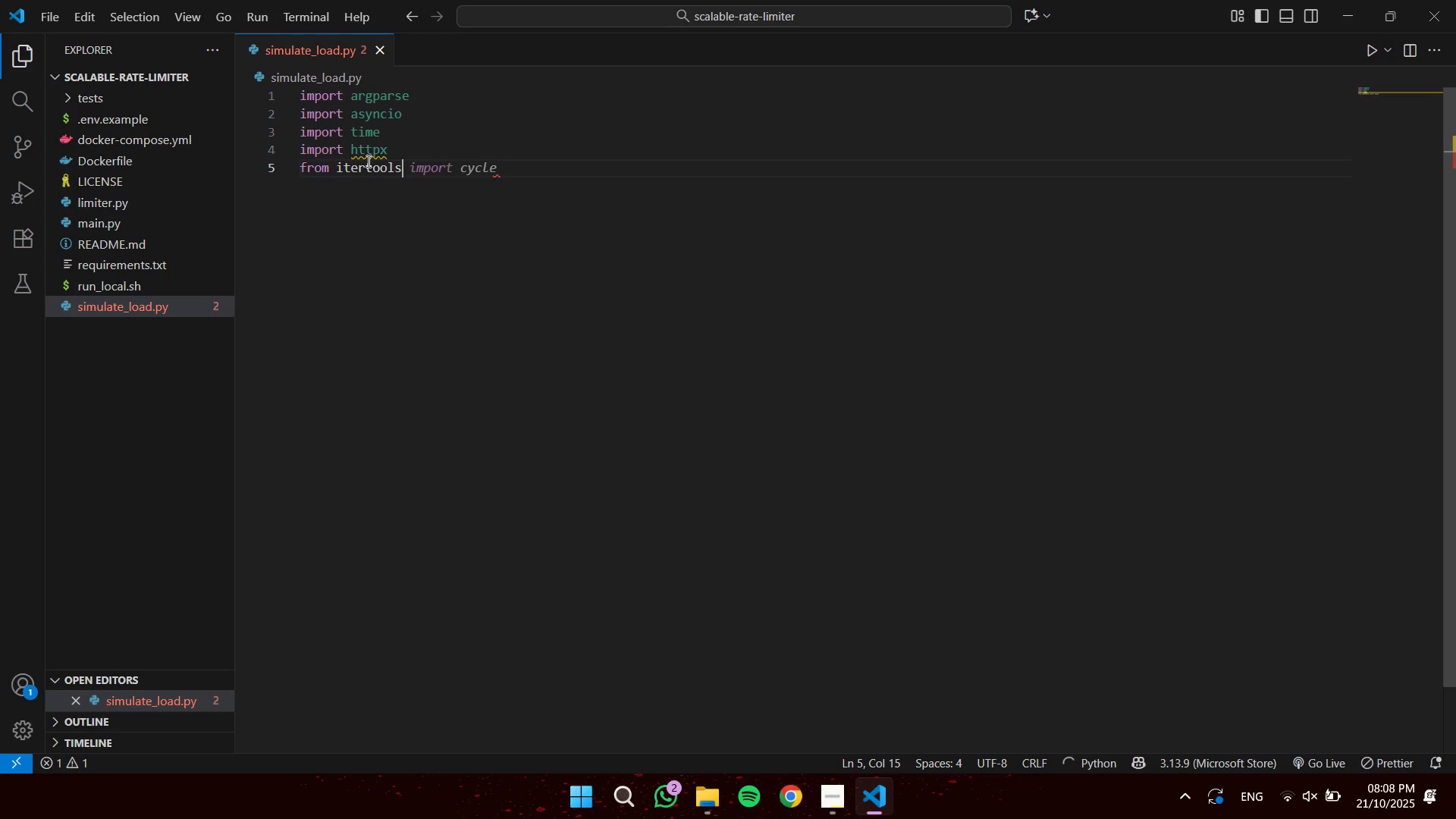 
key(Space)
 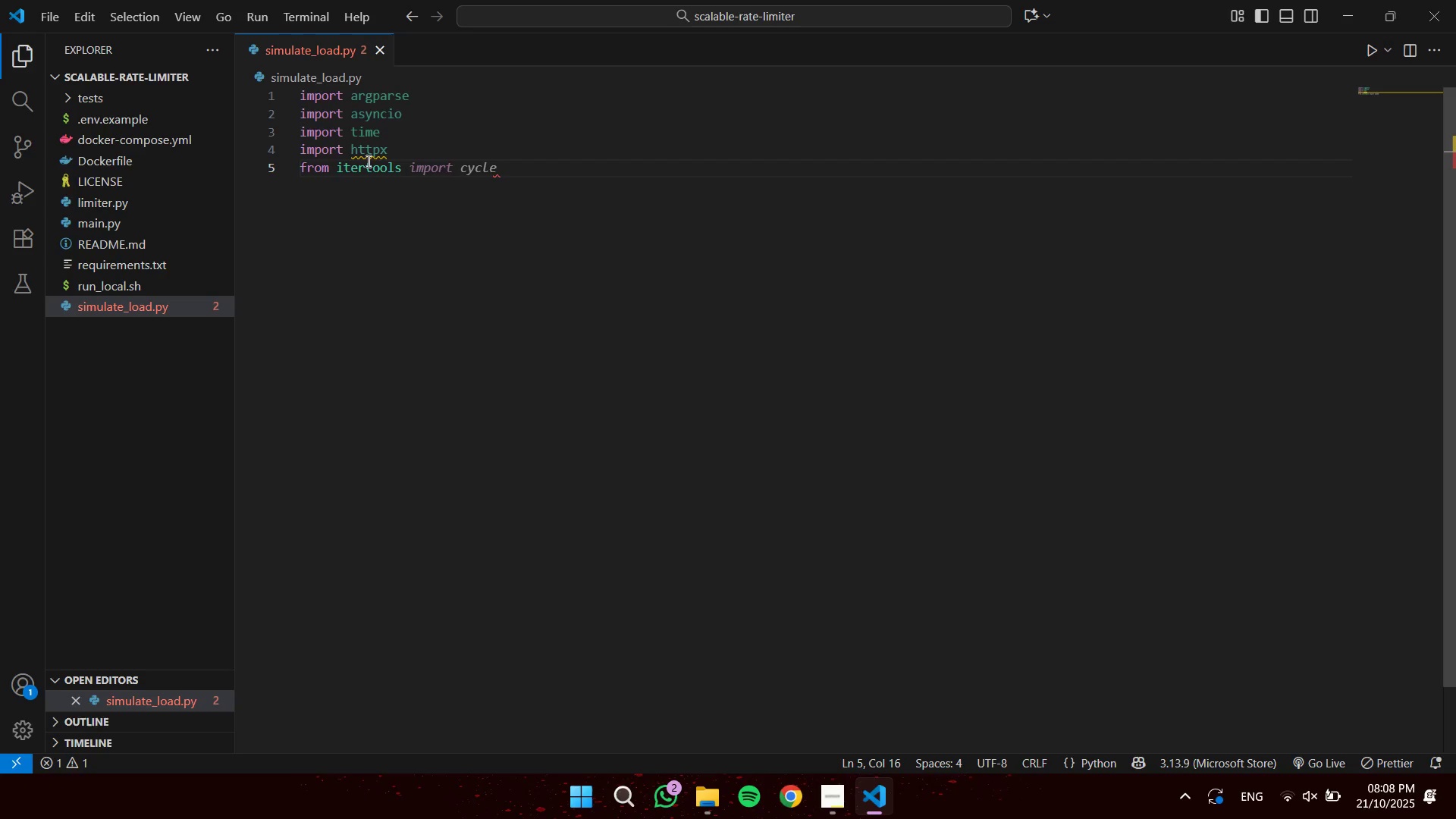 
key(Tab)
 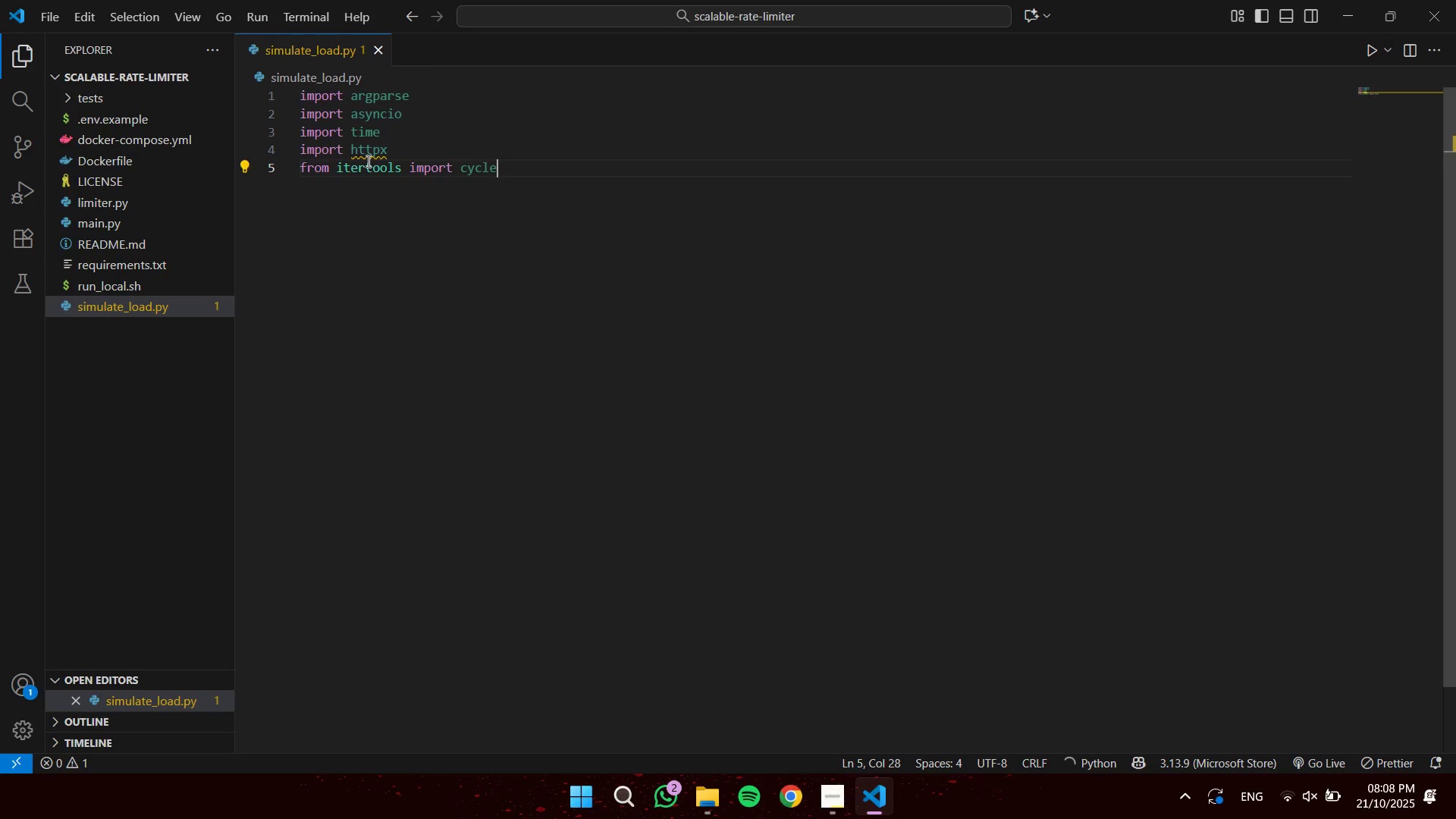 
key(Control+Shift+ArrowLeft)
 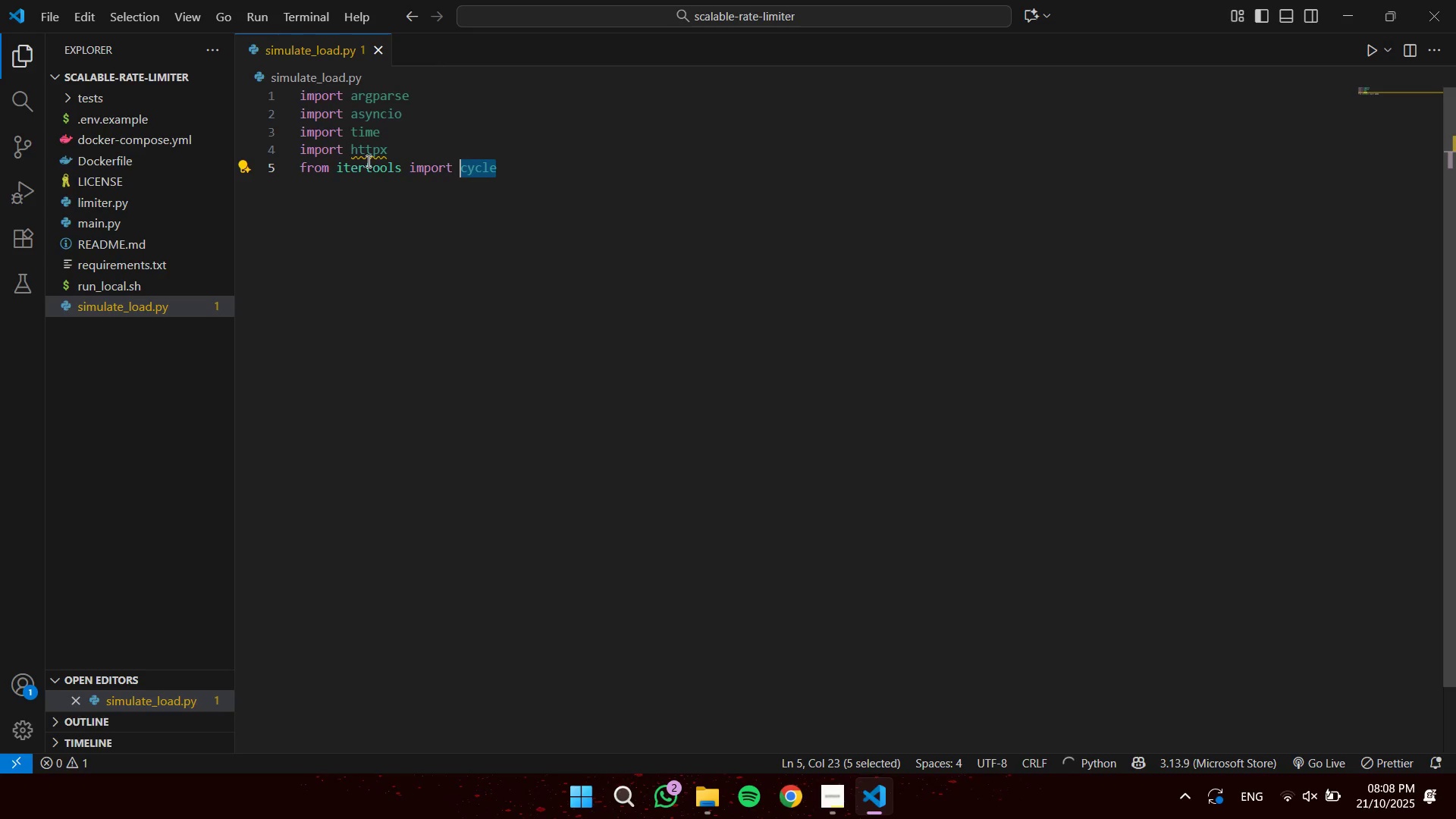 
type(count)
 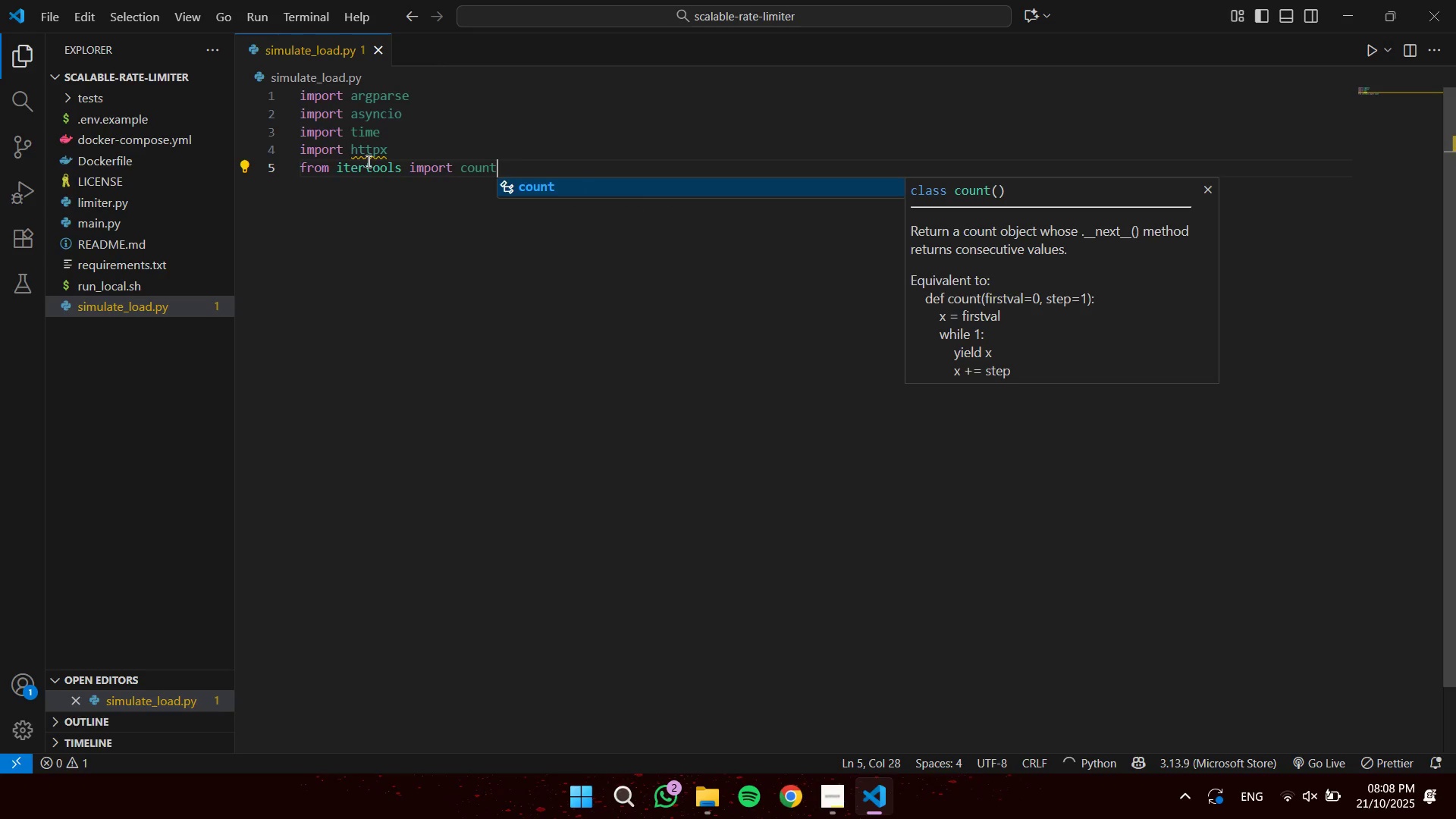 
key(Enter)
 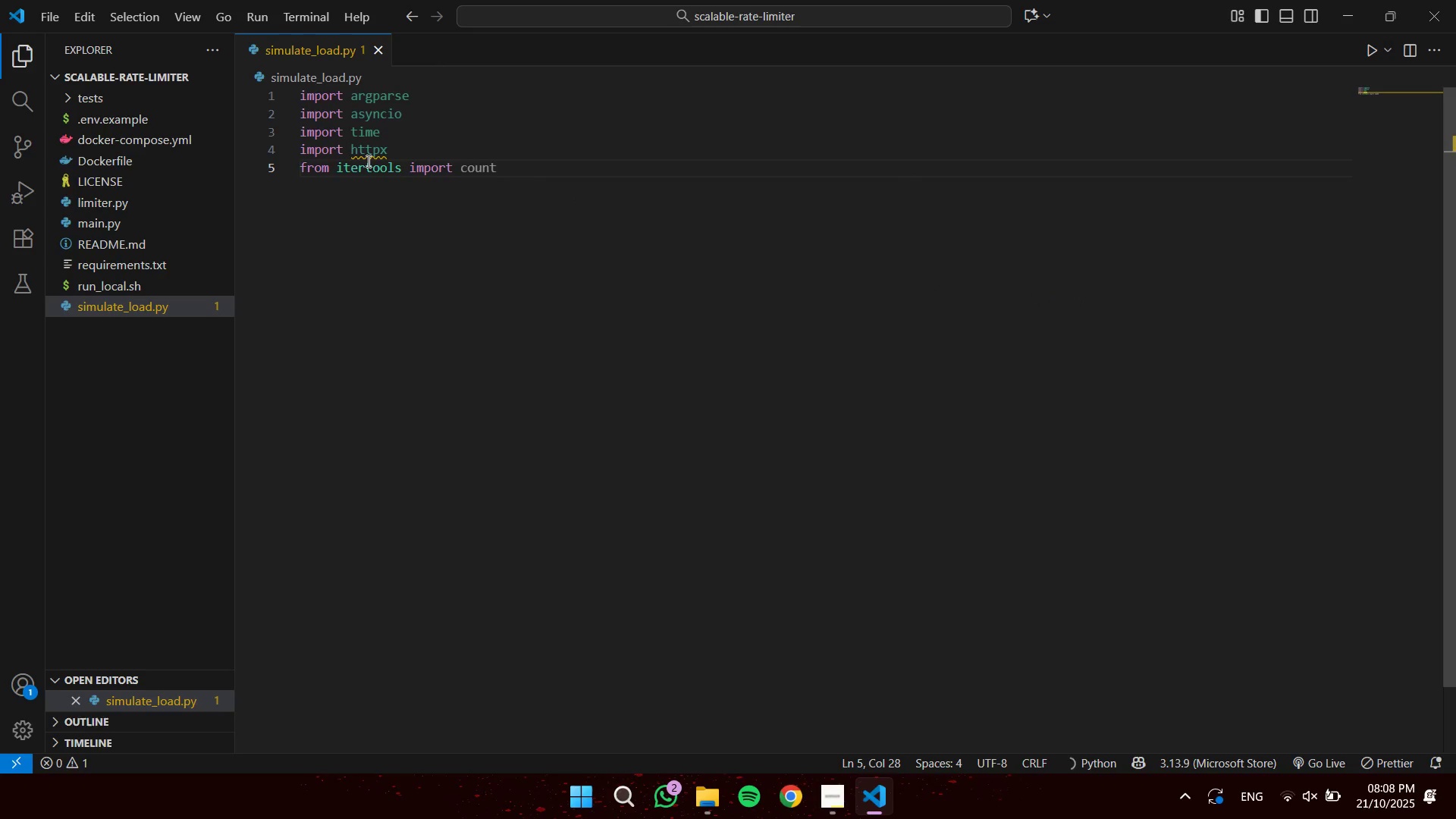 
key(Enter)
 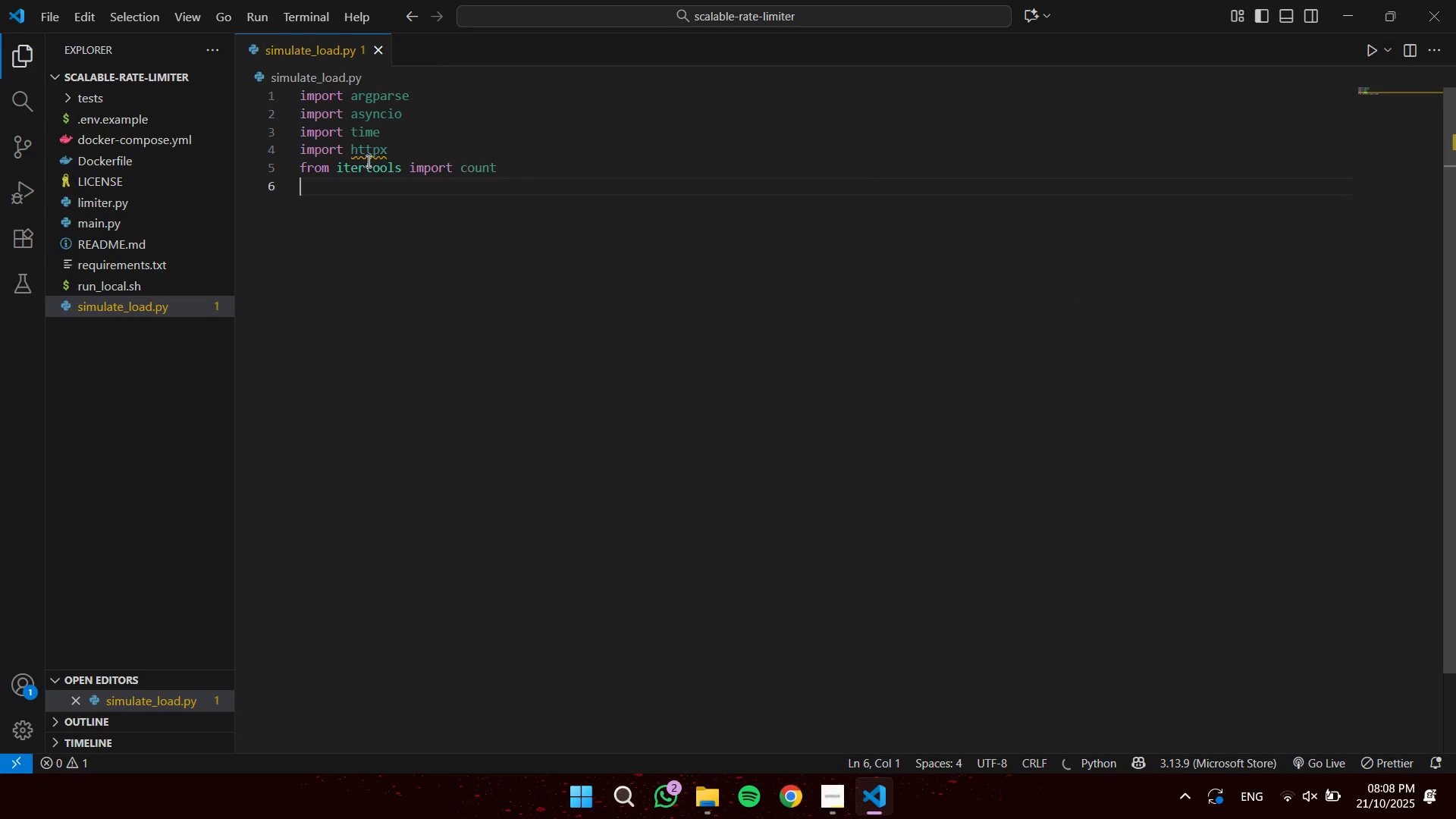 
key(Enter)
 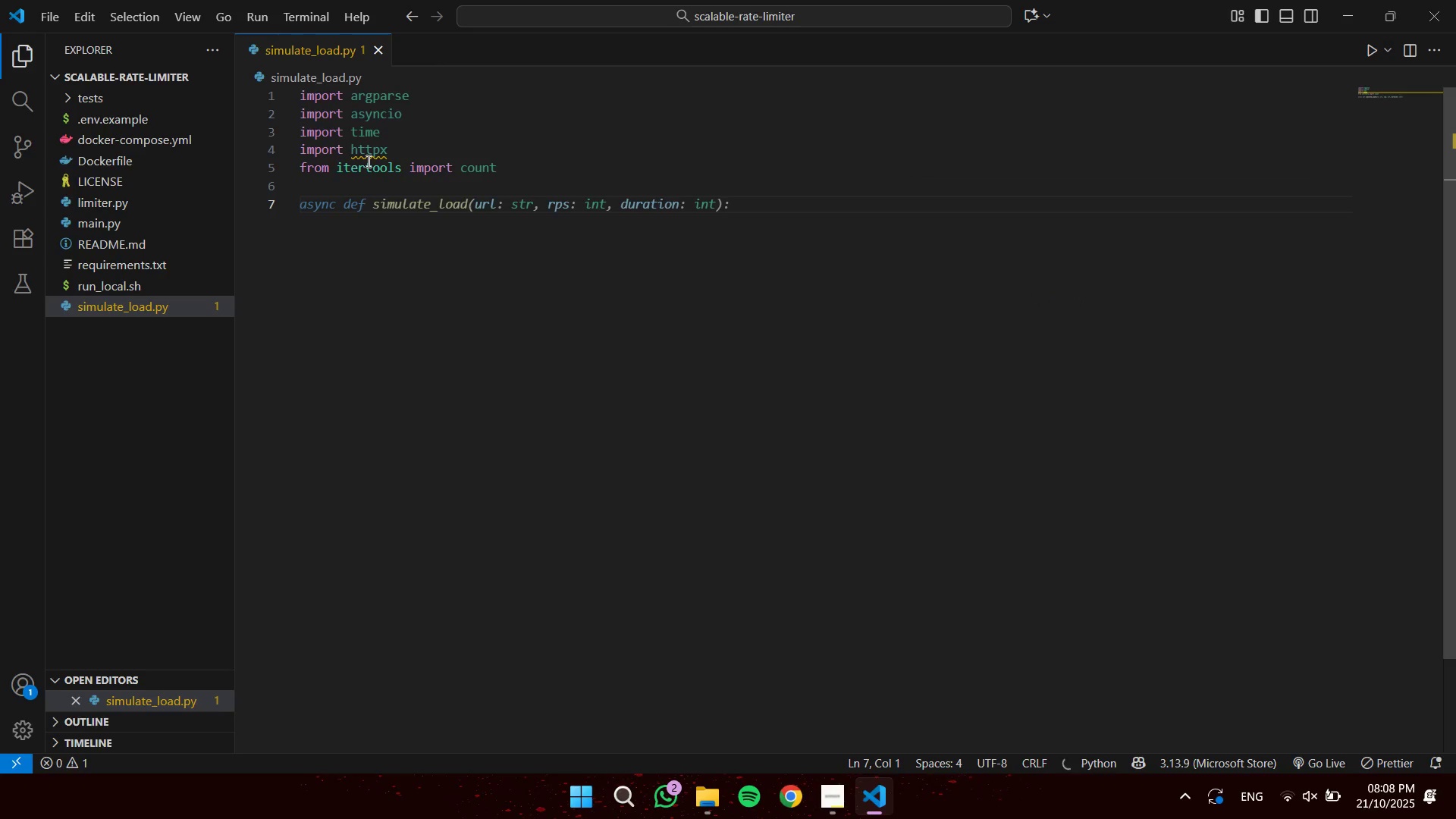 
type(async f)
key(Backspace)
type(def worker(naem)
key(Backspace)
key(Backspace)
type(,e)
key(Backspace)
key(Backspace)
type(me, urlm )
key(Backspace)
key(Backspace)
type(, q, results)
key(Tab)
 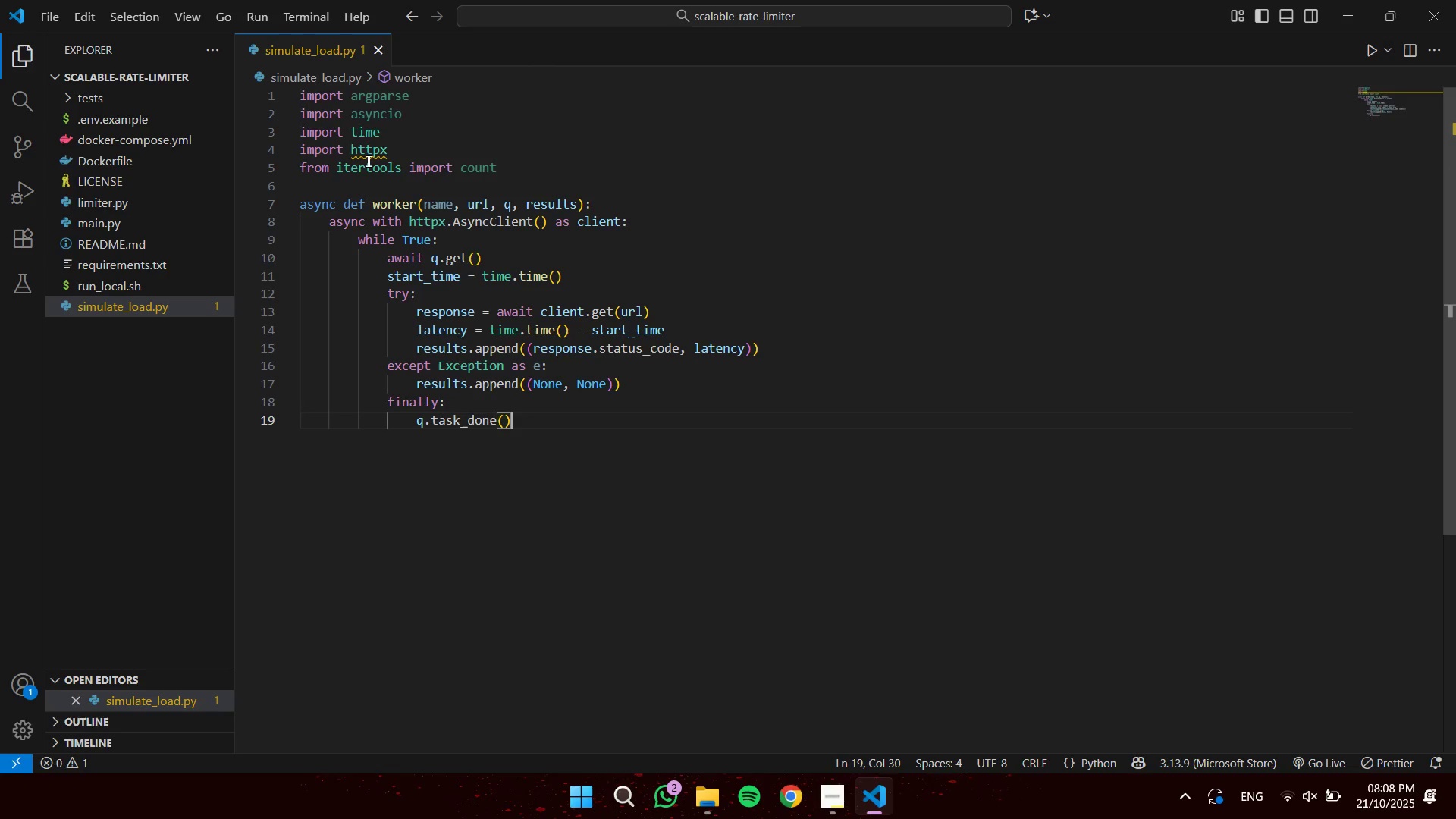 
key(Control+Shift+ArrowUp)
 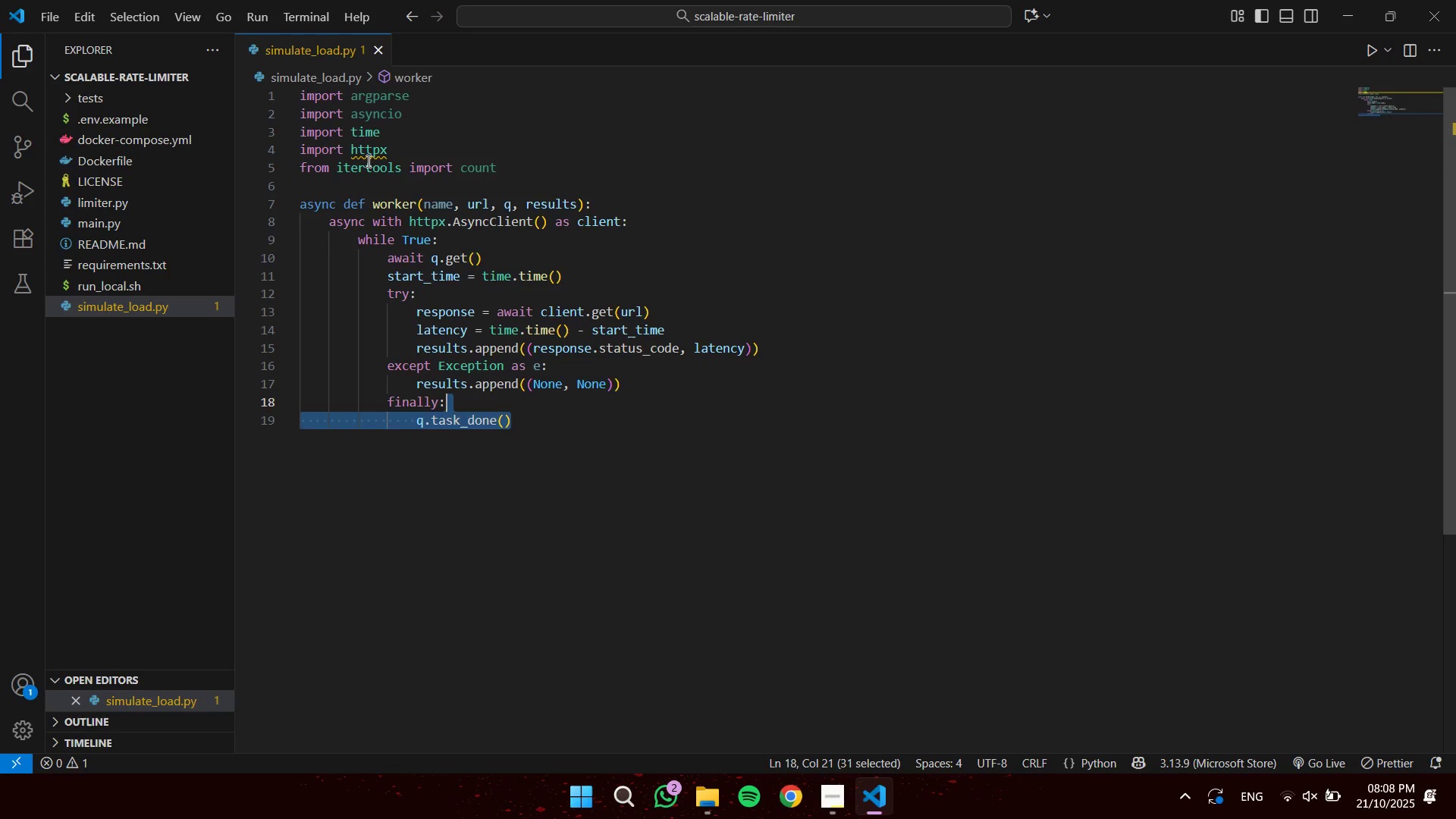 
key(Control+Shift+ArrowUp)
 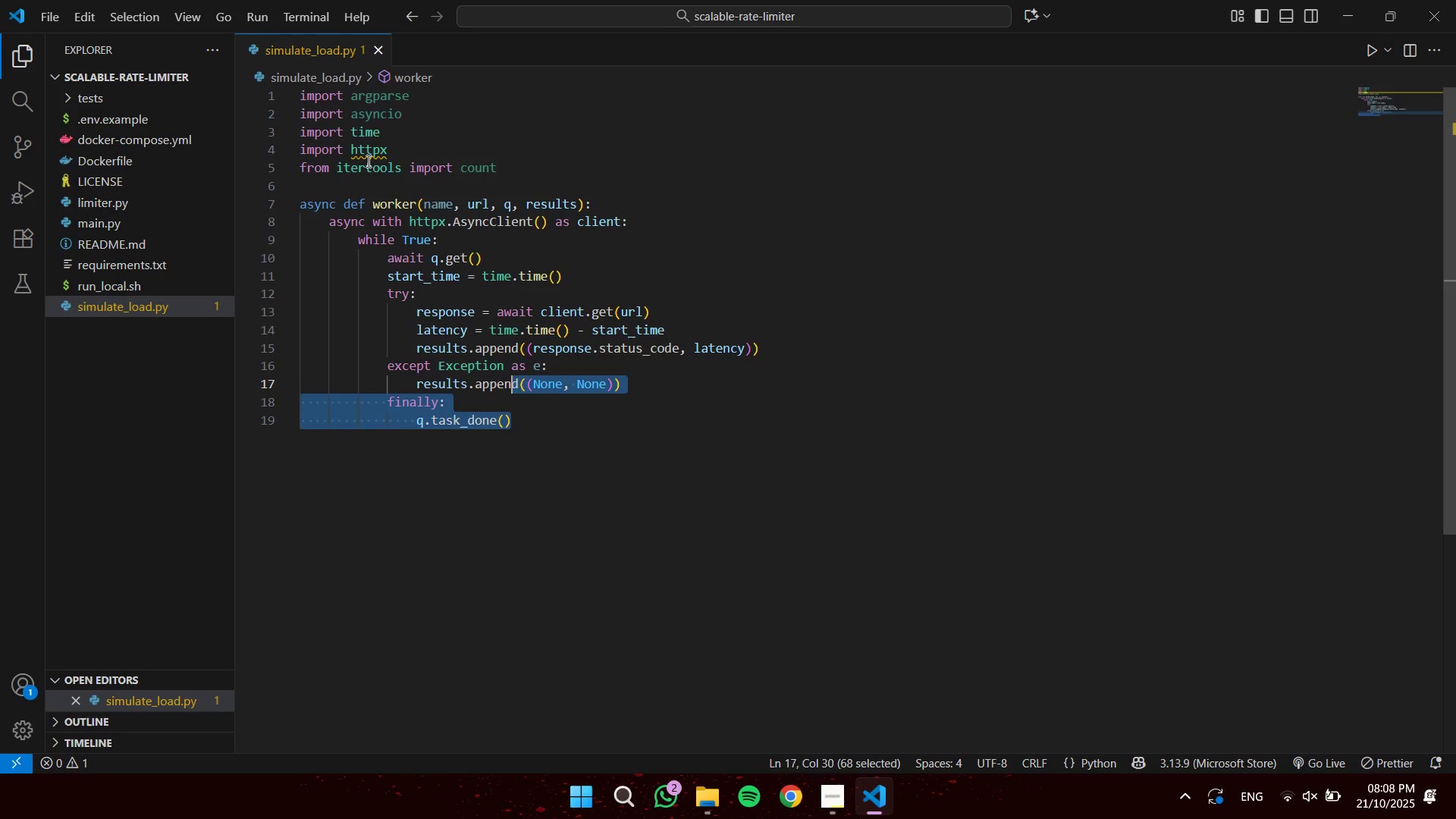 
key(Control+Shift+ArrowUp)
 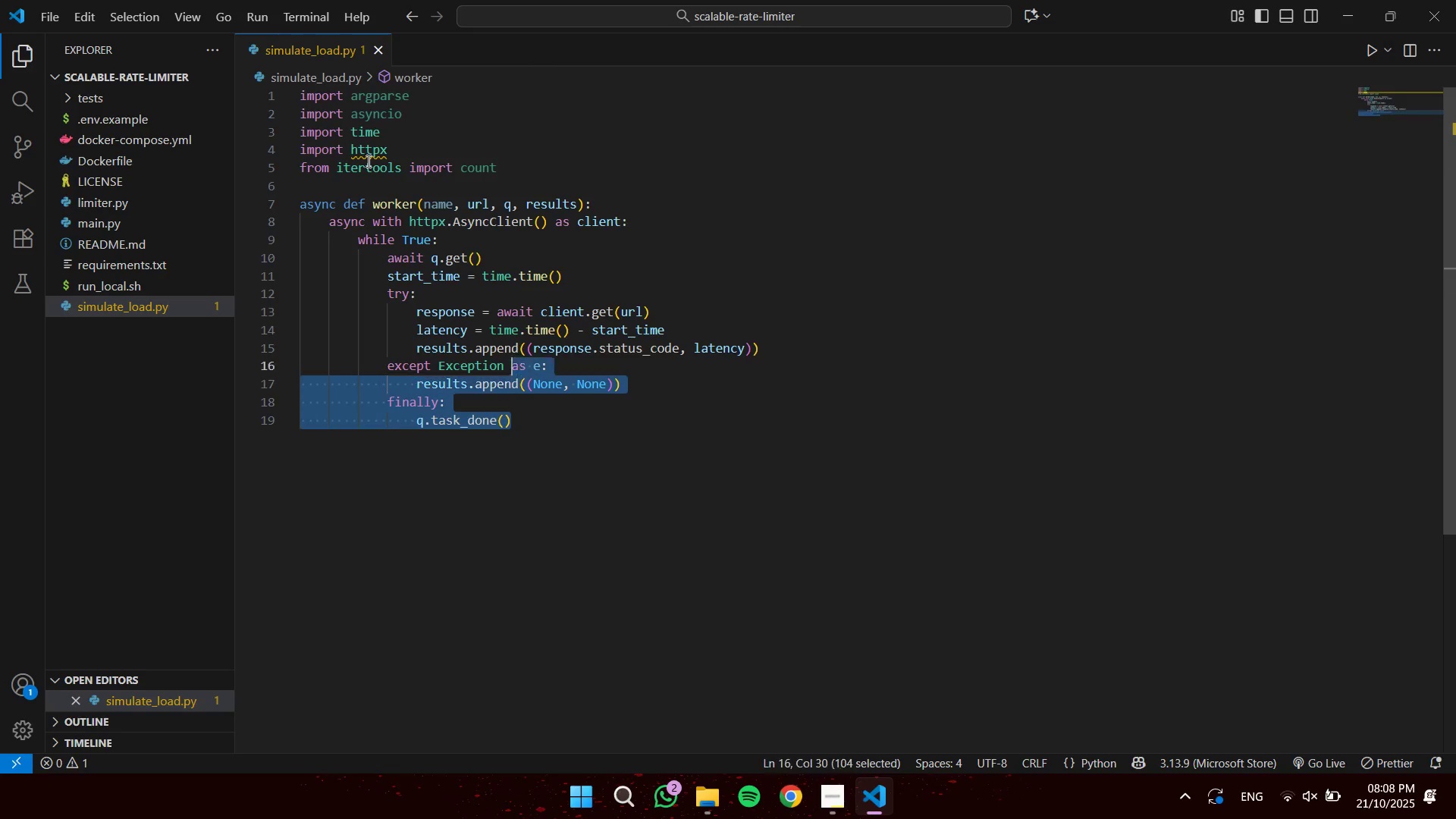 
key(Control+Shift+ArrowUp)
 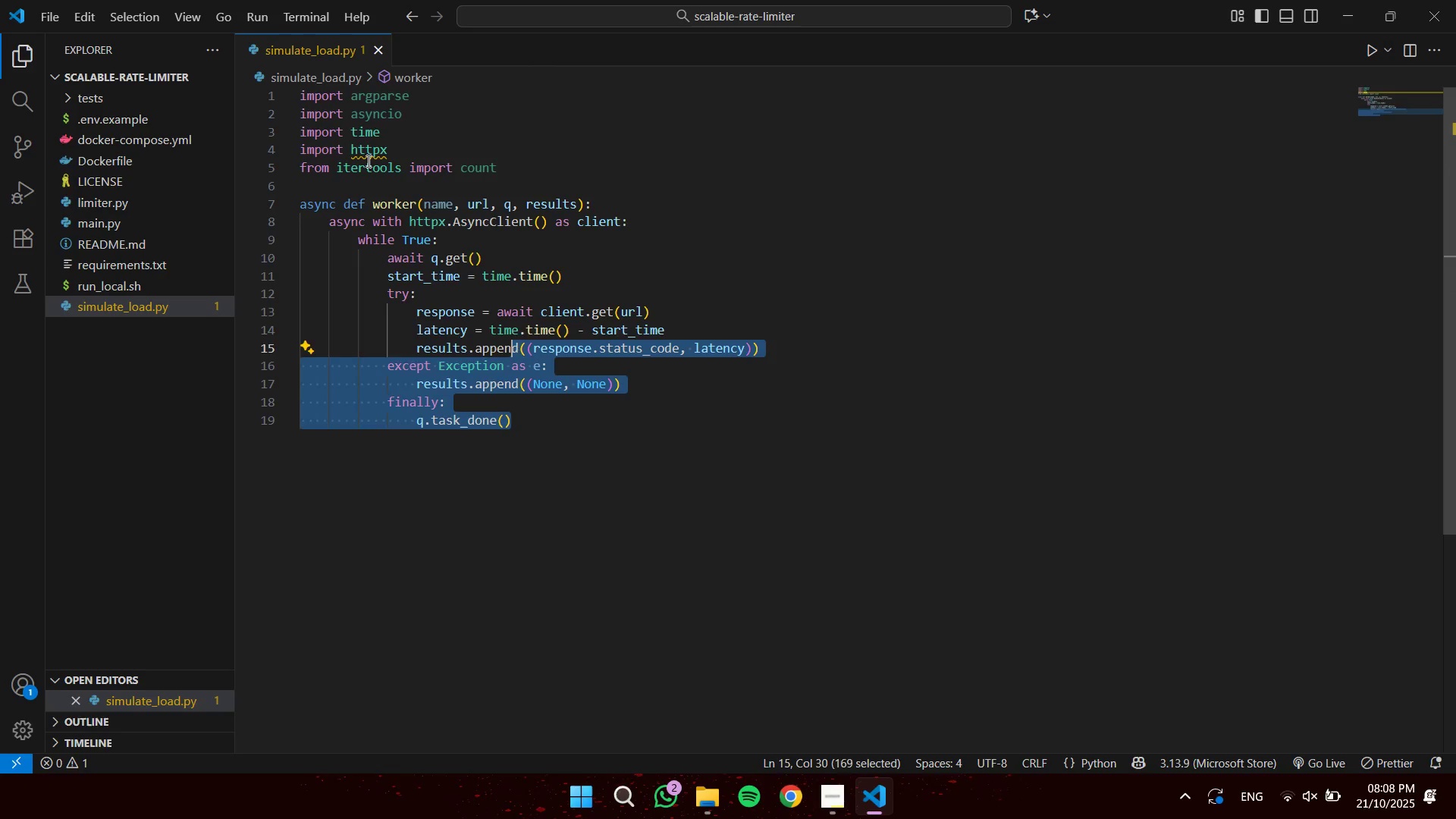 
key(Control+Shift+ArrowUp)
 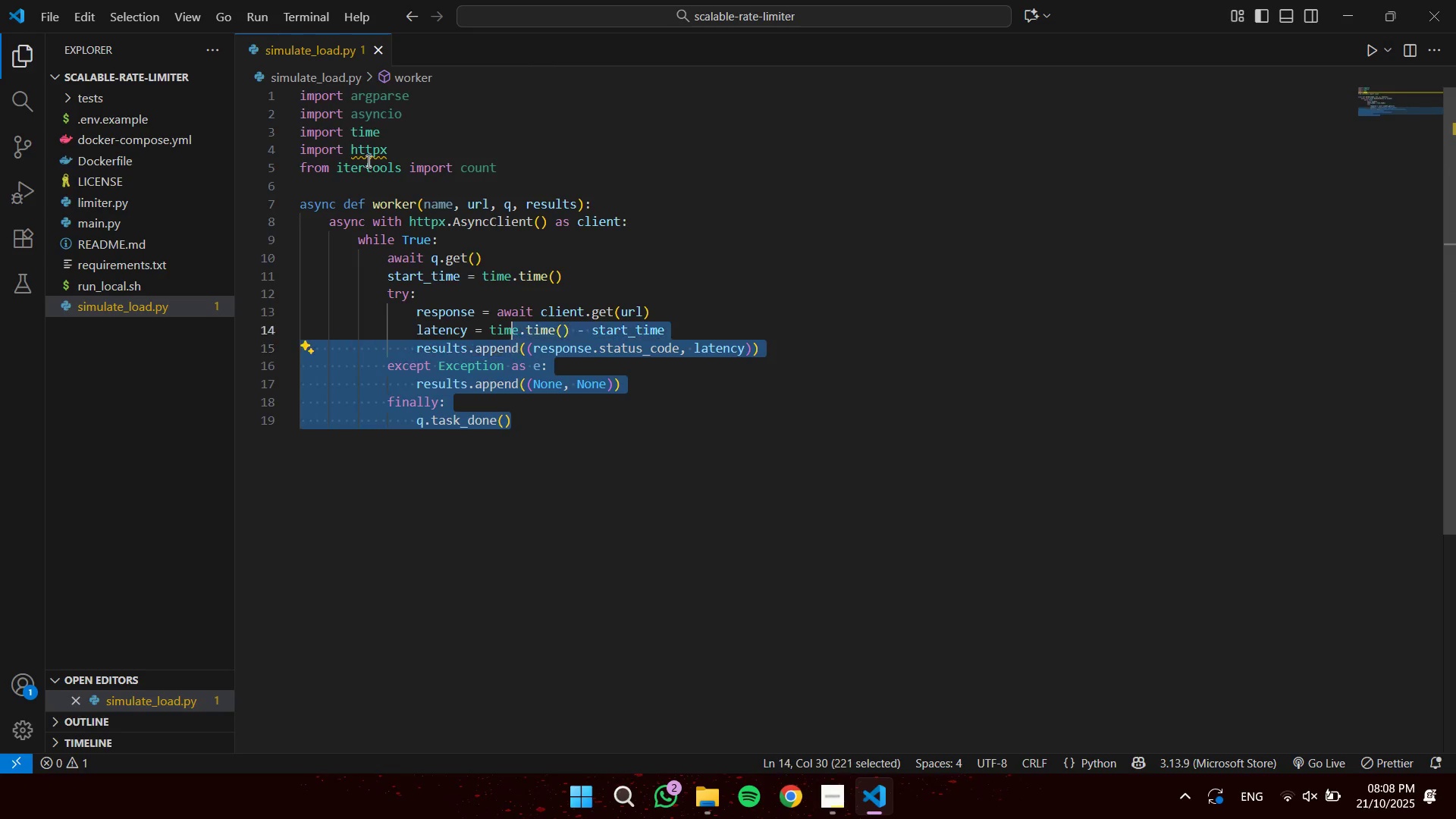 
key(Control+Shift+ArrowUp)
 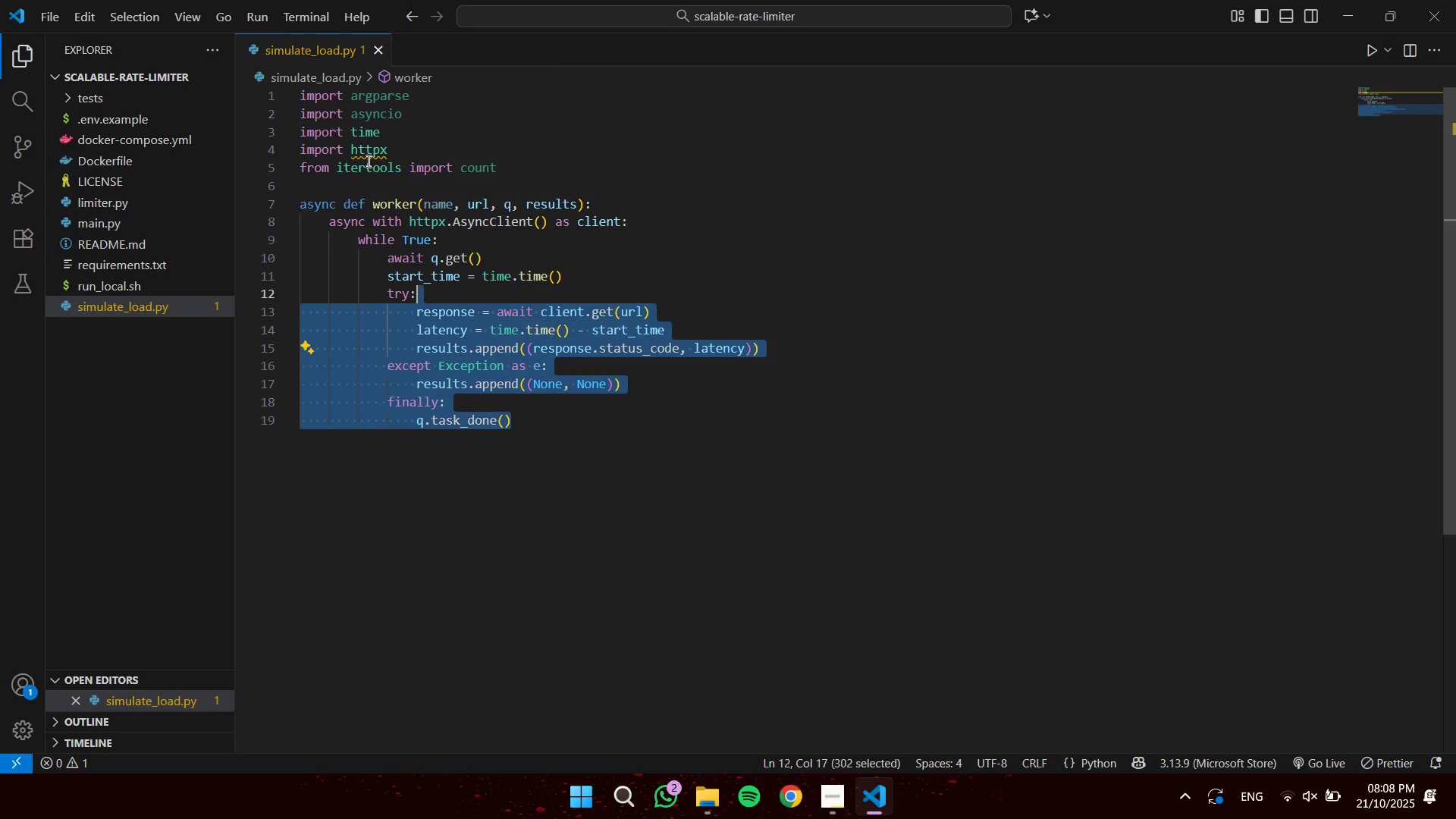 
key(Control+Shift+ArrowUp)
 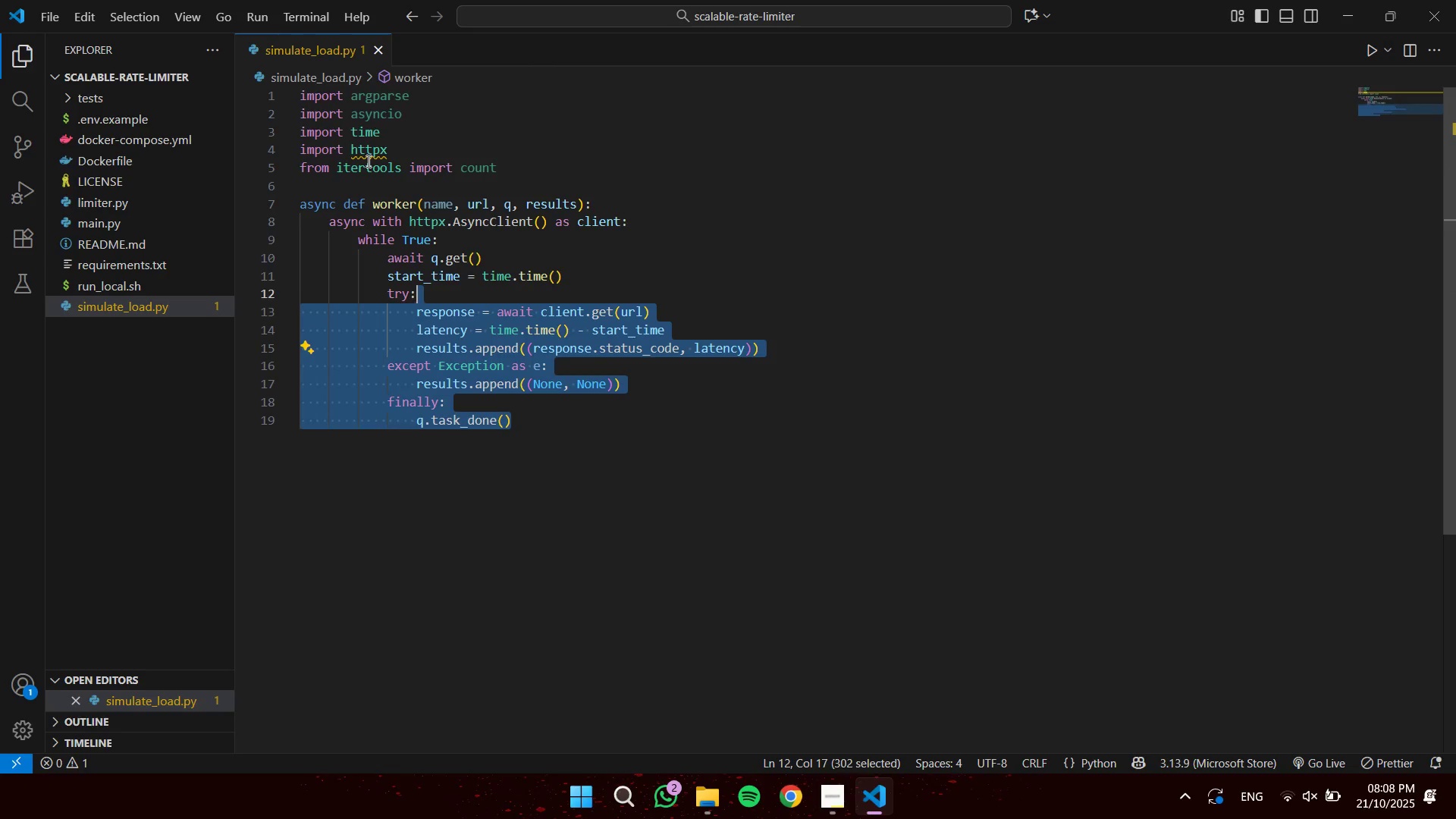 
key(Control+Shift+ArrowUp)
 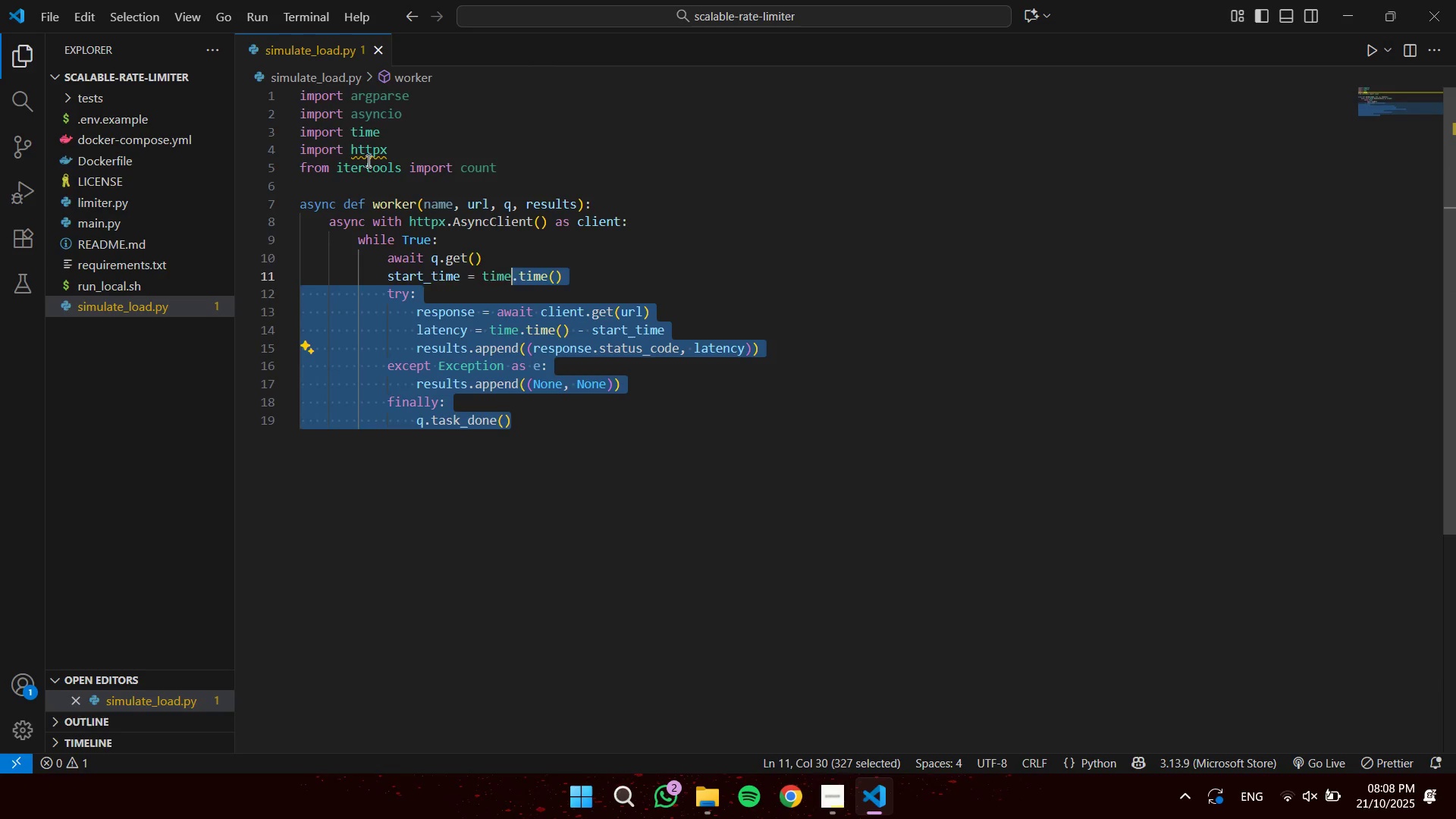 
key(Control+Shift+ArrowUp)
 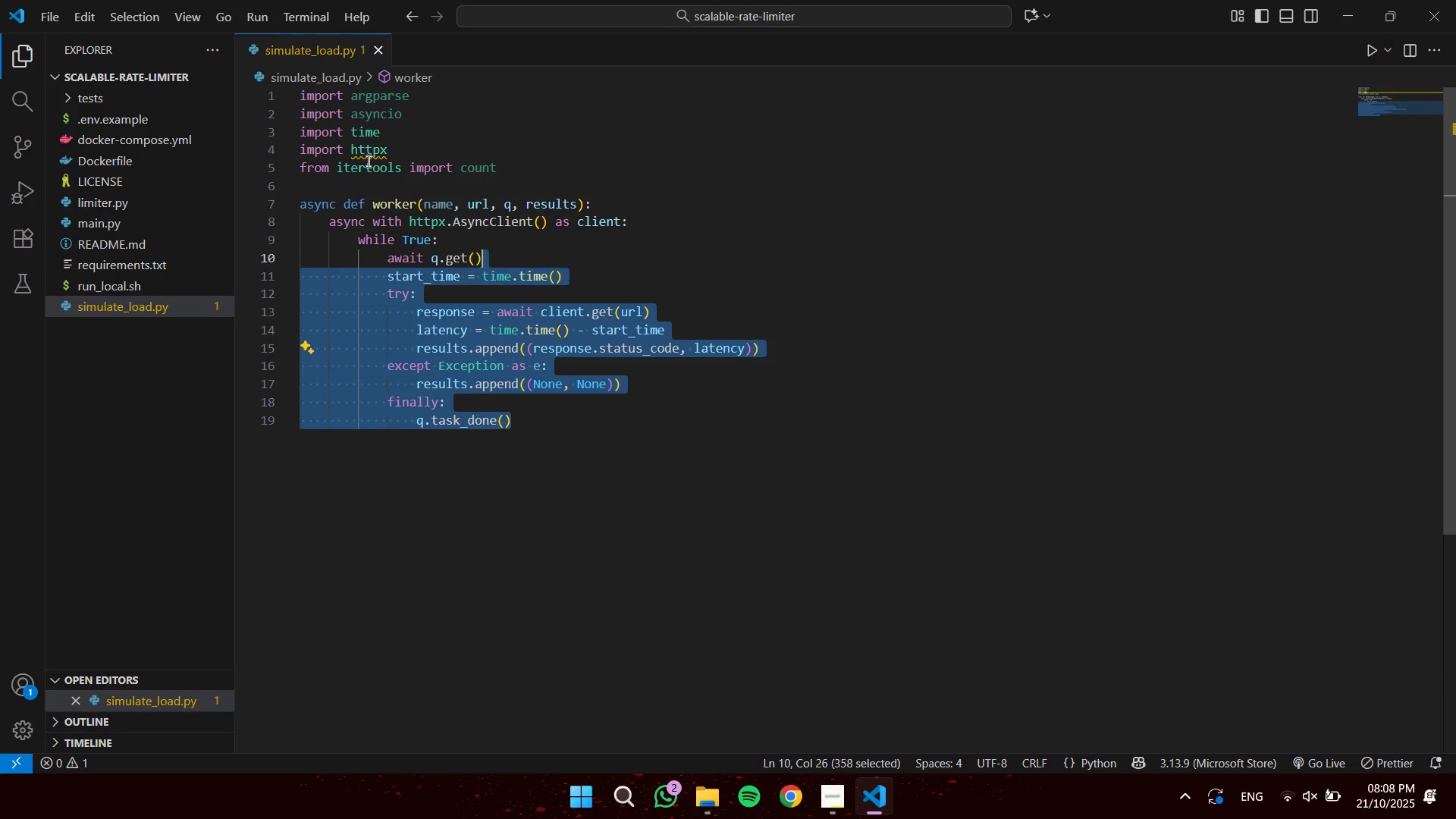 
key(Control+Shift+ArrowUp)
 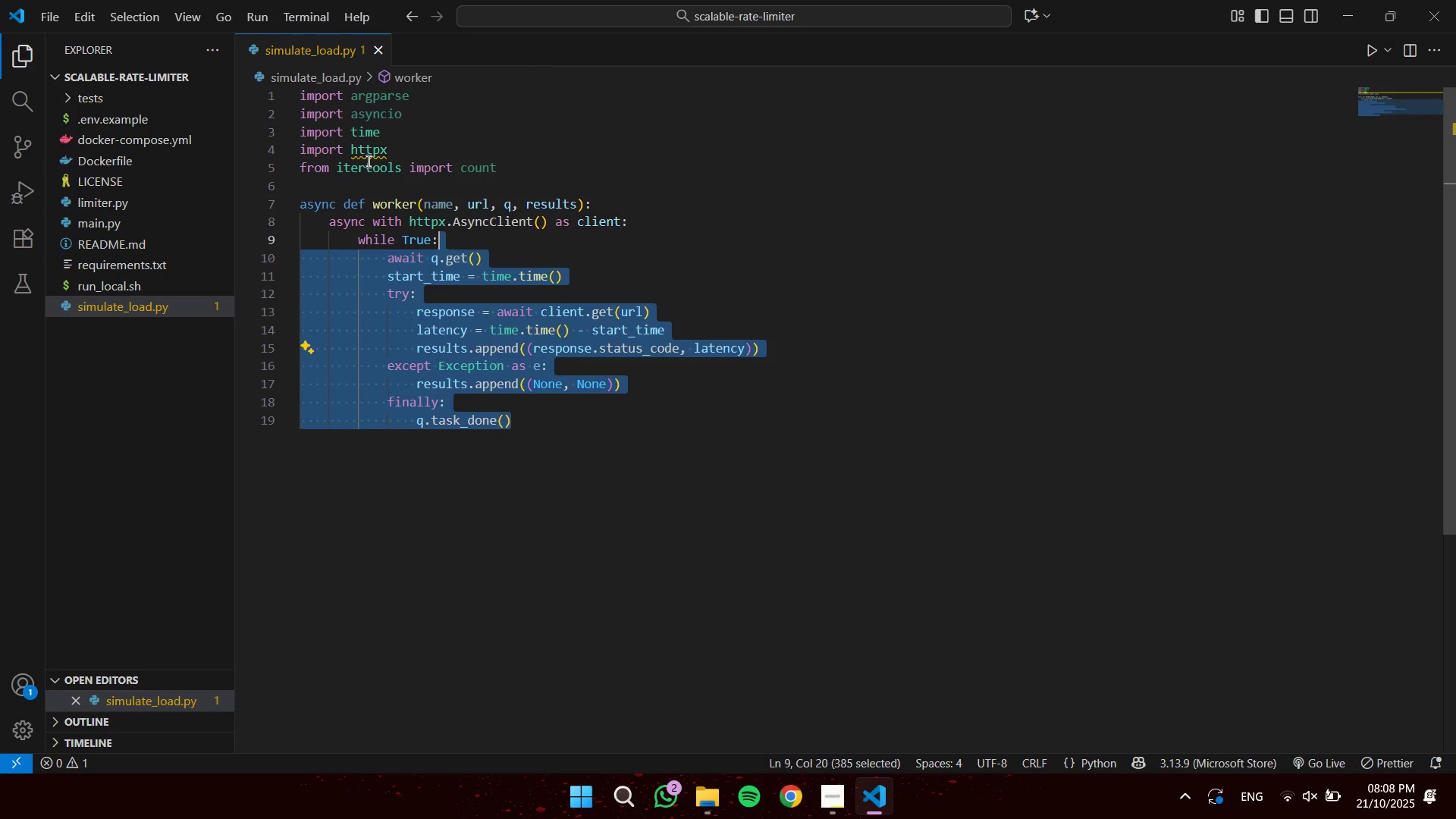 
key(Control+Shift+ArrowUp)
 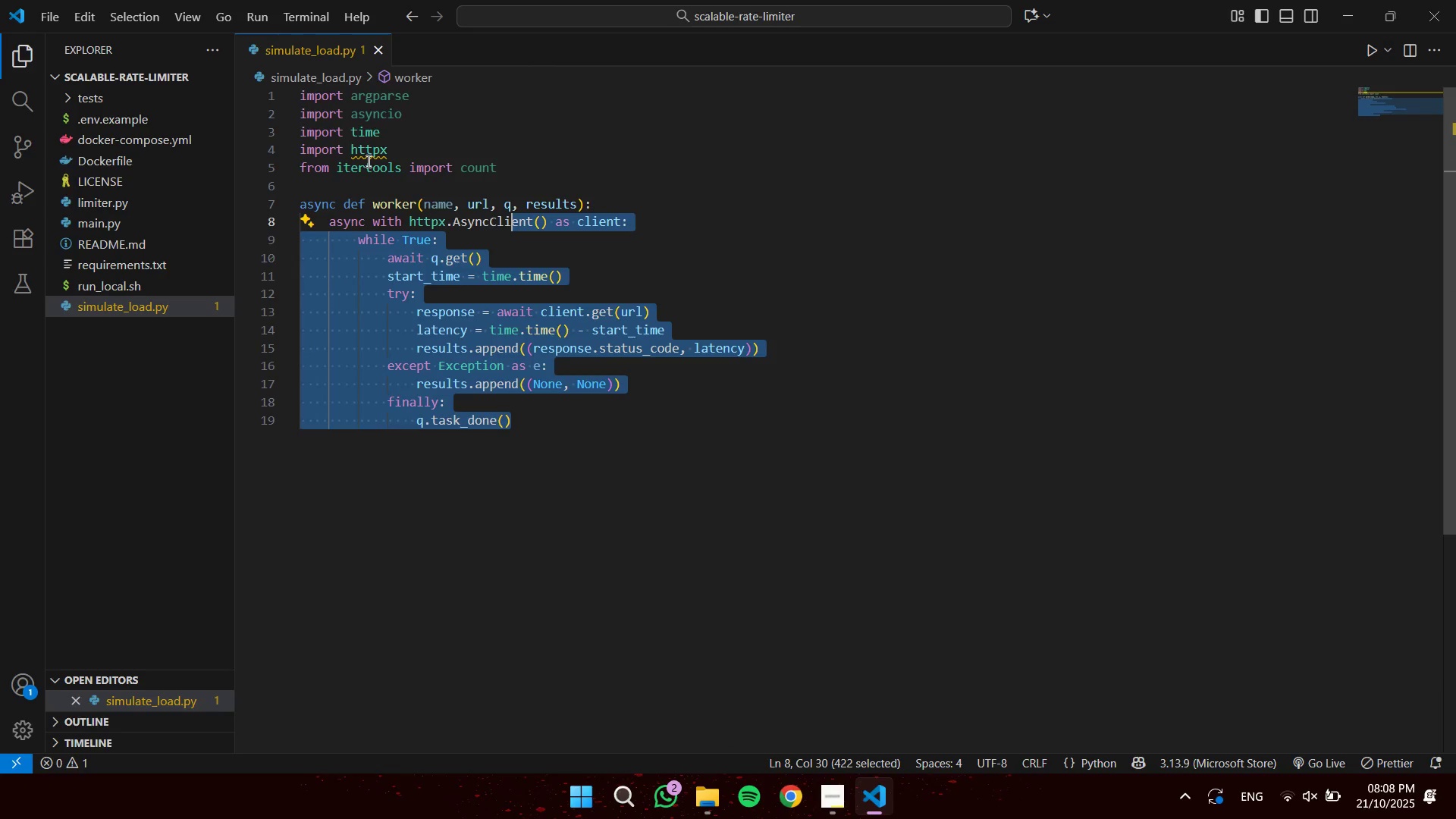 
key(Control+Shift+ArrowLeft)
 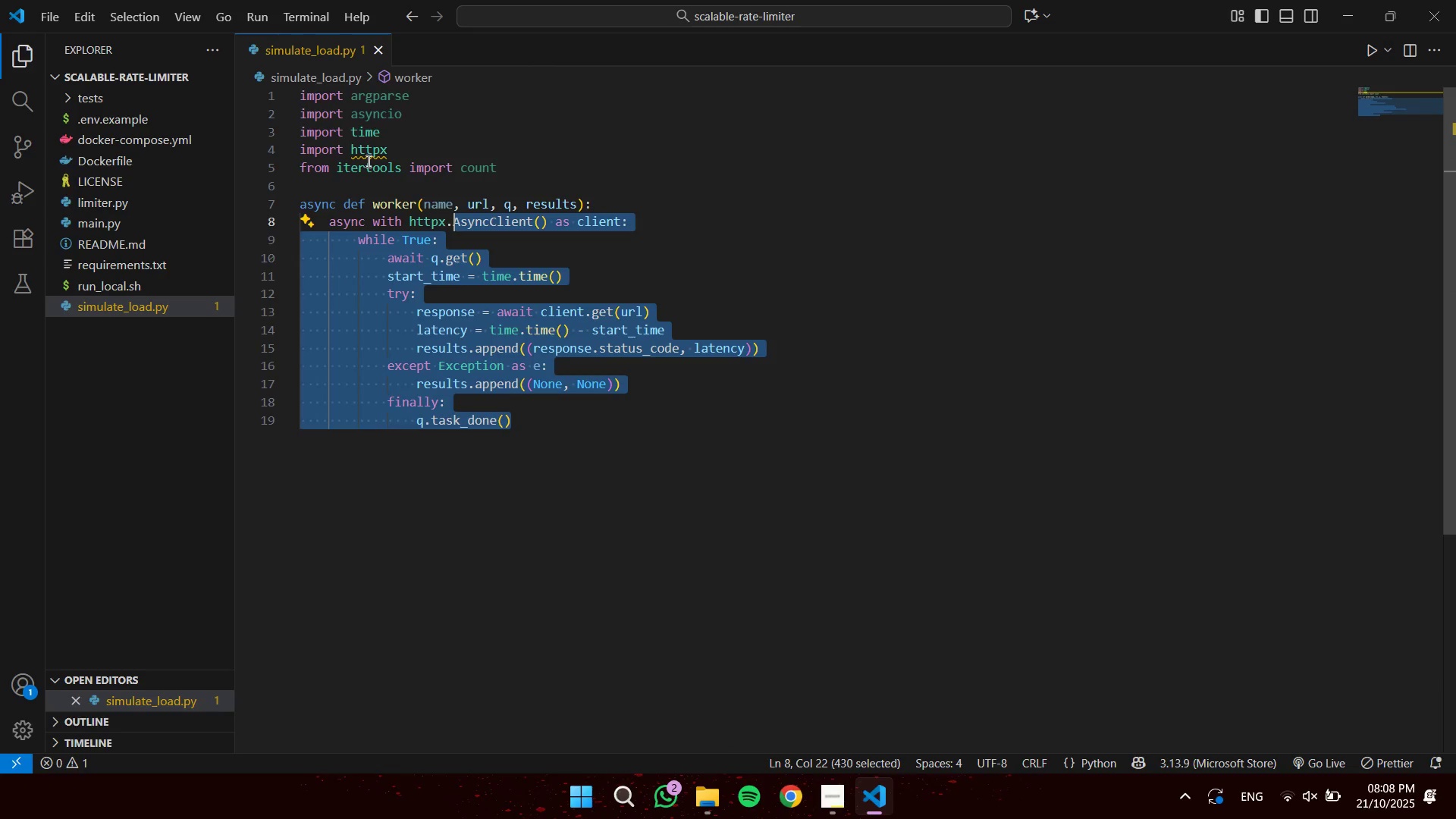 
key(Control+Shift+ArrowLeft)
 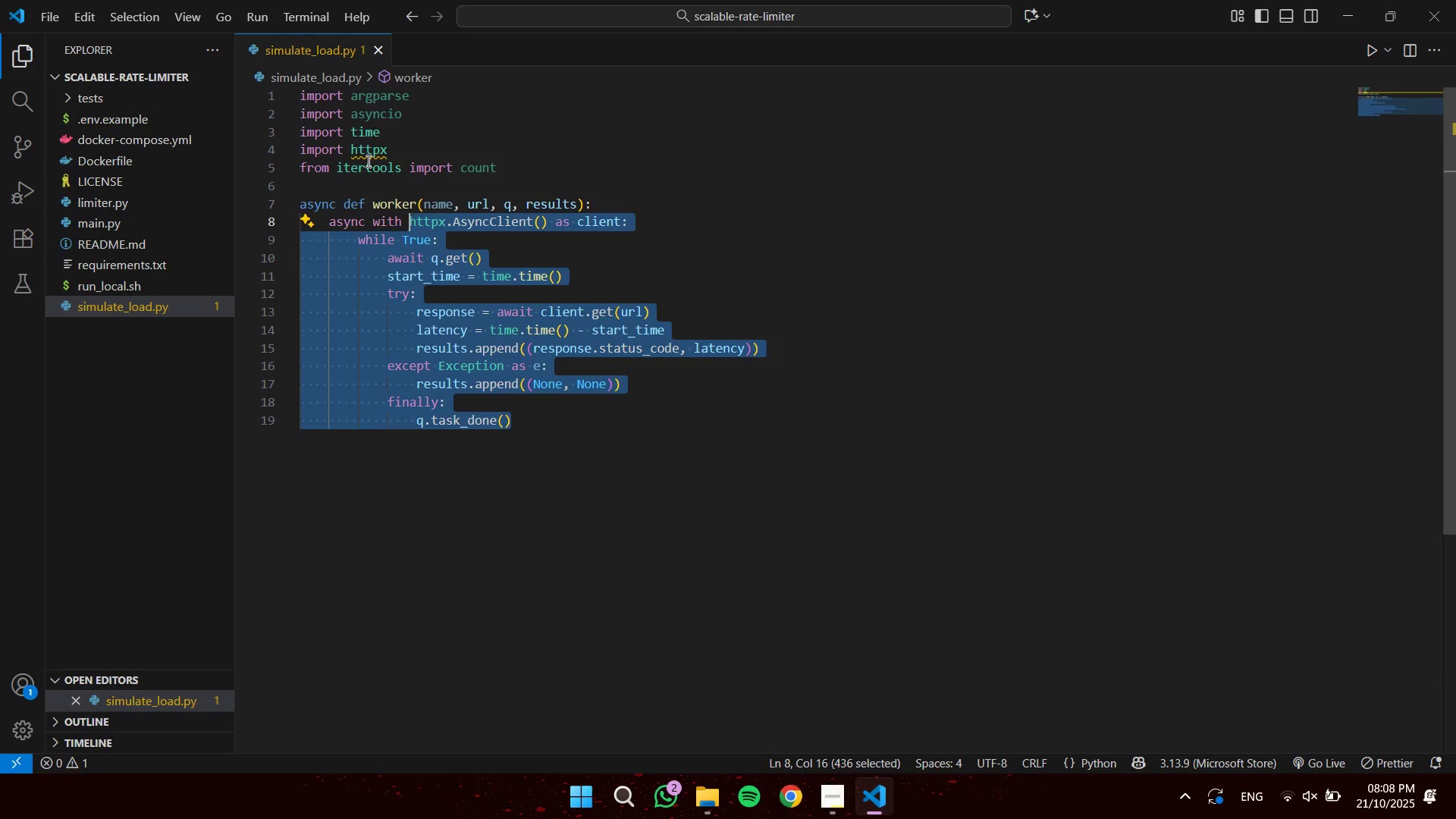 
key(Control+Shift+ArrowLeft)
 